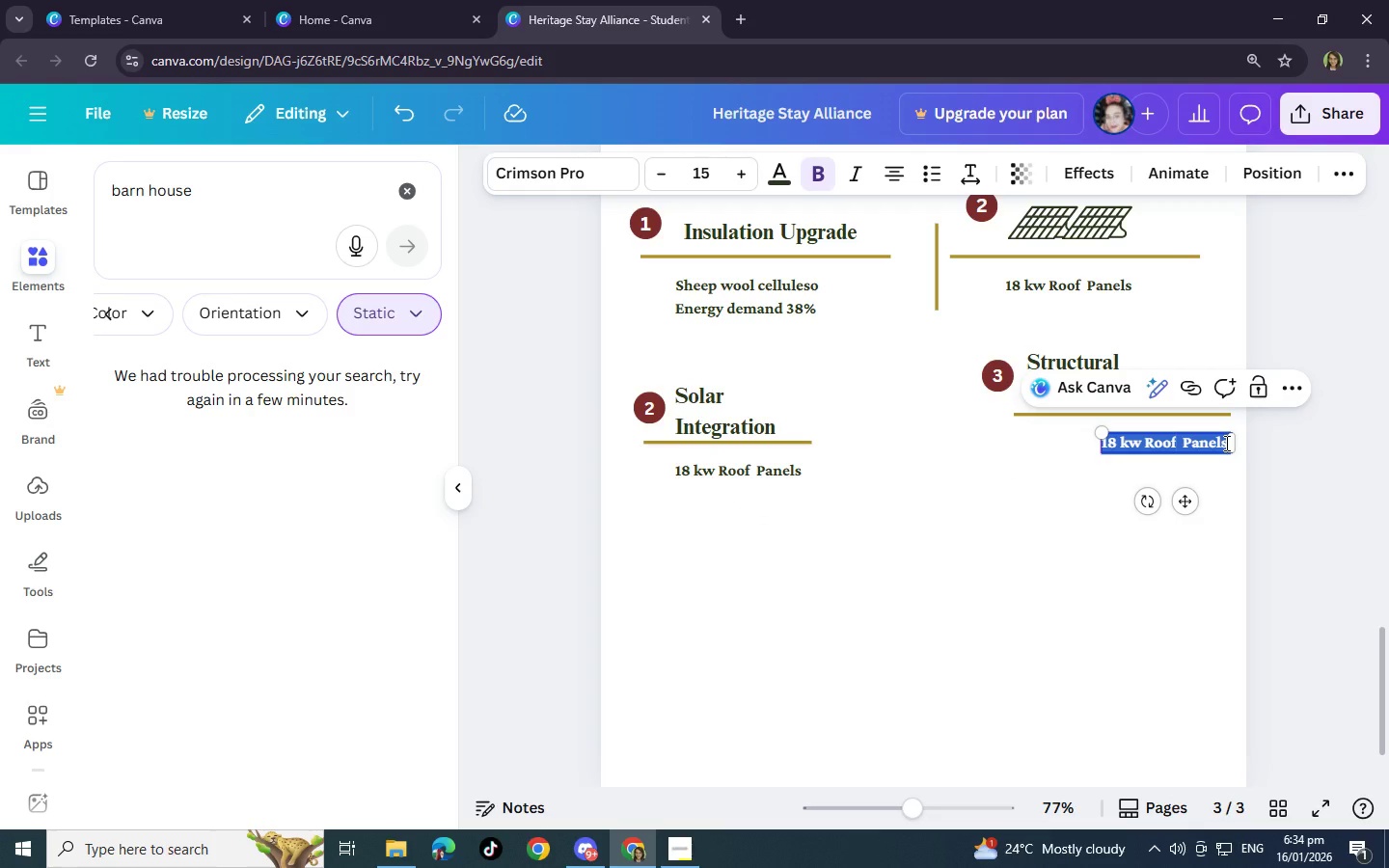 
left_click([1225, 443])
 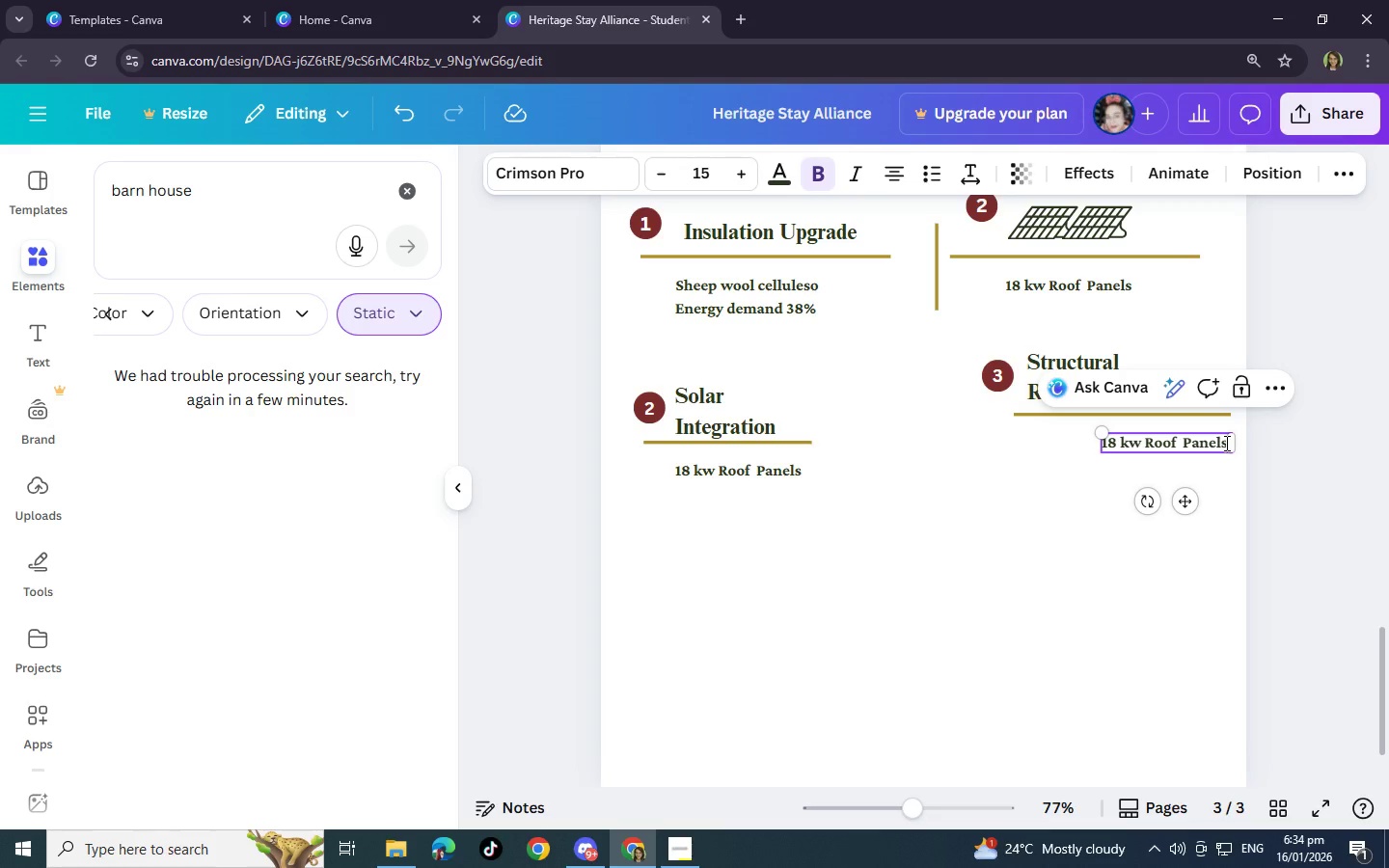 
key(Backspace)
key(Backspace)
key(Backspace)
key(Backspace)
key(Backspace)
key(Backspace)
key(Backspace)
key(Backspace)
key(Backspace)
key(Backspace)
key(Backspace)
key(Backspace)
key(Backspace)
key(Backspace)
key(Backspace)
key(Backspace)
key(Backspace)
key(Backspace)
type(Steel & Timber Bracking)
 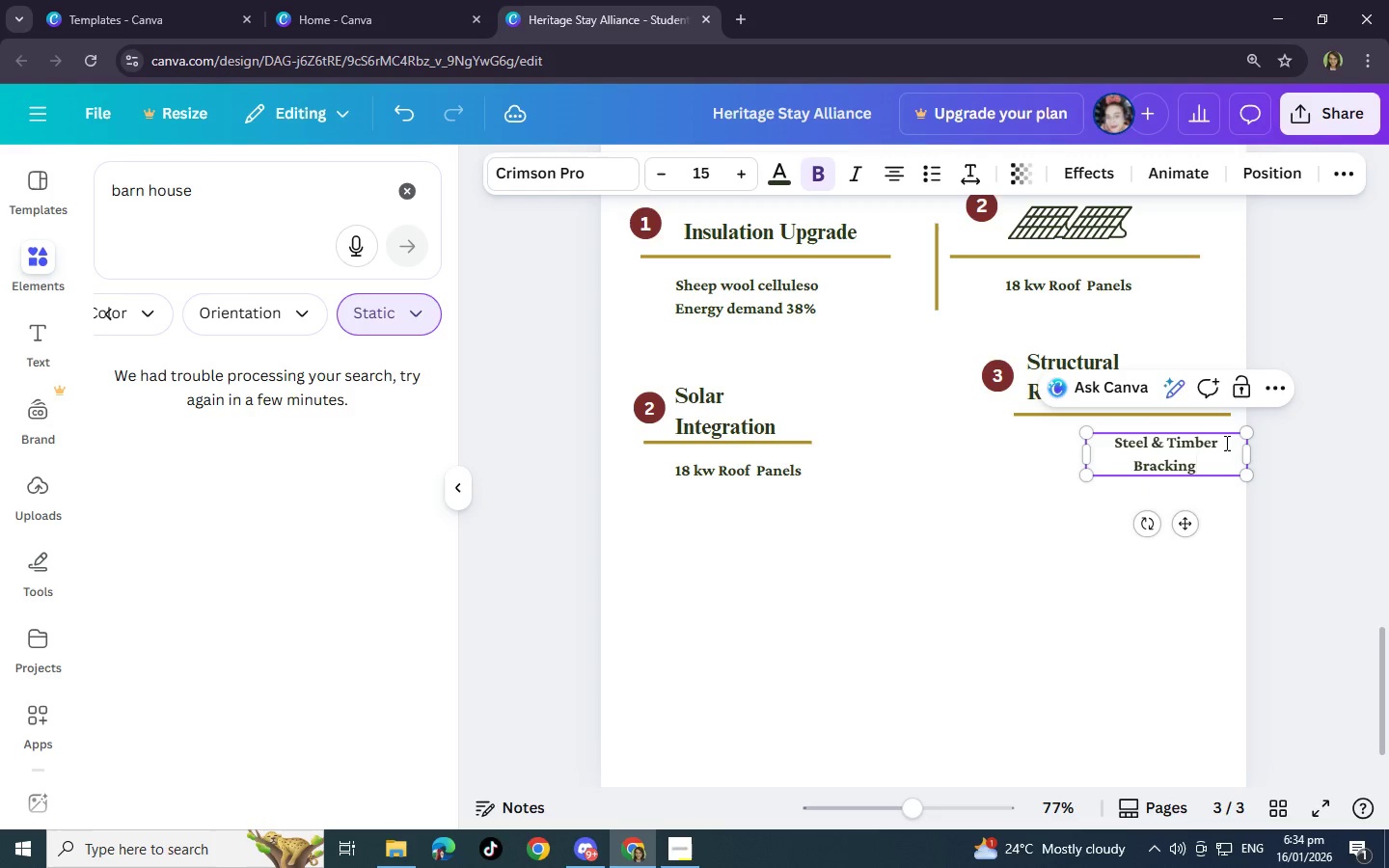 
key(Backspace)
key(Backspace)
key(Backspace)
key(Backspace)
type(ing)
 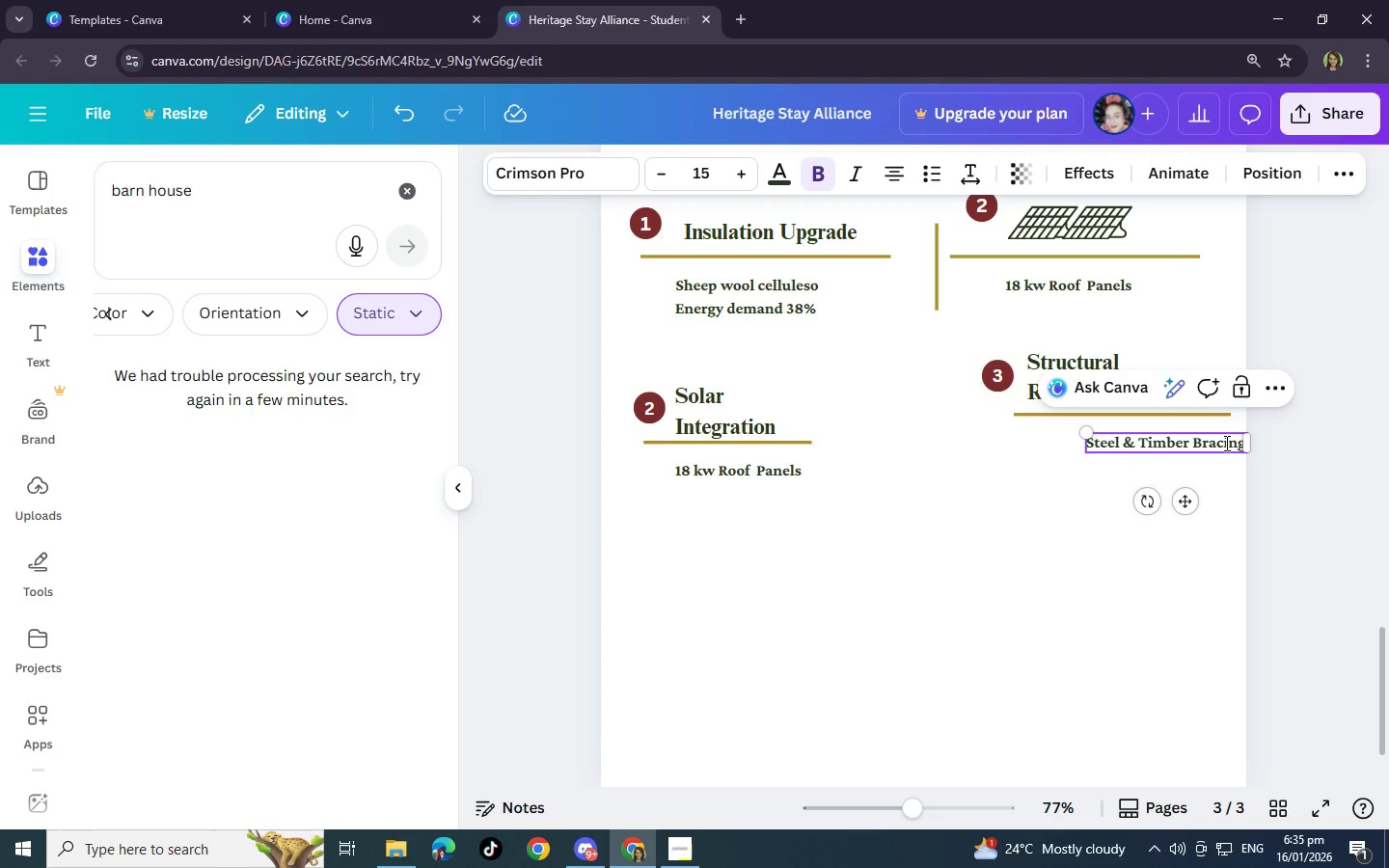 
wait(5.06)
 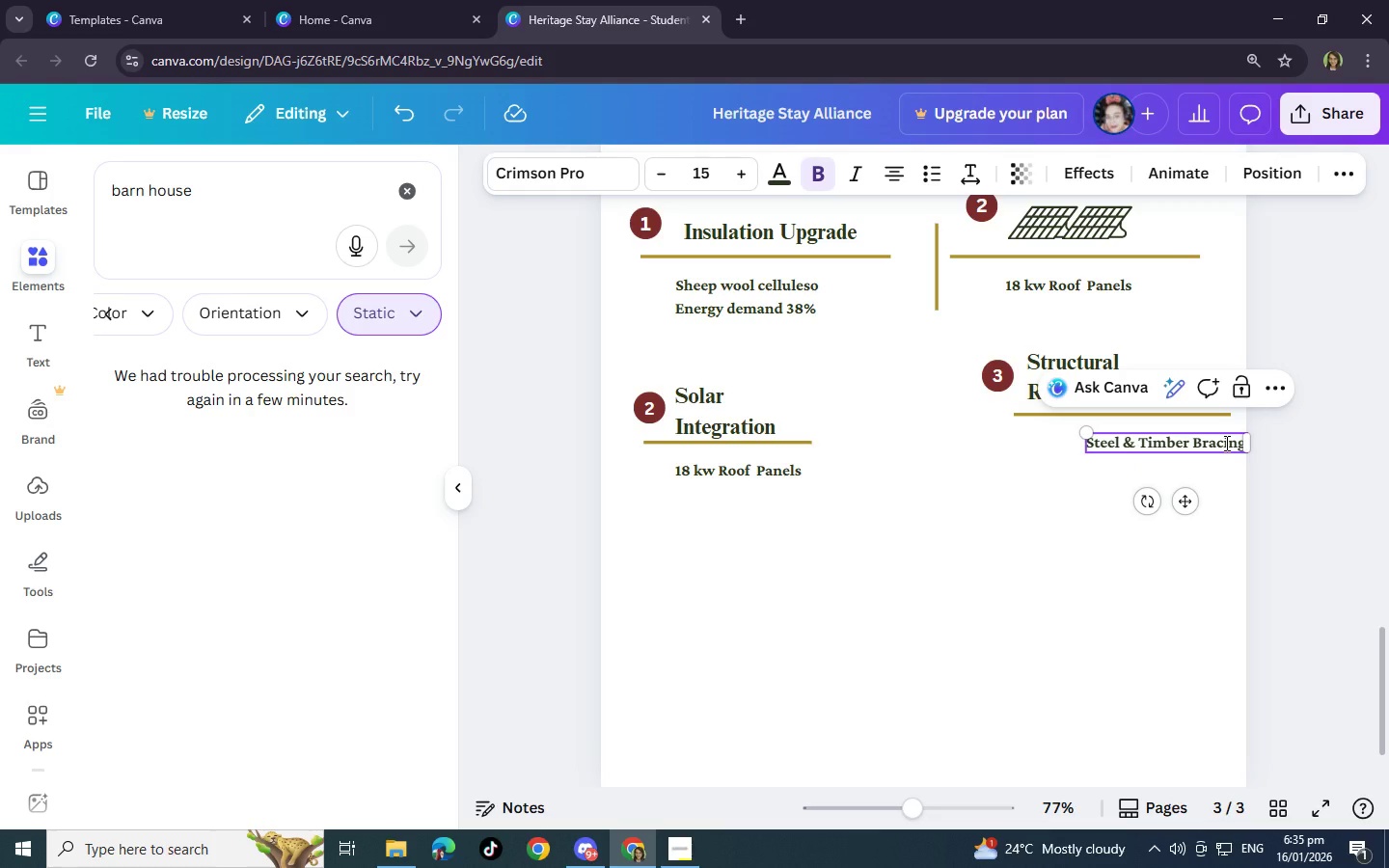 
left_click([1112, 546])
 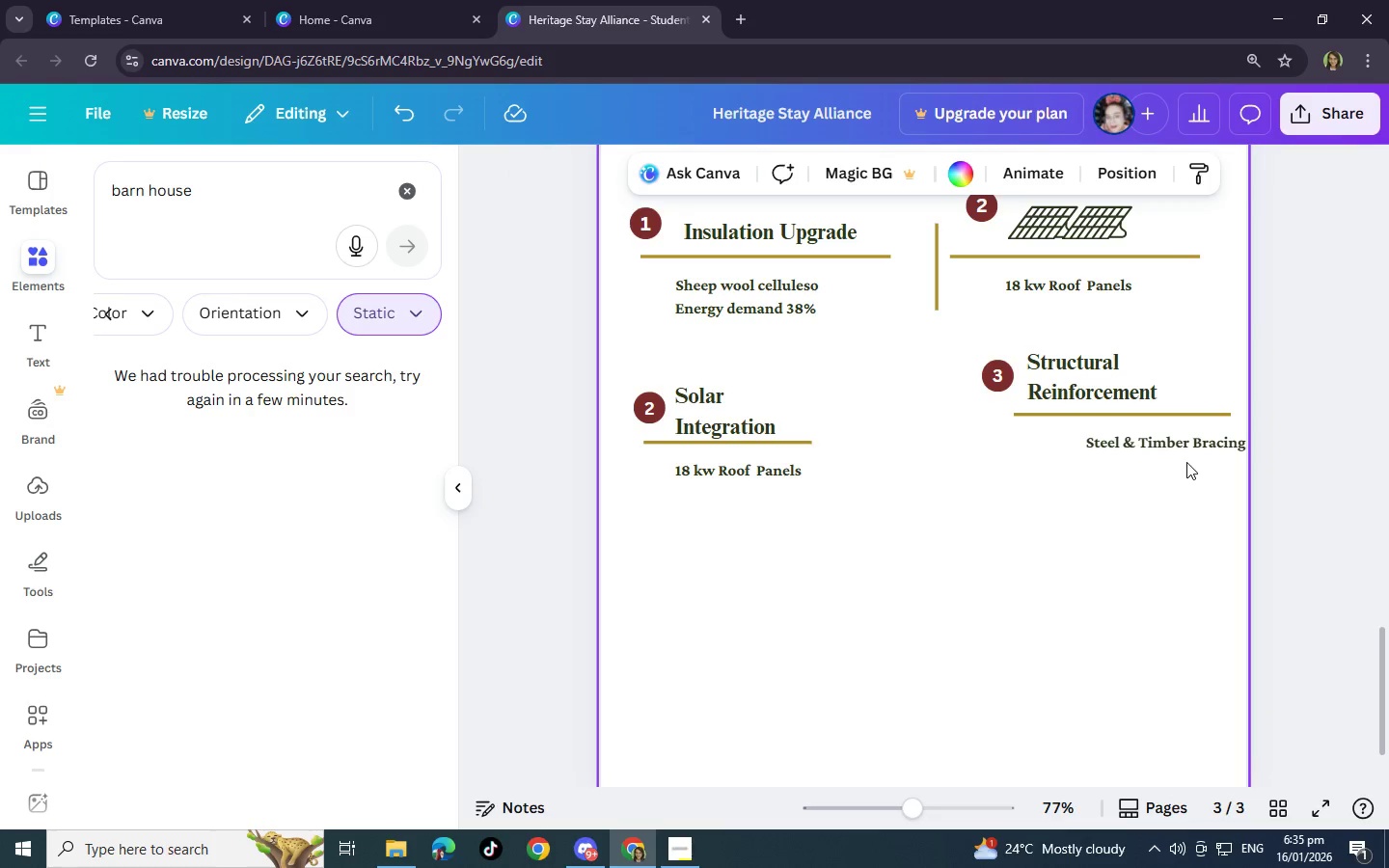 
left_click_drag(start_coordinate=[1184, 448], to_coordinate=[1168, 448])
 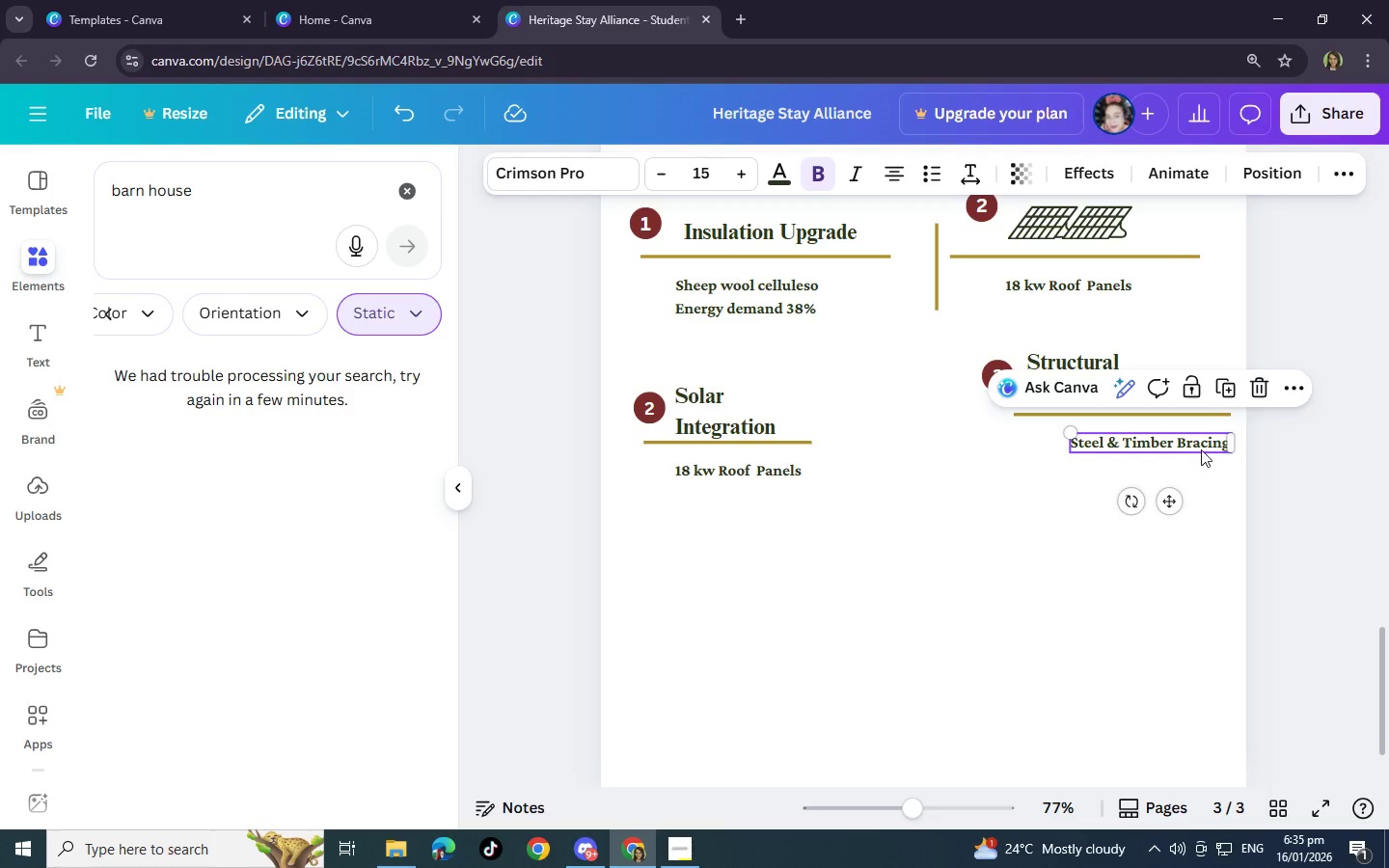 
left_click([1204, 496])
 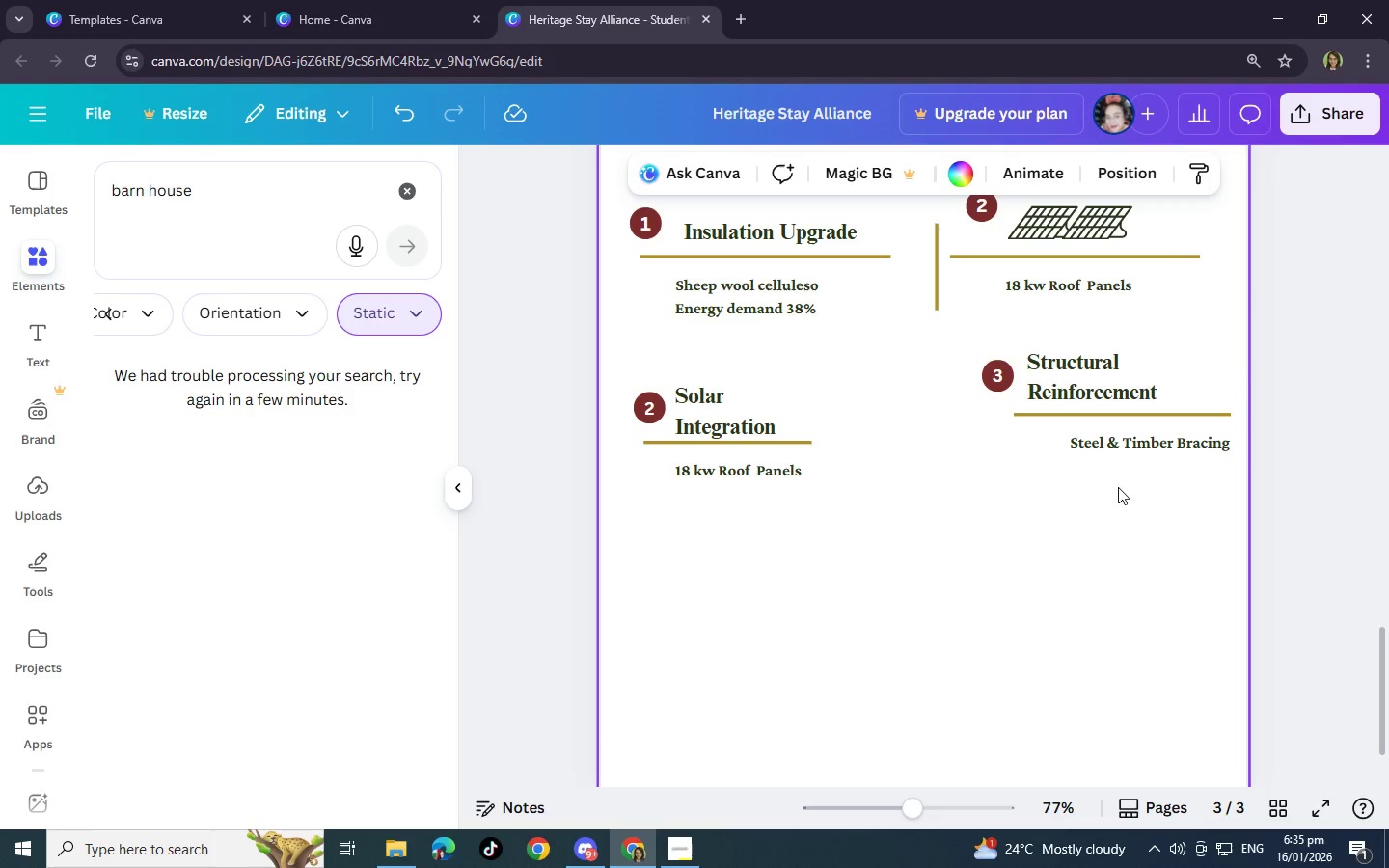 
key(Control+V)
 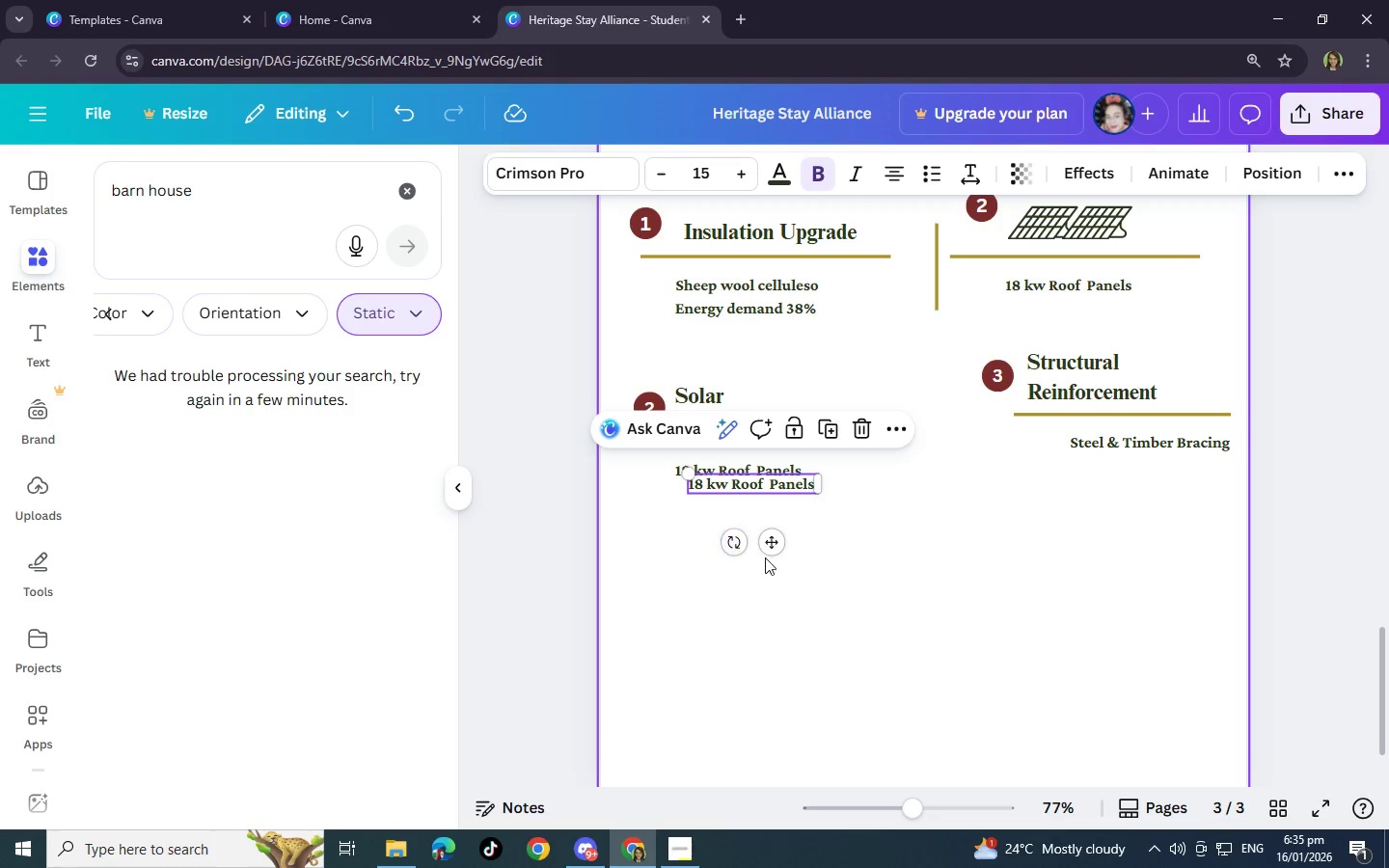 
left_click_drag(start_coordinate=[772, 544], to_coordinate=[1166, 563])
 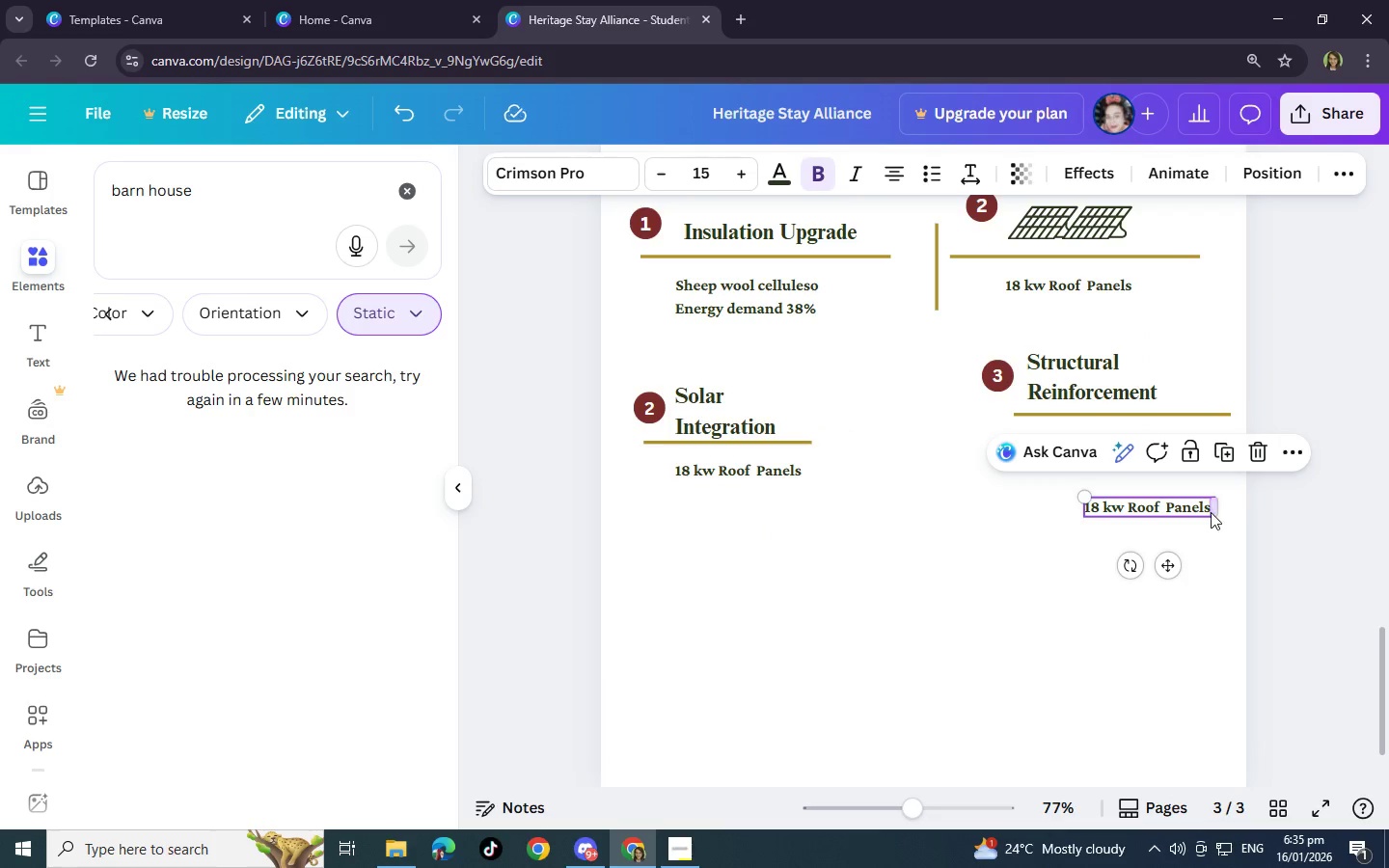 
left_click([1211, 512])
 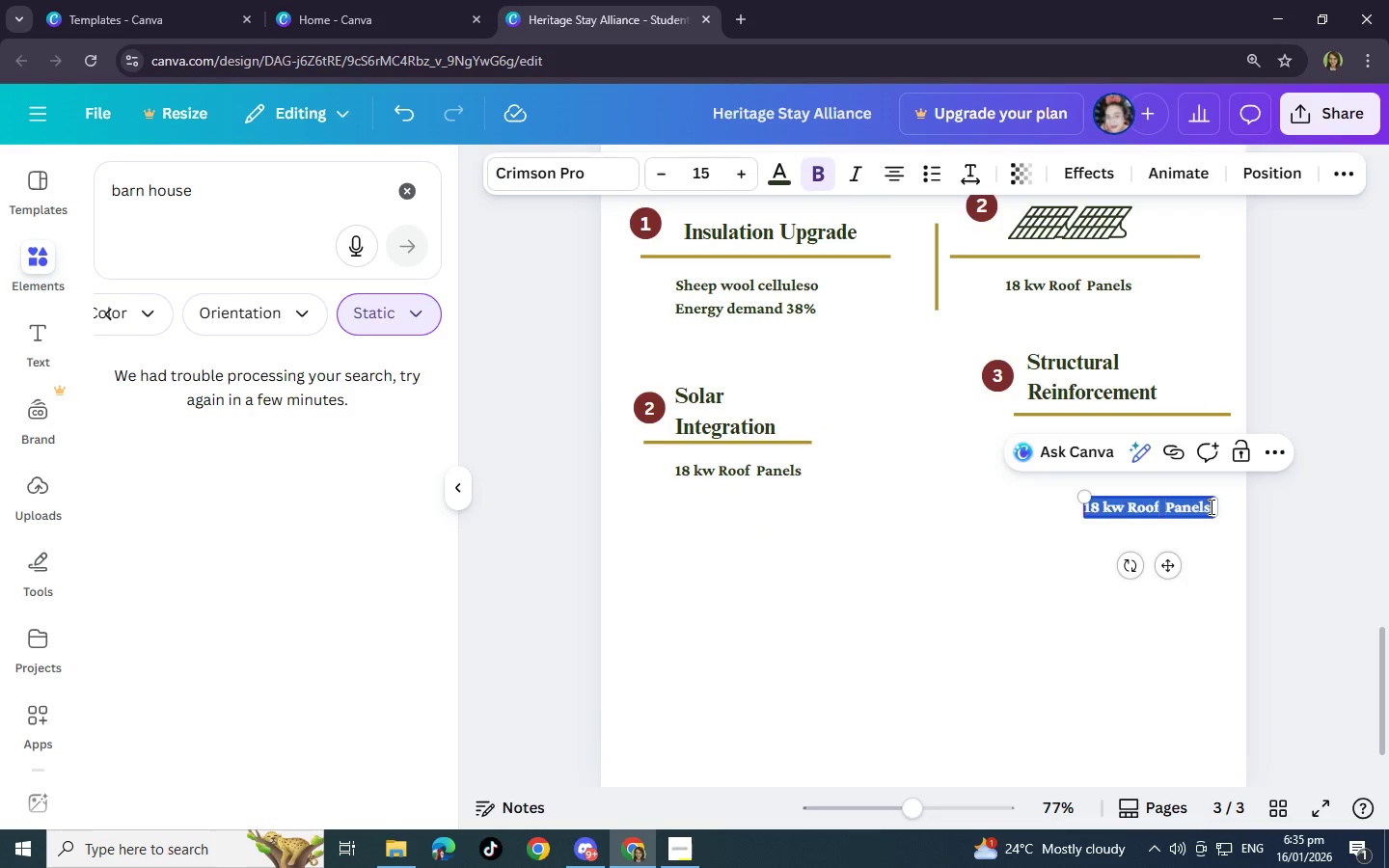 
left_click([1210, 506])
 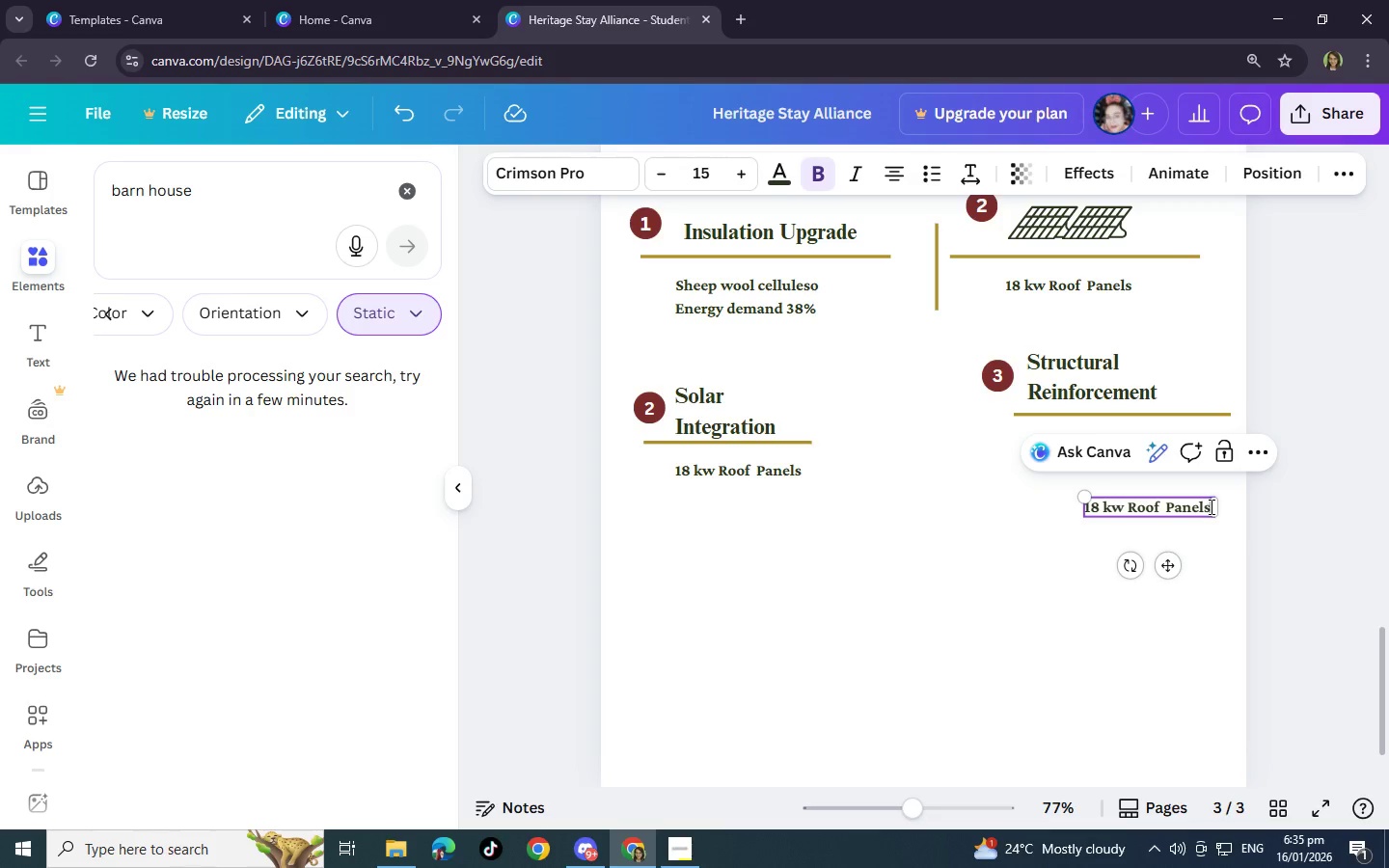 
key(Backspace)
key(Backspace)
key(Backspace)
key(Backspace)
key(Backspace)
key(Backspace)
key(Backspace)
key(Backspace)
key(Backspace)
key(Backspace)
key(Backspace)
key(Backspace)
key(Backspace)
key(Backspace)
key(Backspace)
key(Backspace)
key(Backspace)
key(Backspace)
type(Lifespan )
 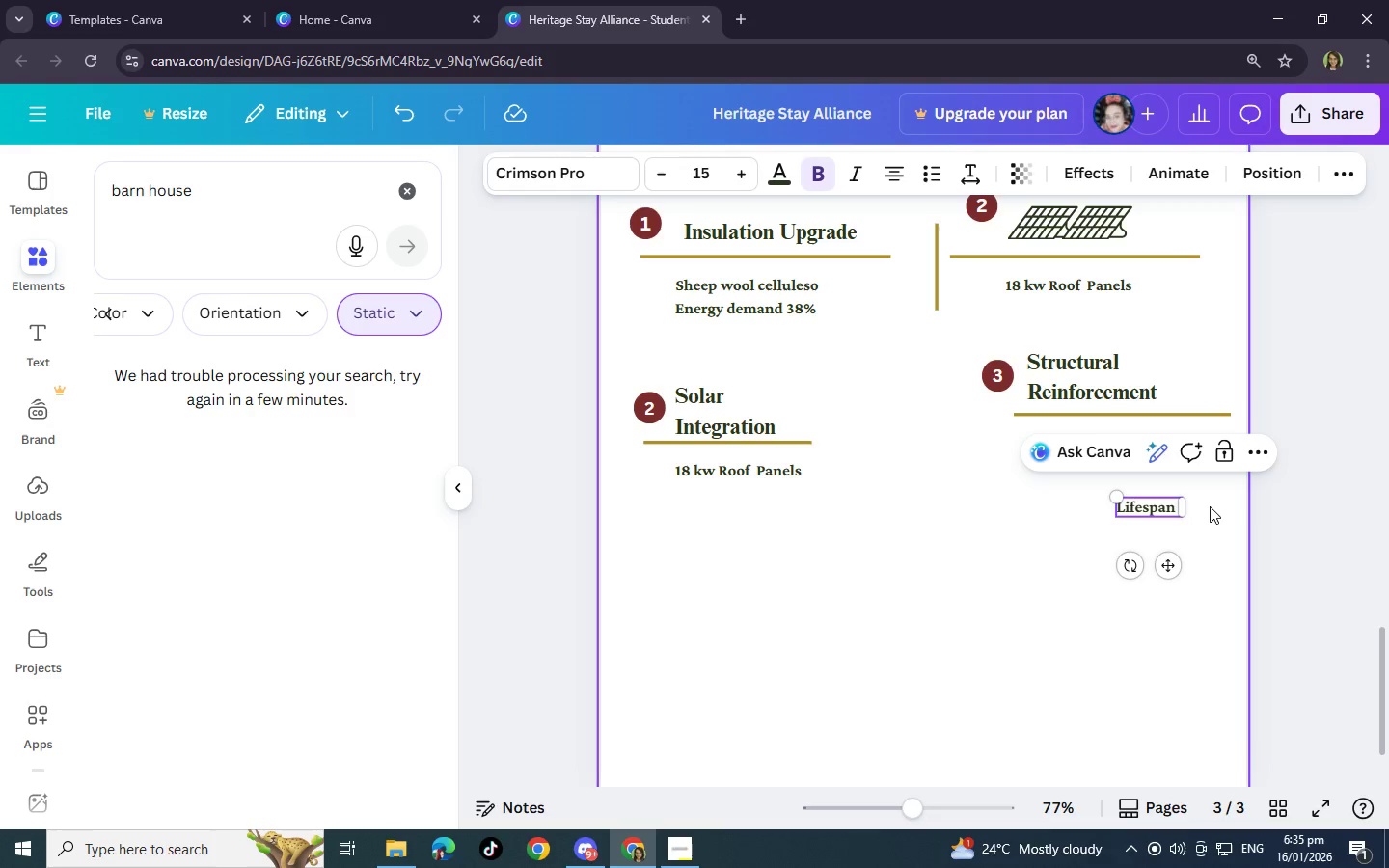 
key(Shift+Equal)
 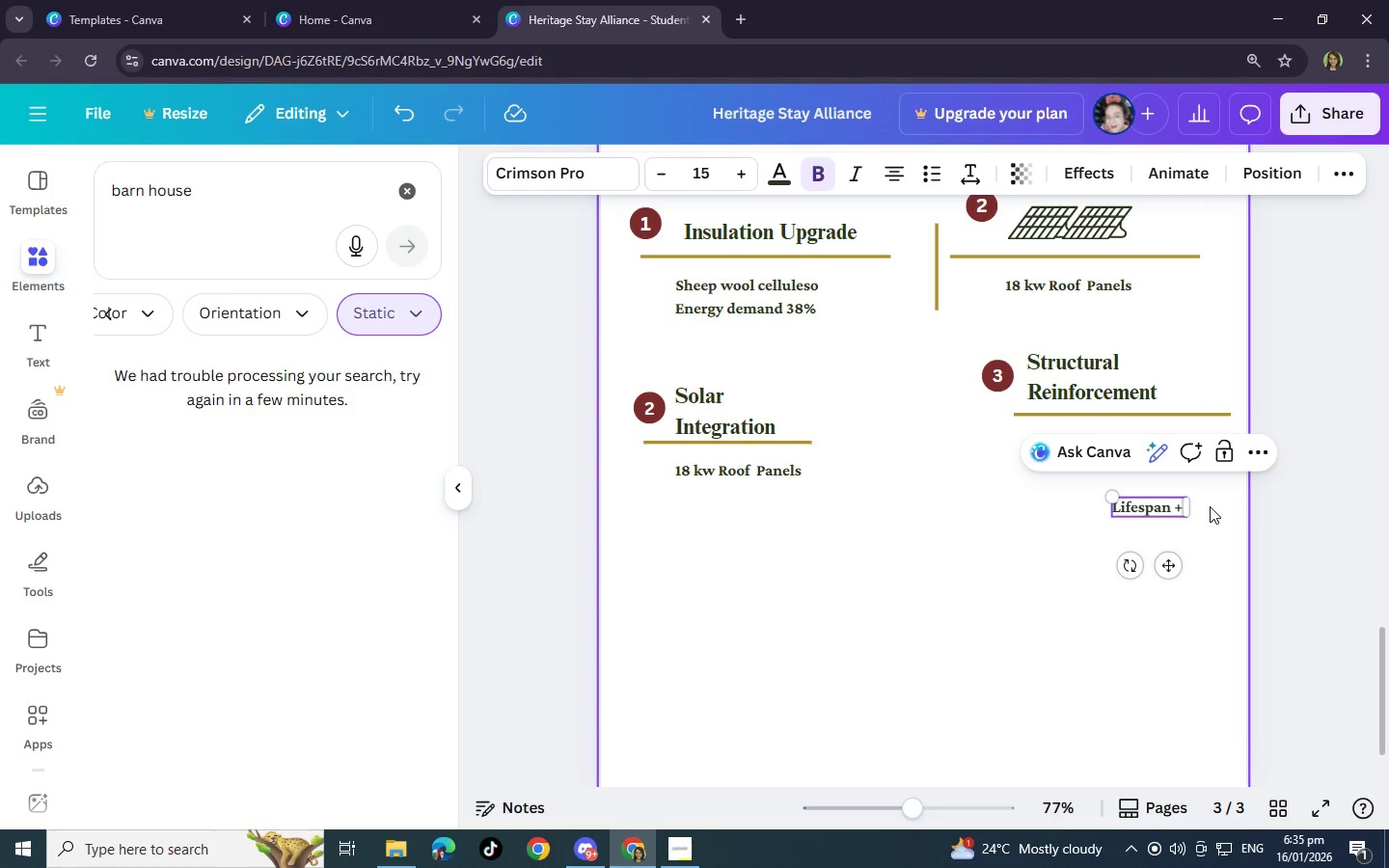 
wait(5.19)
 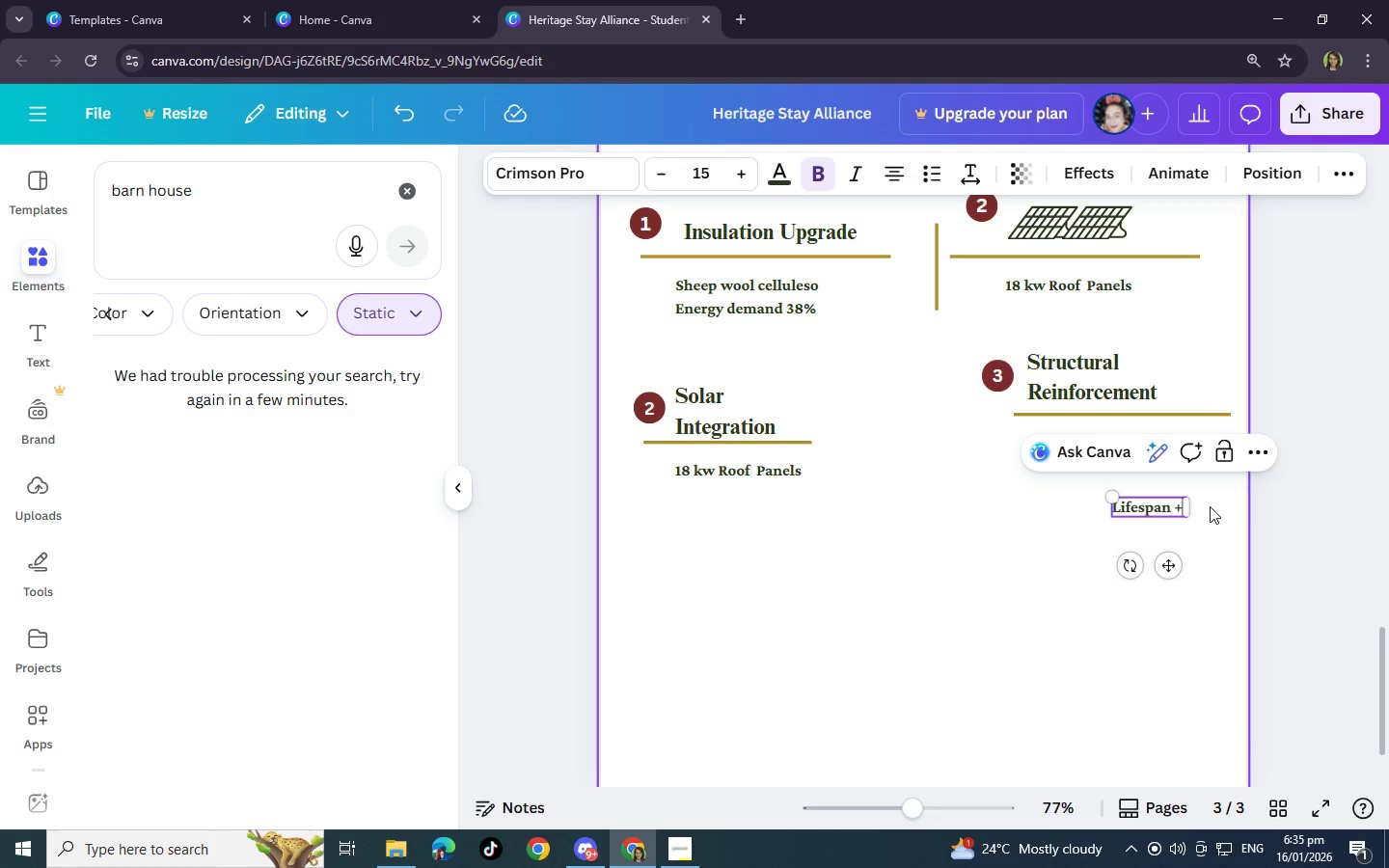 
type(40 Years)
 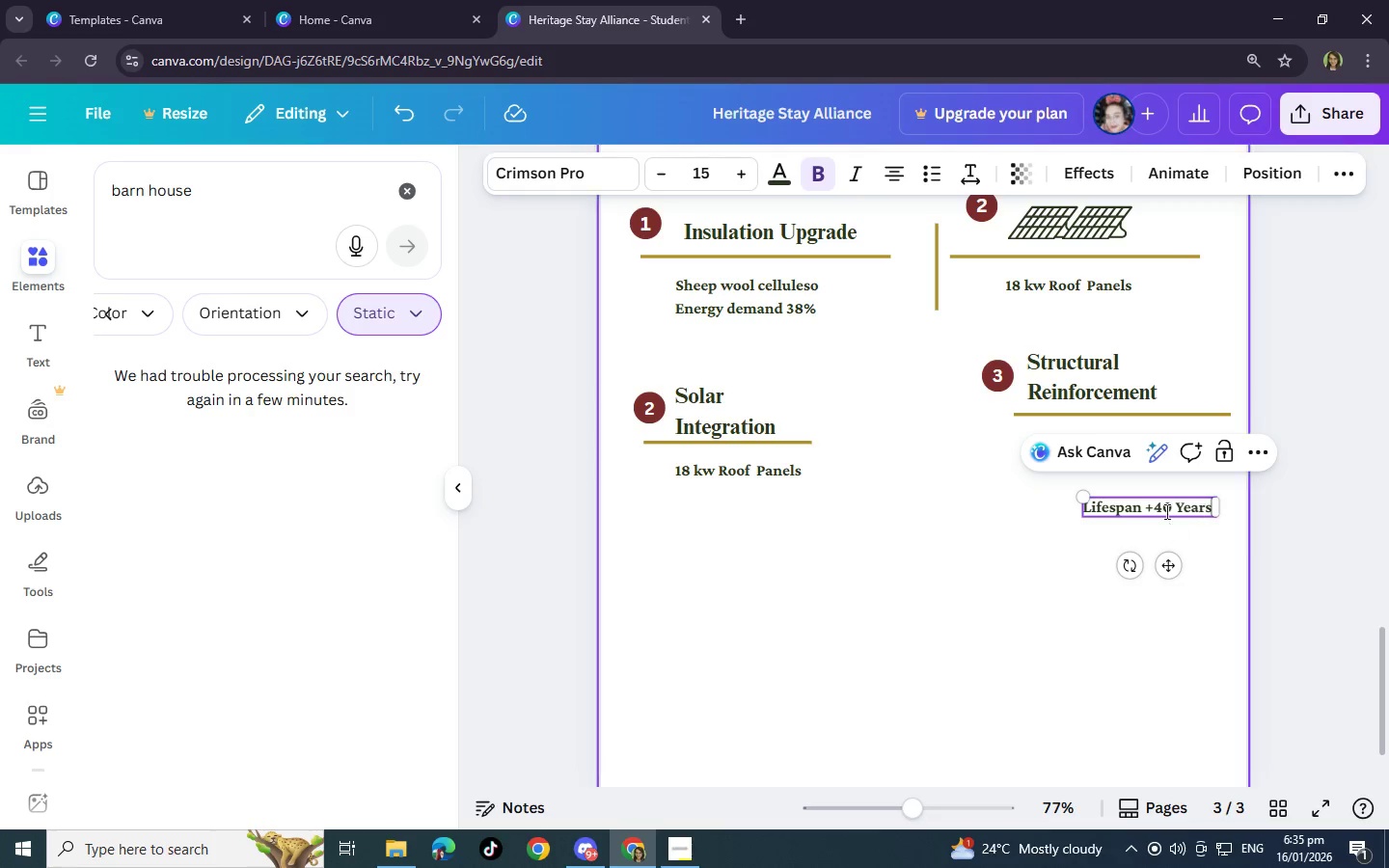 
left_click_drag(start_coordinate=[1172, 510], to_coordinate=[1156, 509])
 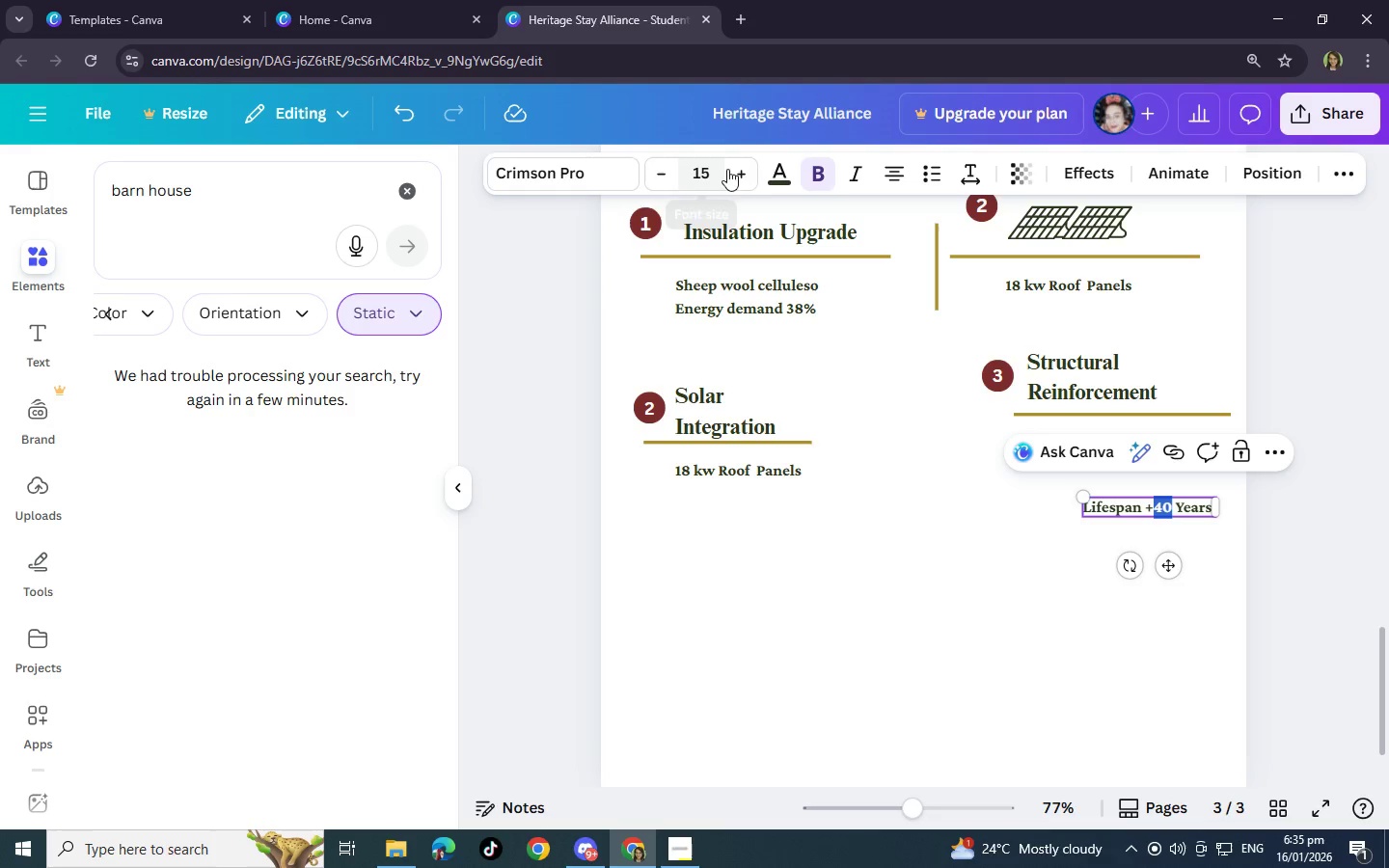 
left_click([732, 175])
 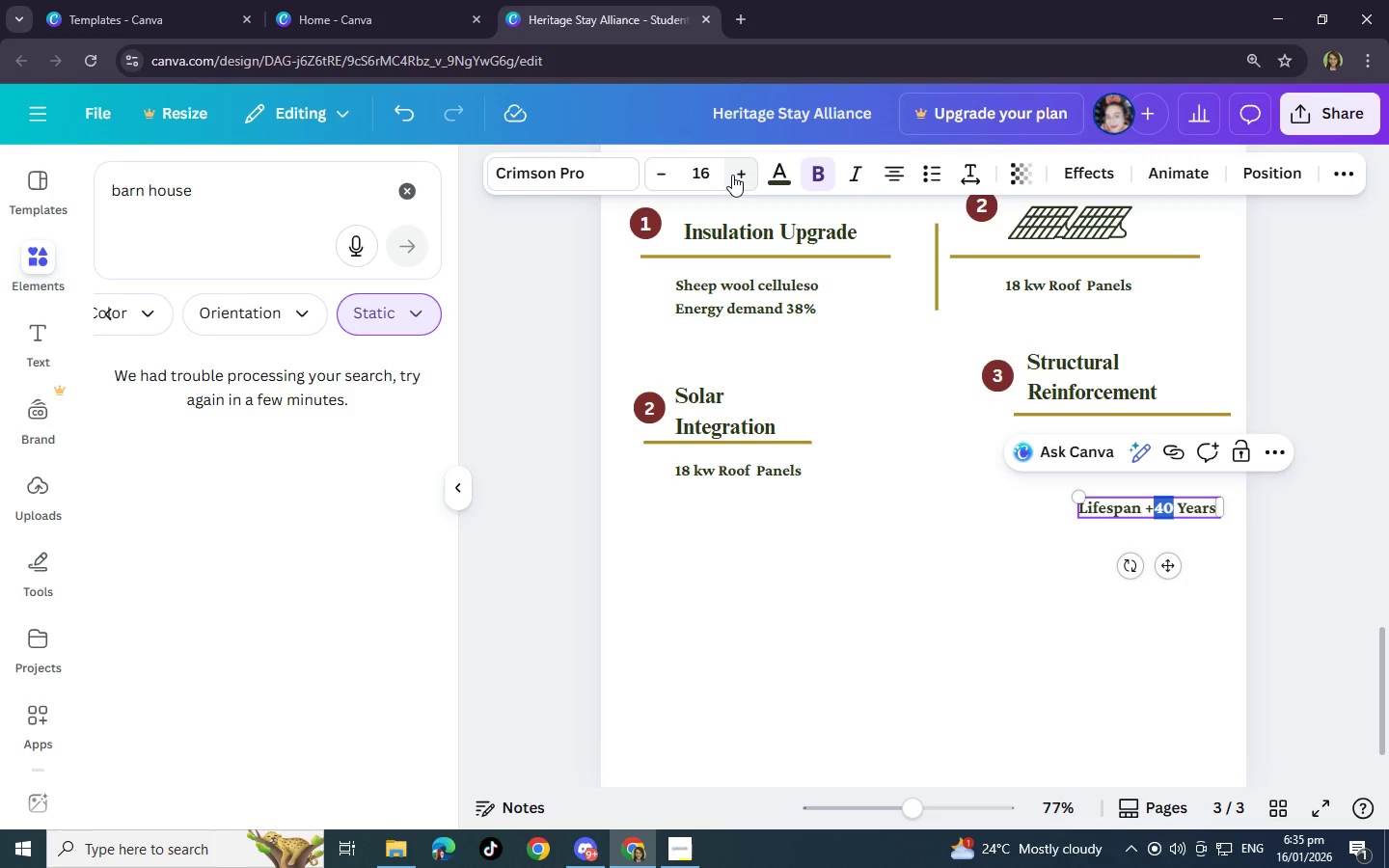 
left_click([732, 175])
 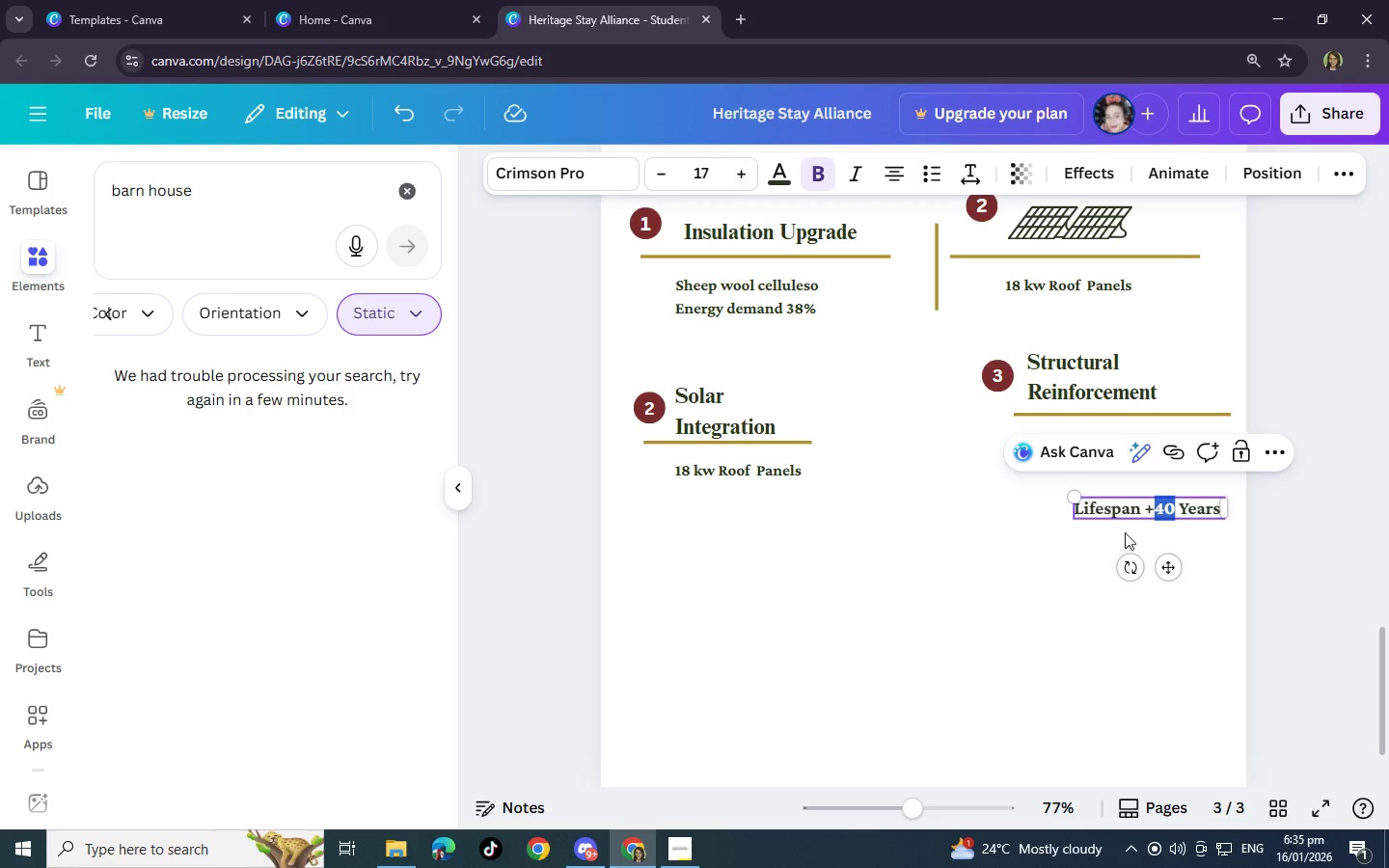 
left_click([1217, 600])
 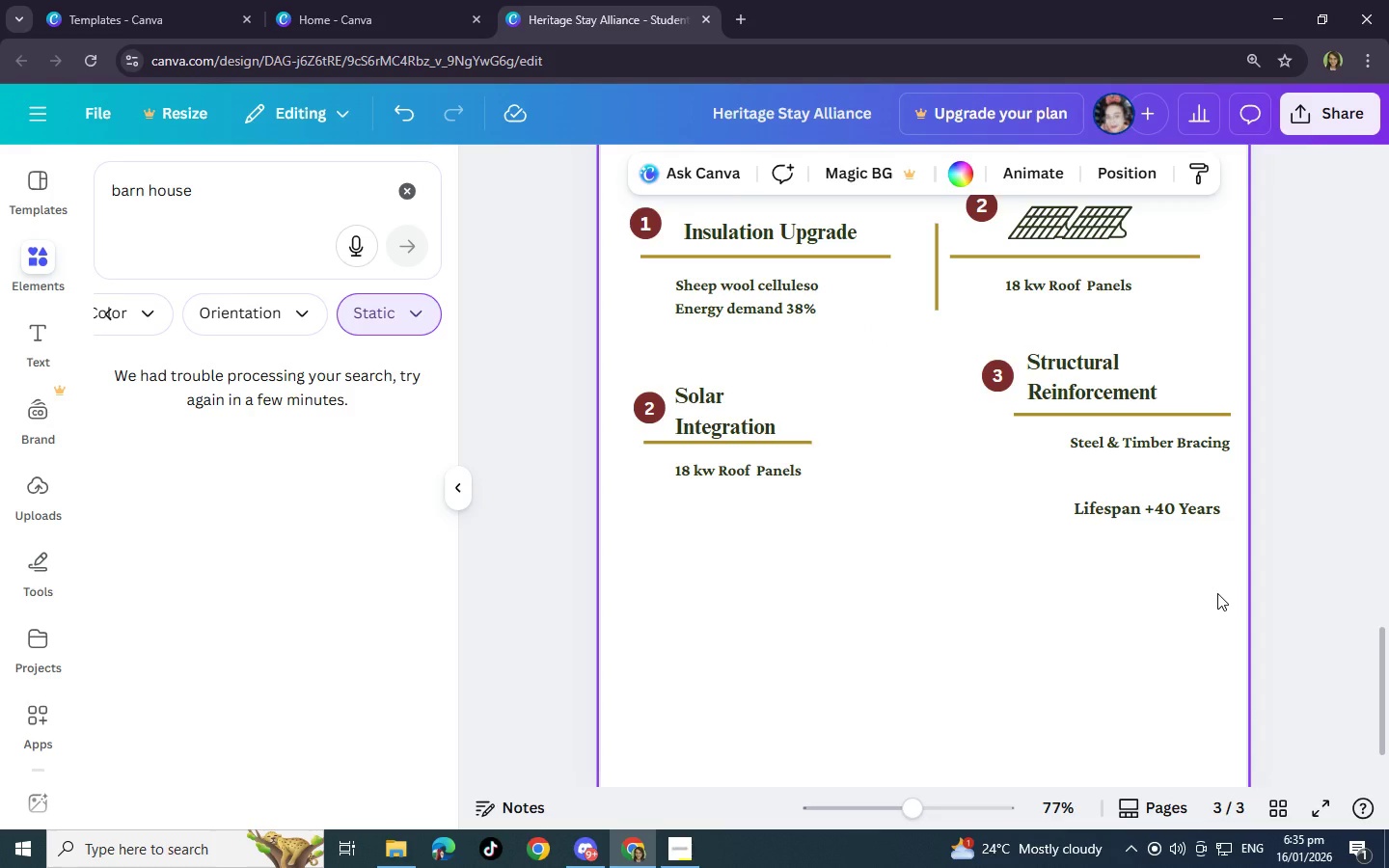 
left_click([1148, 507])
 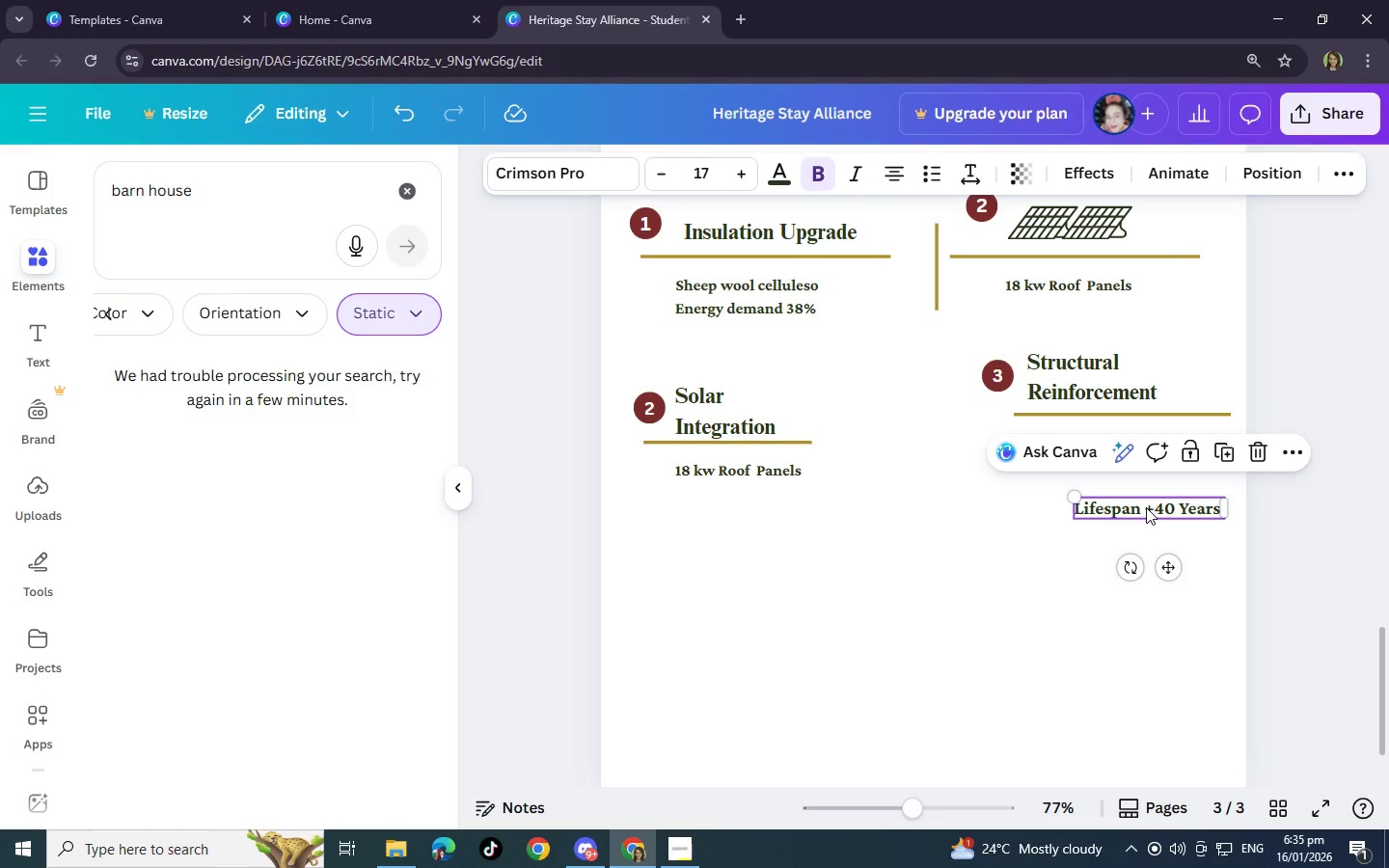 
left_click([1146, 507])
 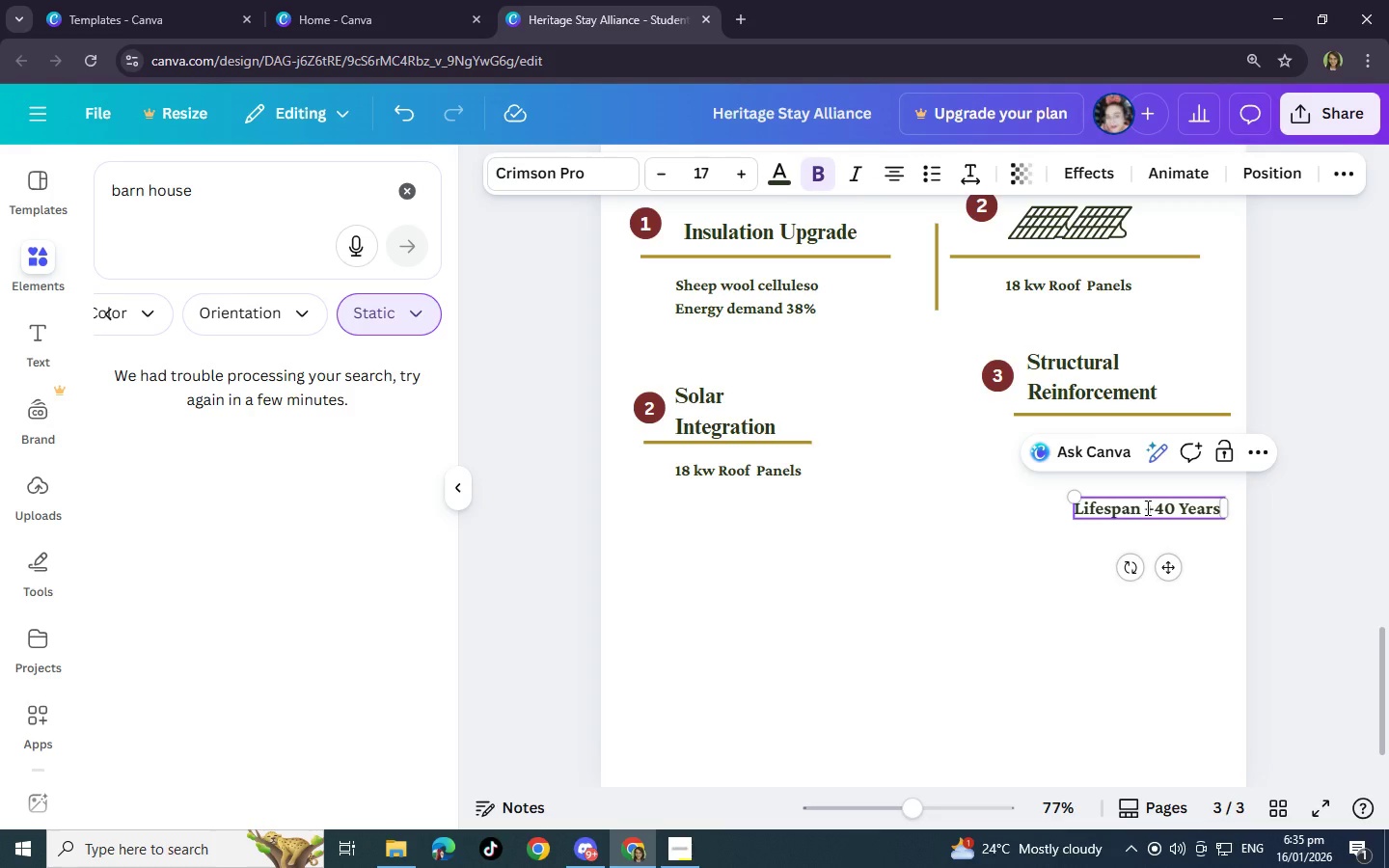 
key(Enter)
 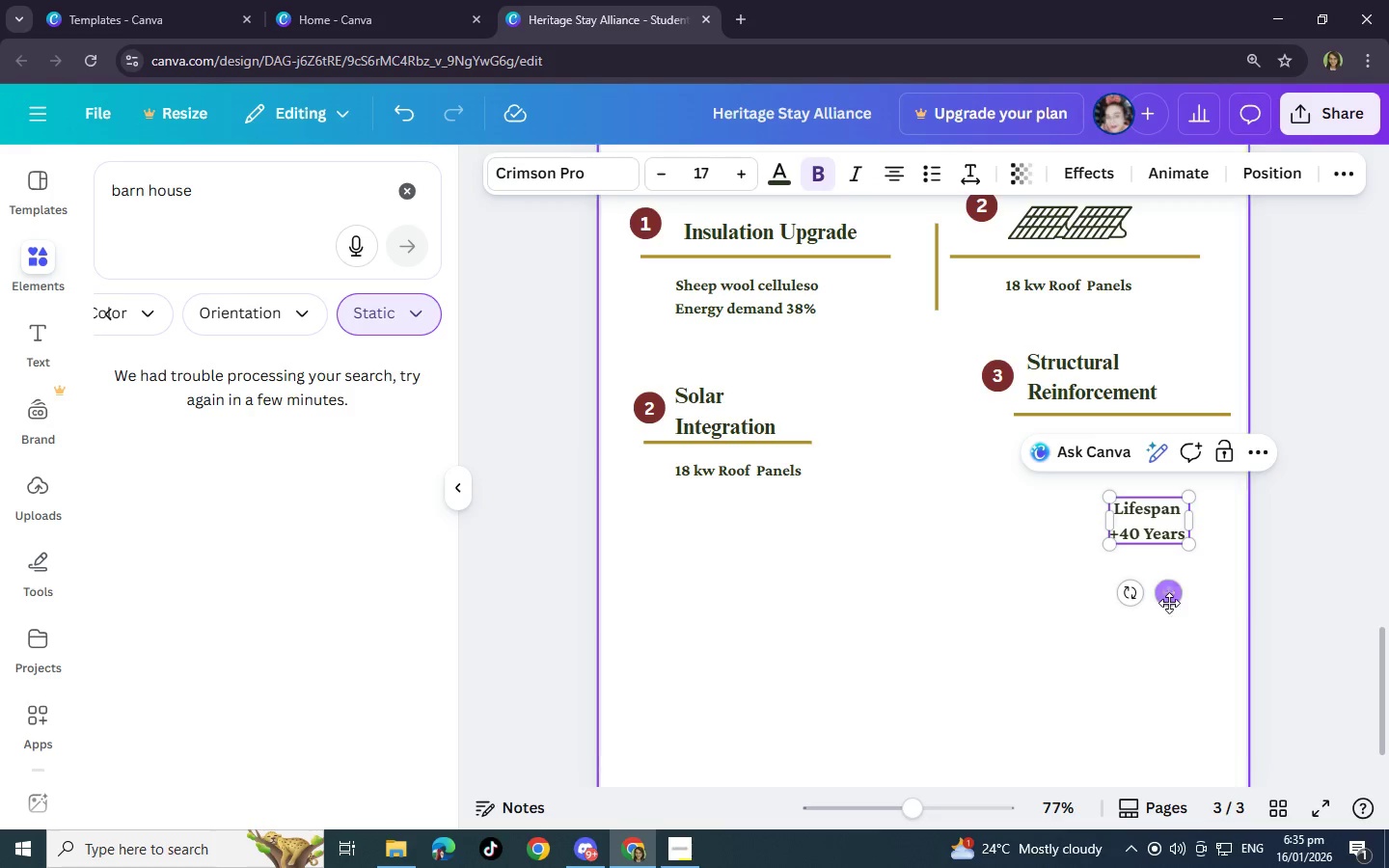 
left_click_drag(start_coordinate=[1170, 594], to_coordinate=[1196, 560])
 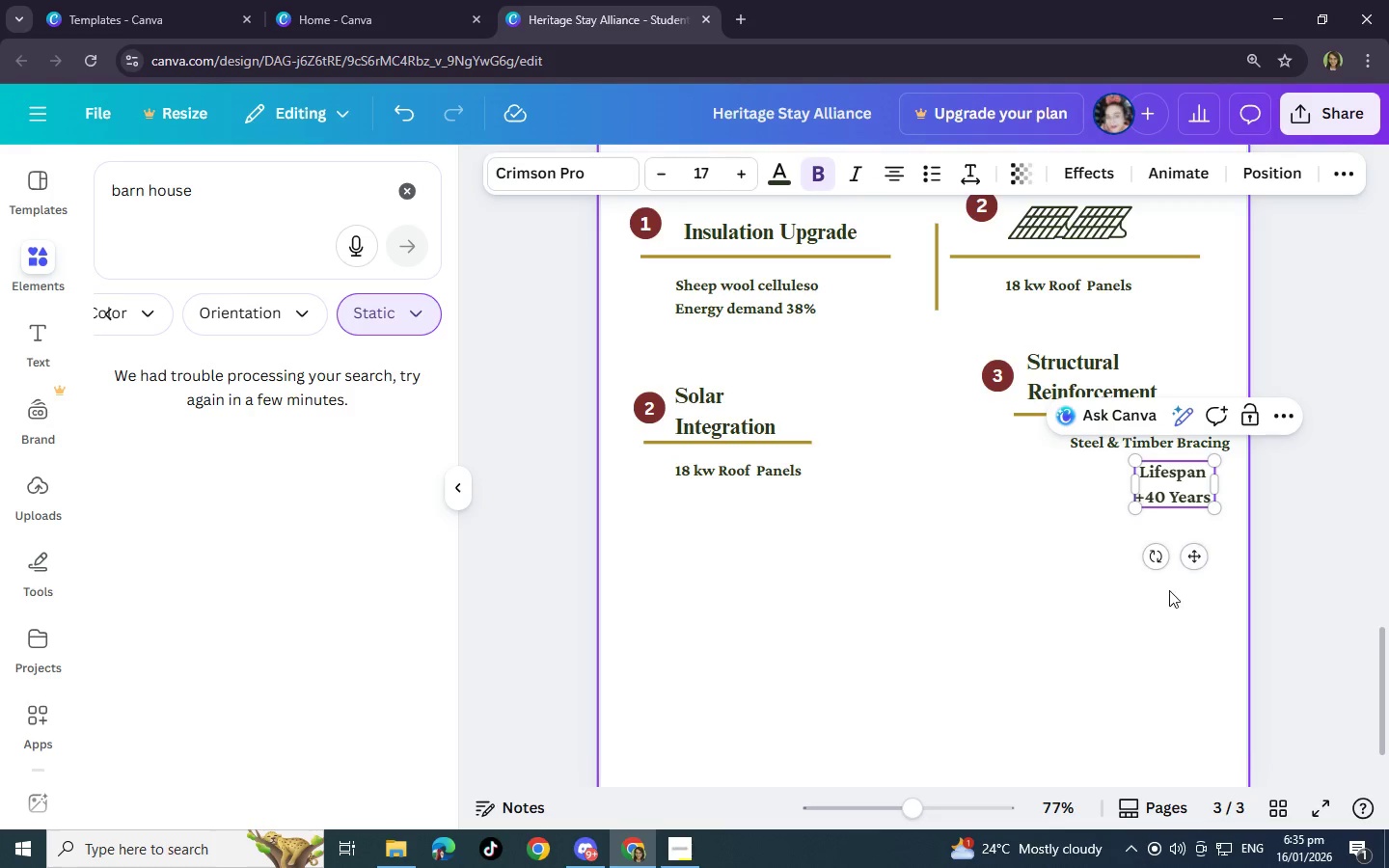 
left_click([1161, 599])
 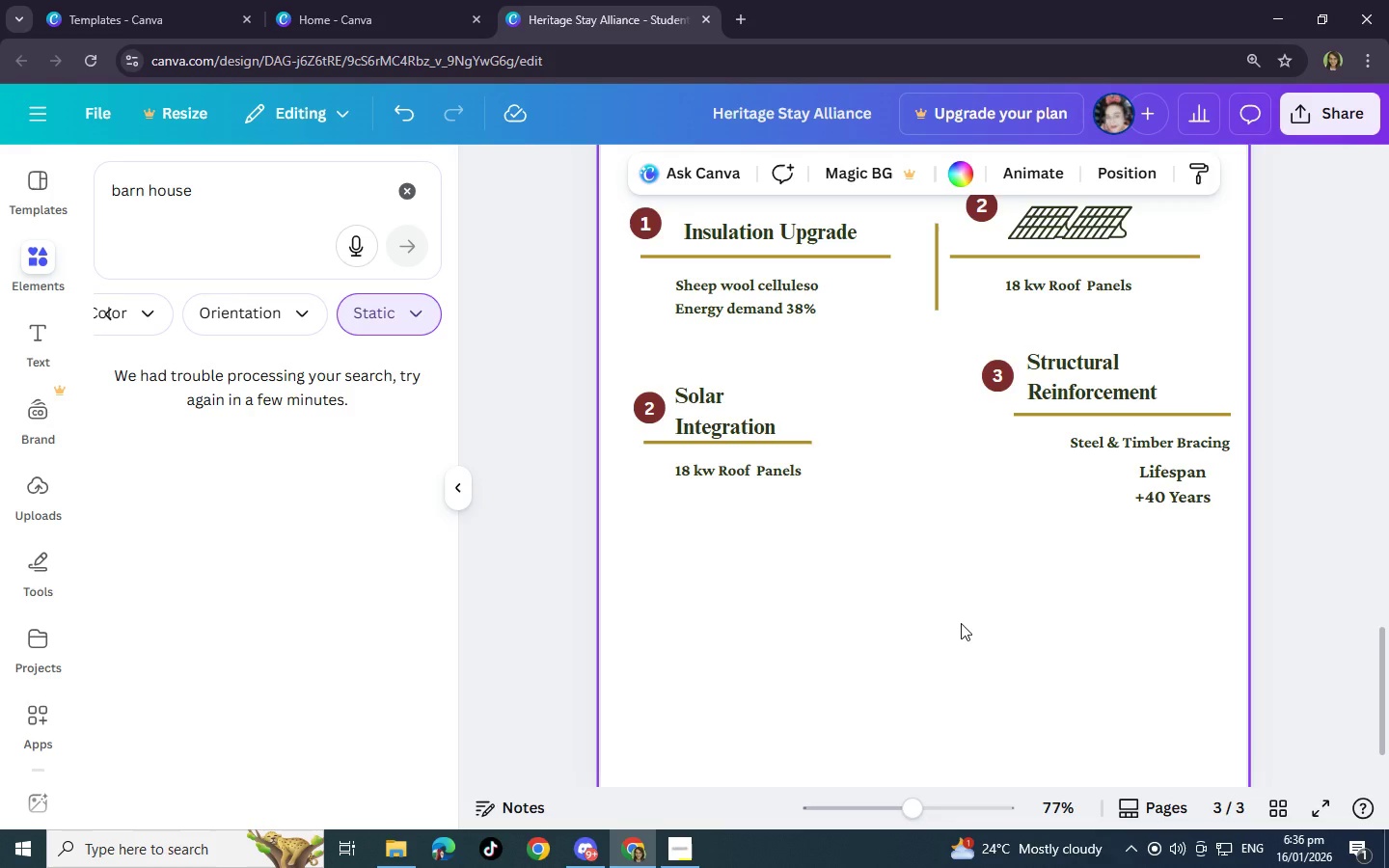 
left_click([1173, 493])
 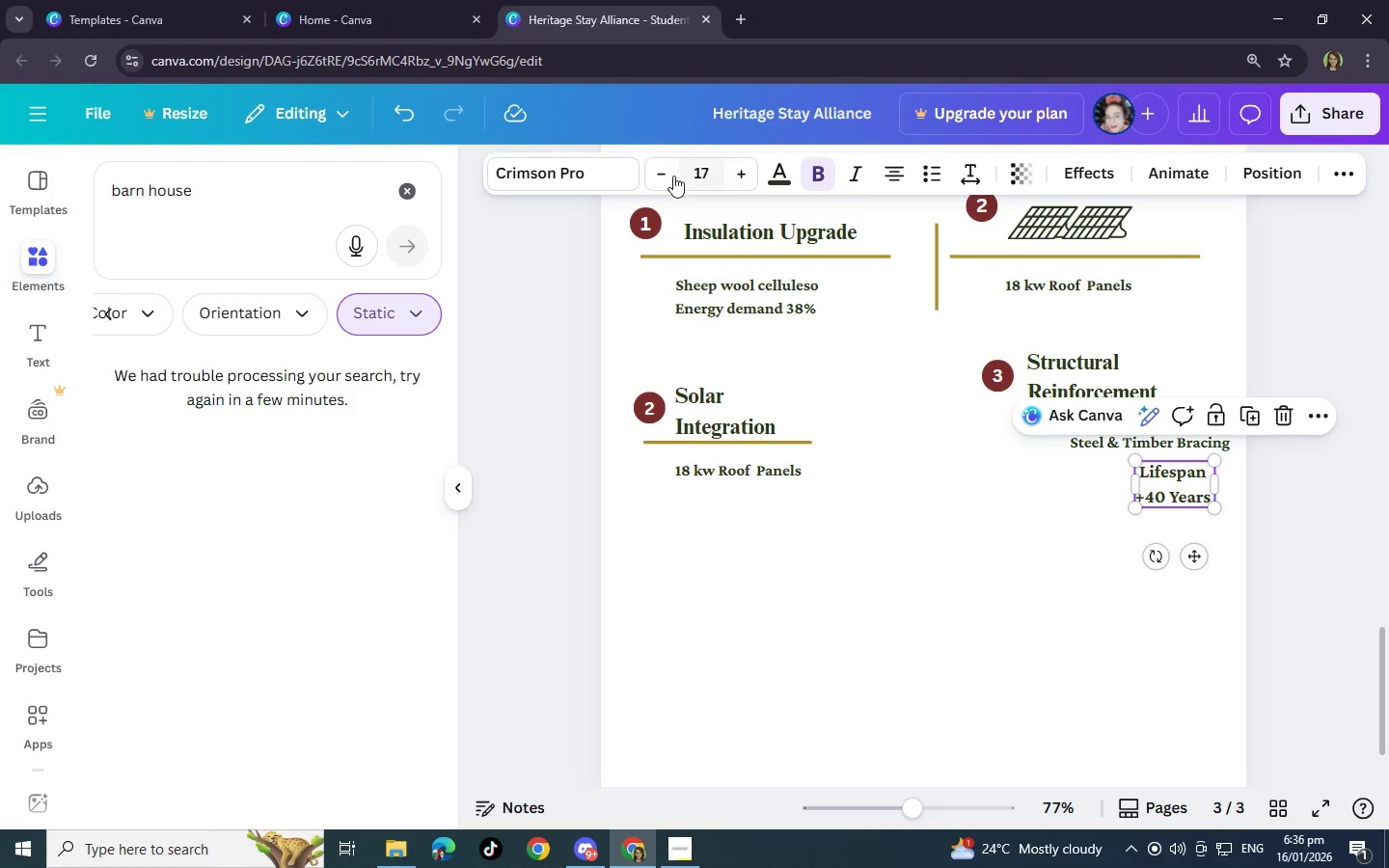 
double_click([669, 176])
 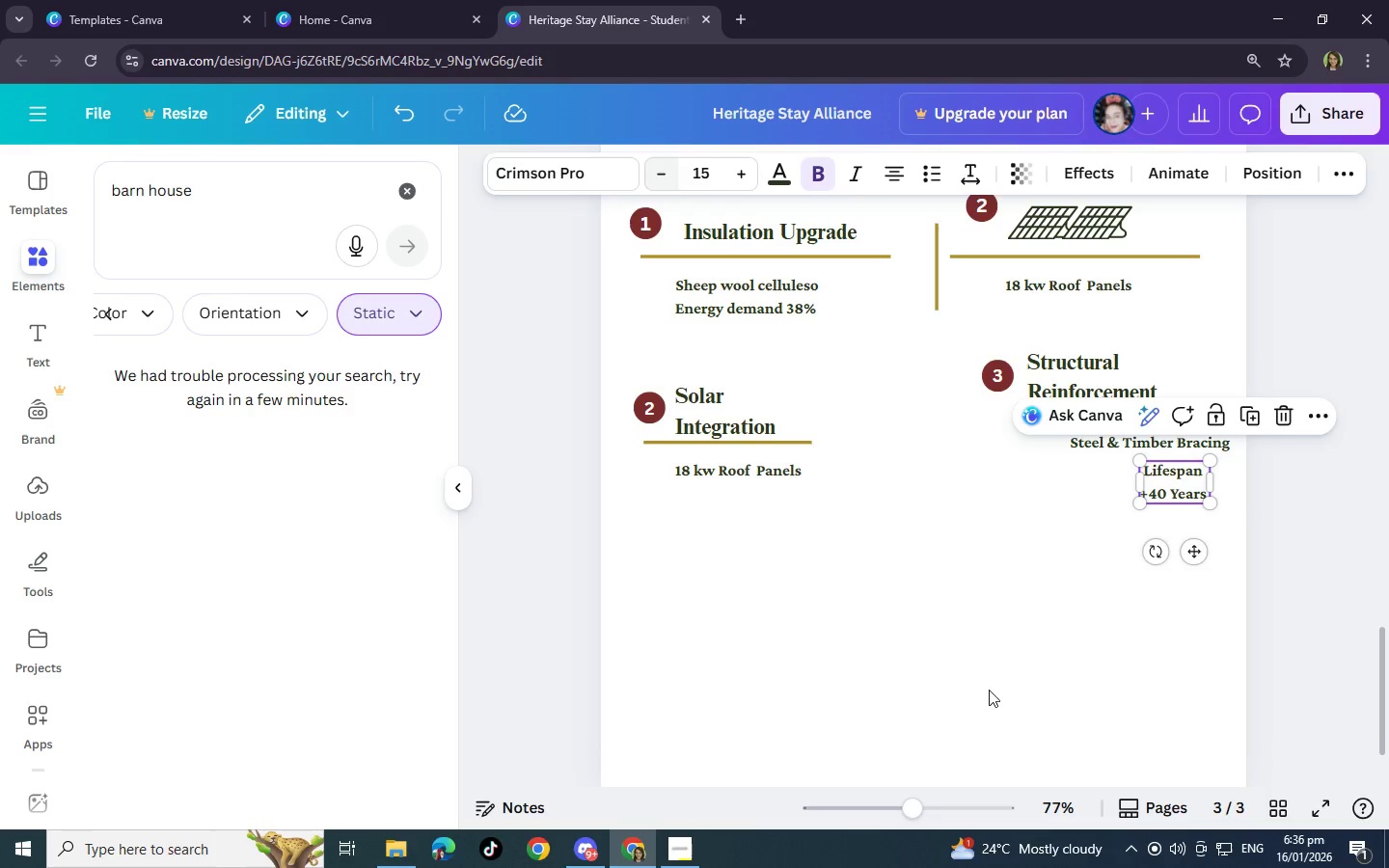 
left_click([994, 695])
 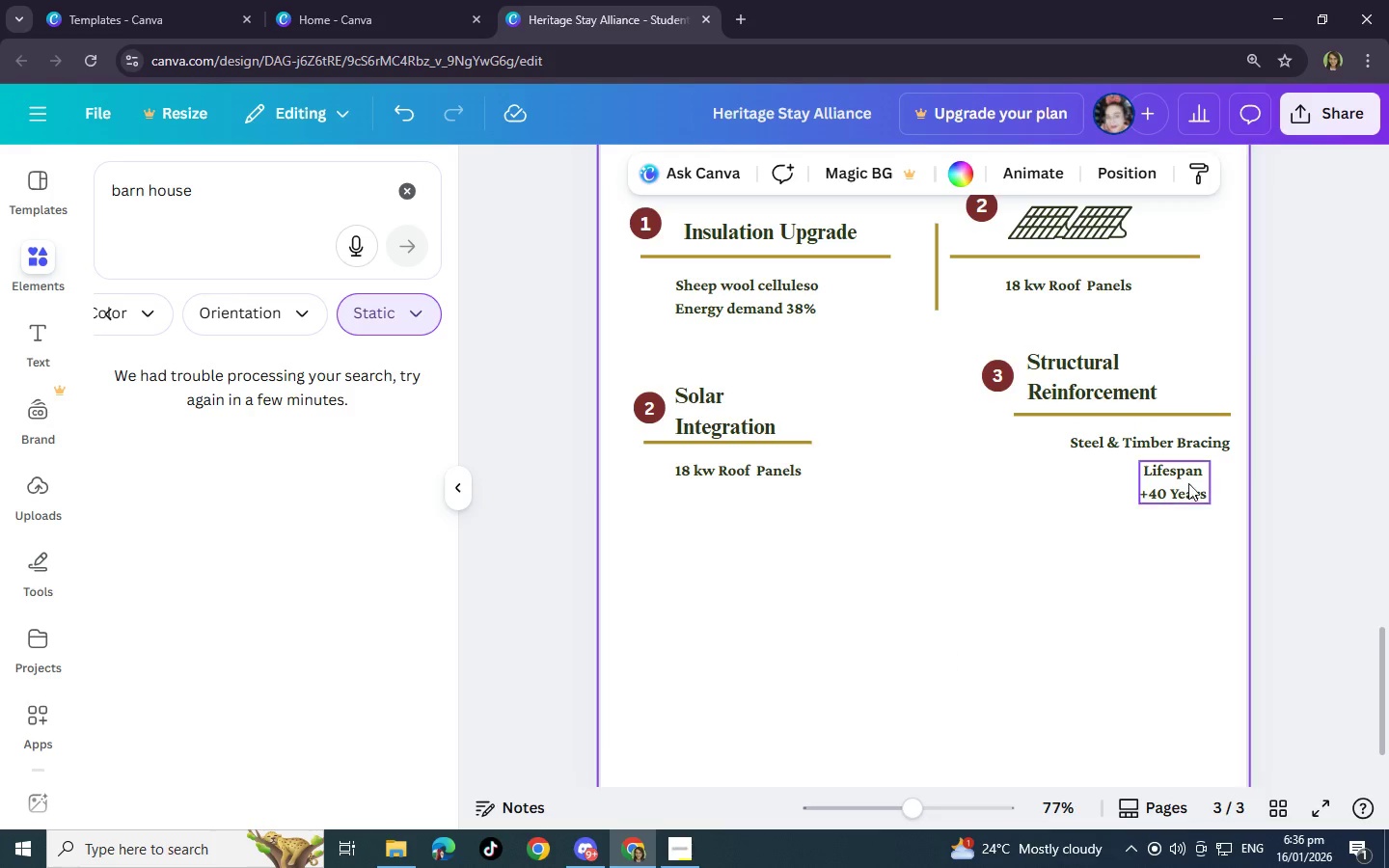 
left_click_drag(start_coordinate=[1182, 483], to_coordinate=[1187, 497])
 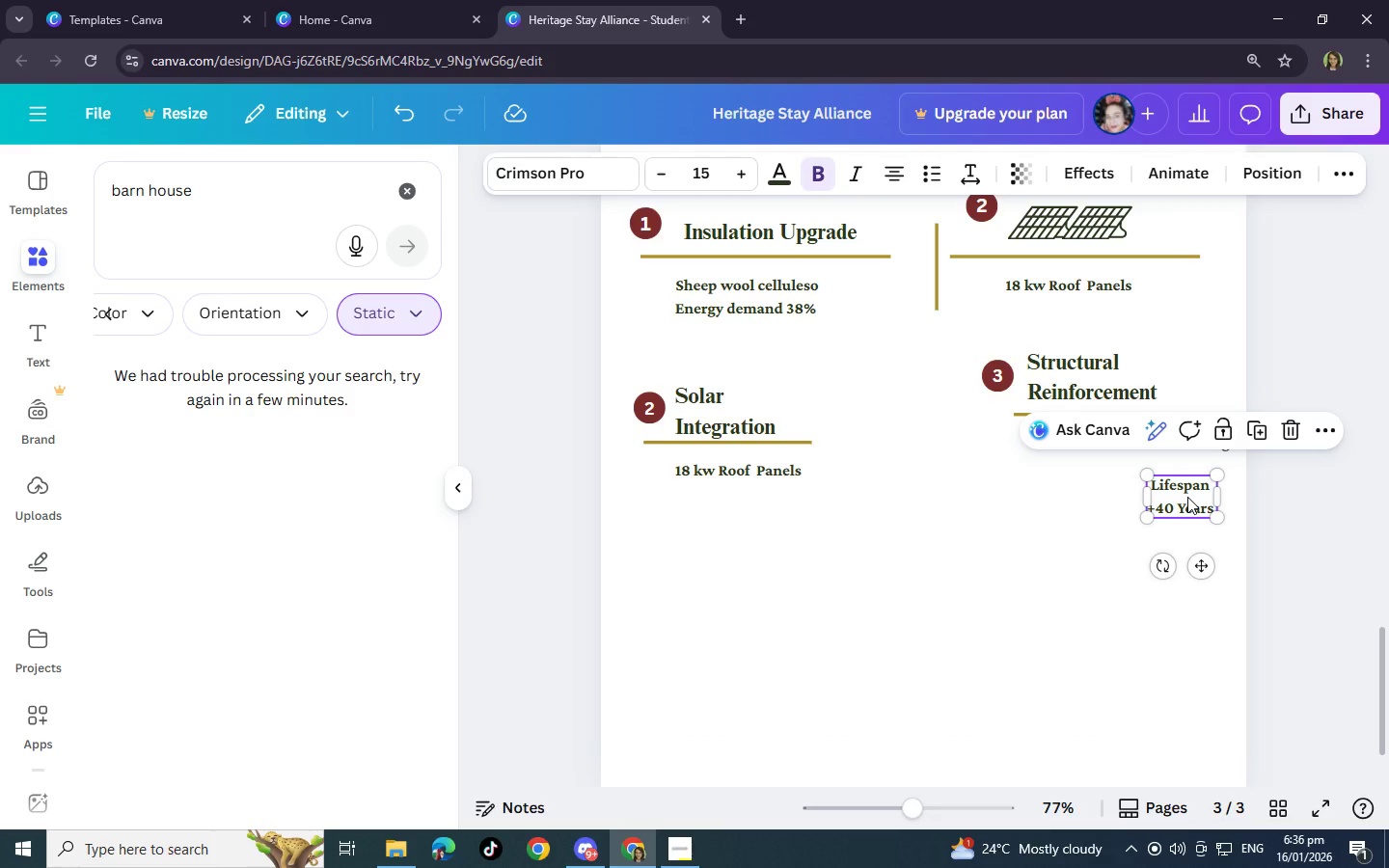 
left_click([1036, 643])
 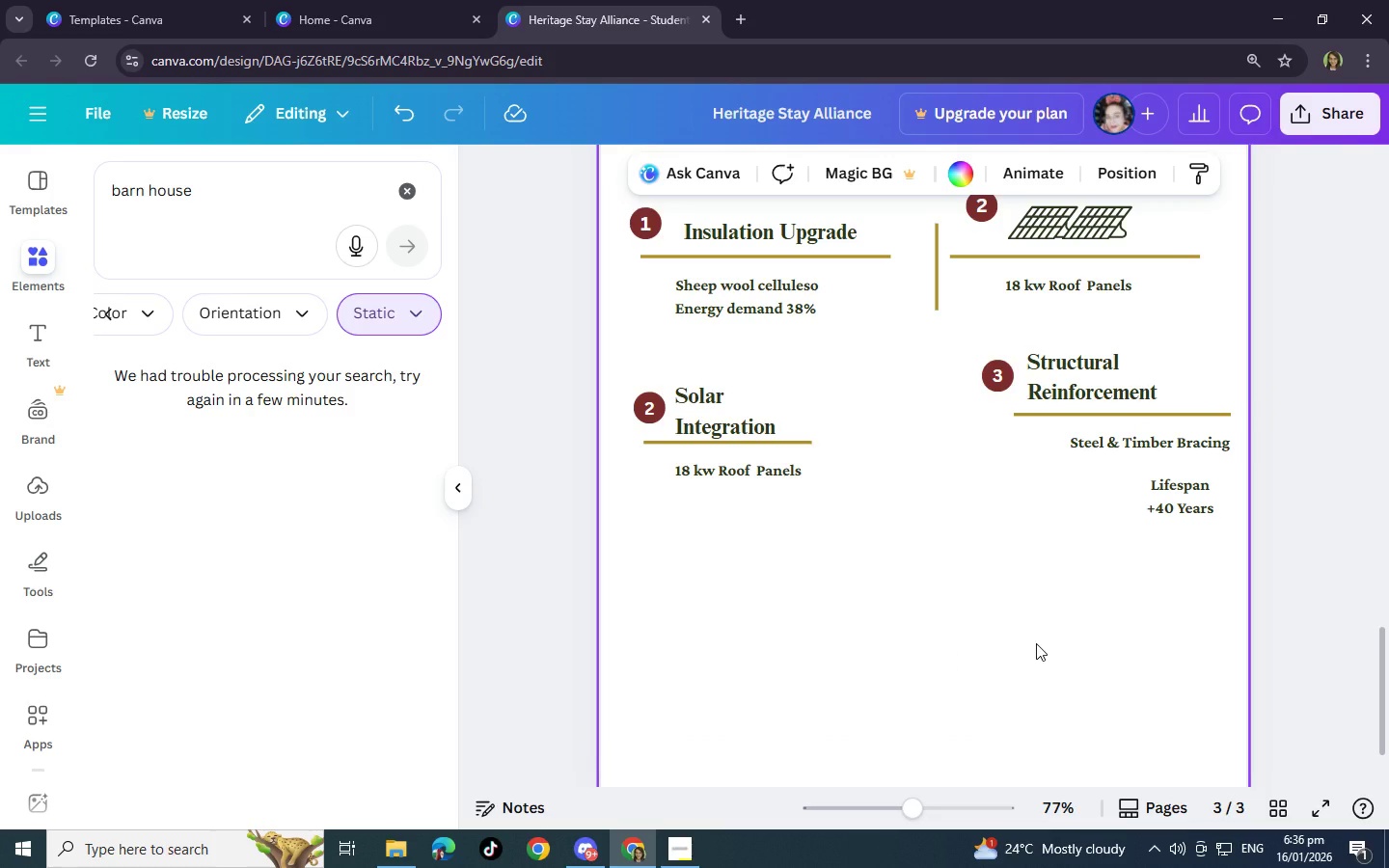 
wait(8.59)
 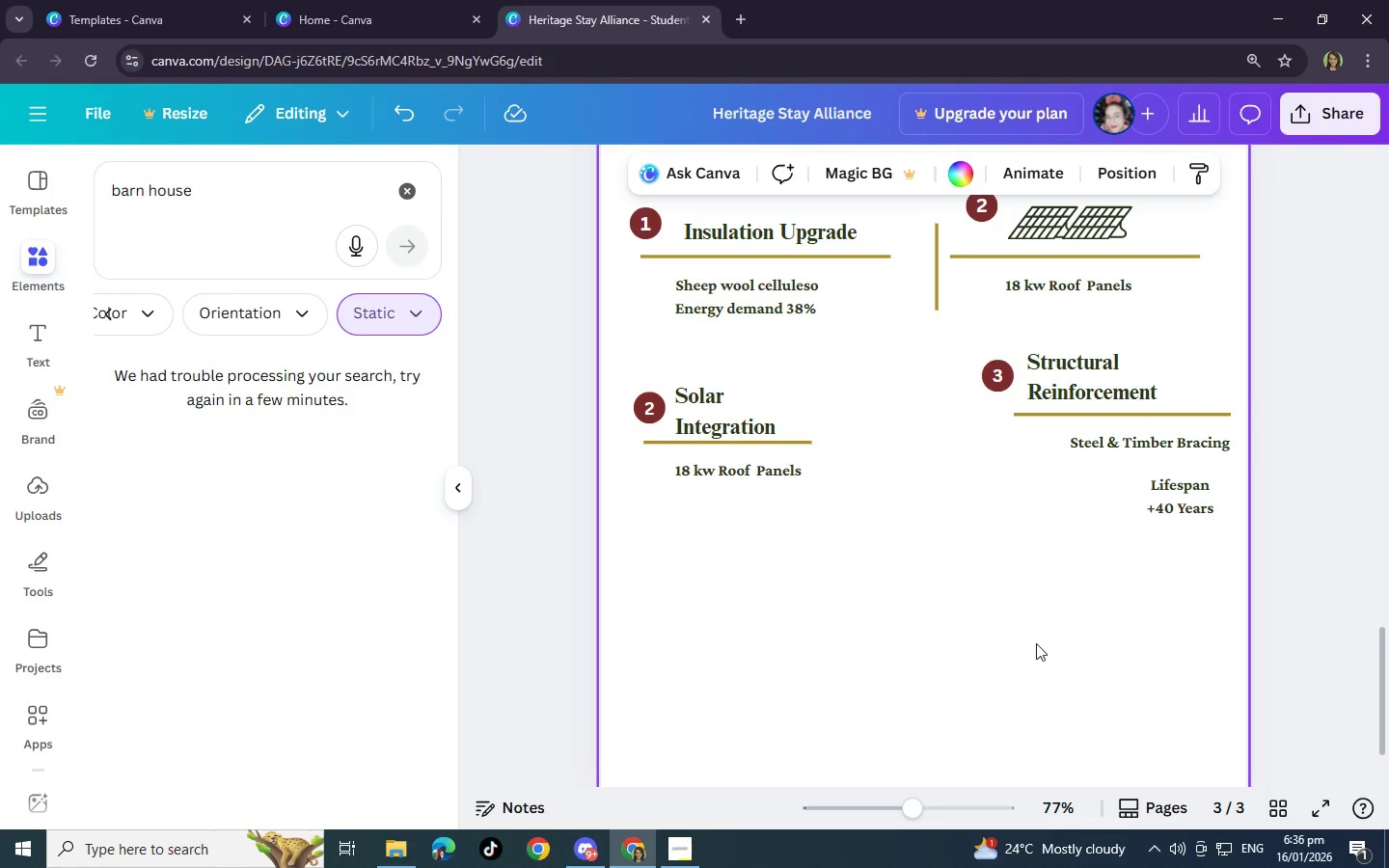 
left_click([797, 444])
 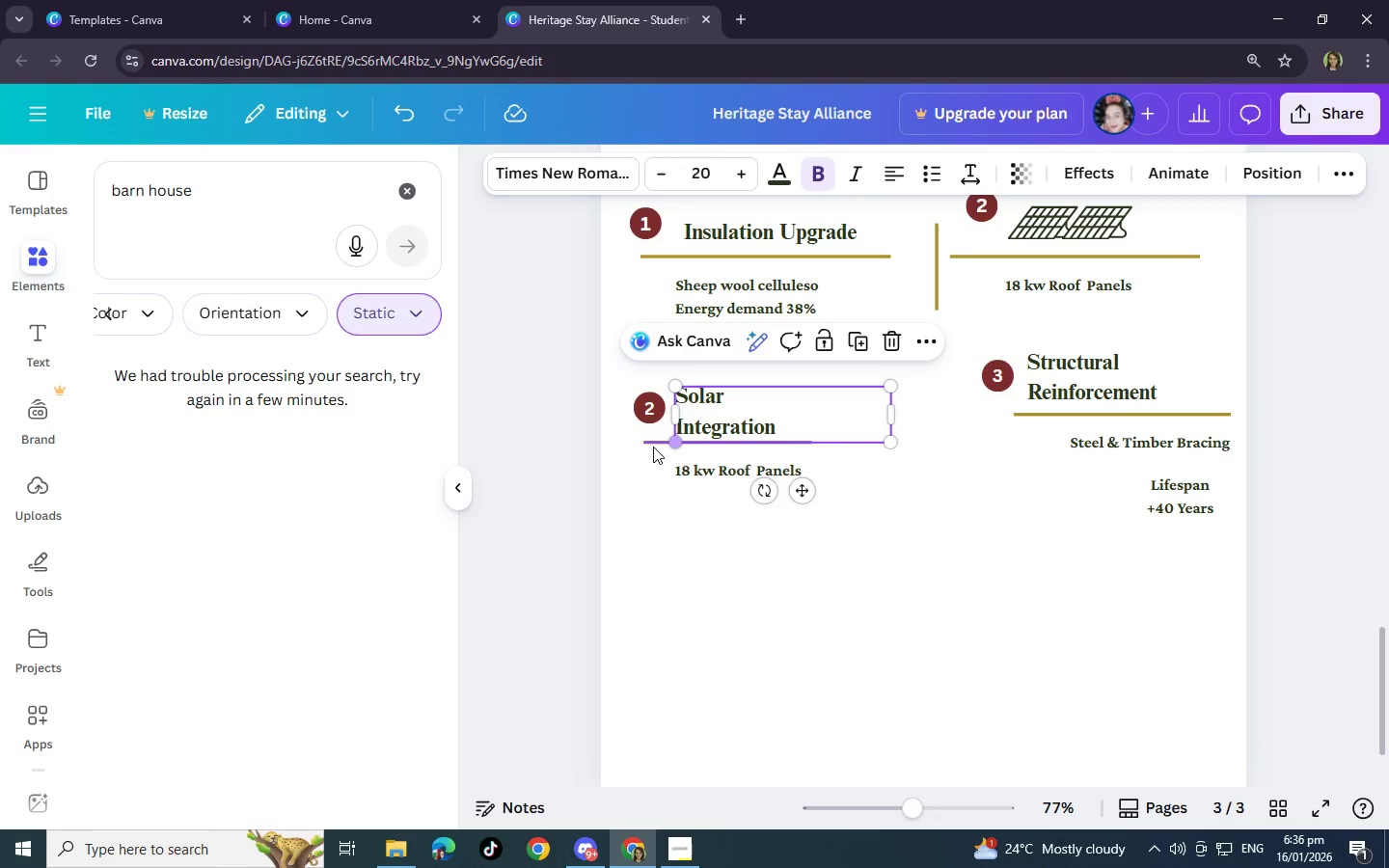 
left_click([647, 437])
 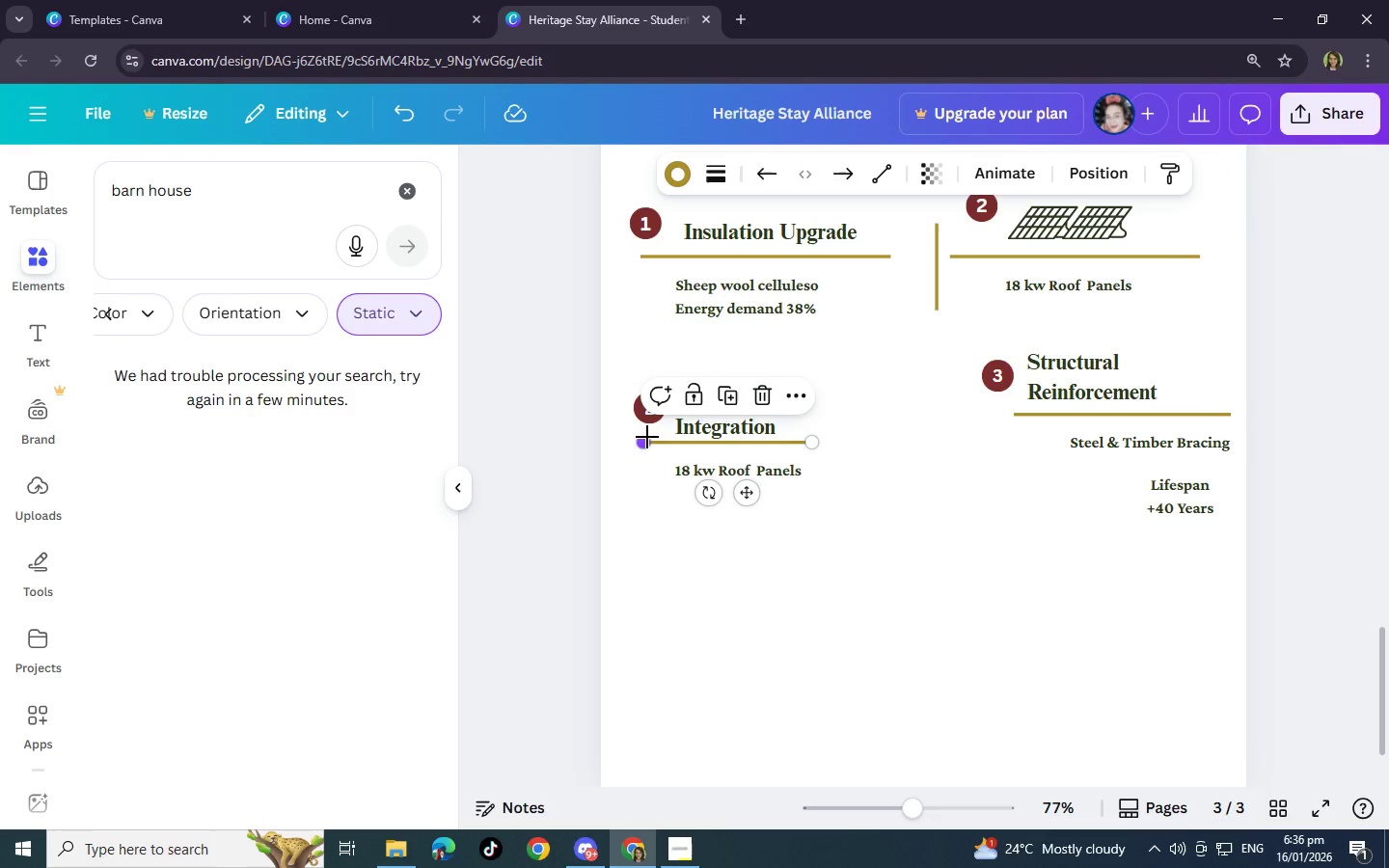 
key(Control+C)
 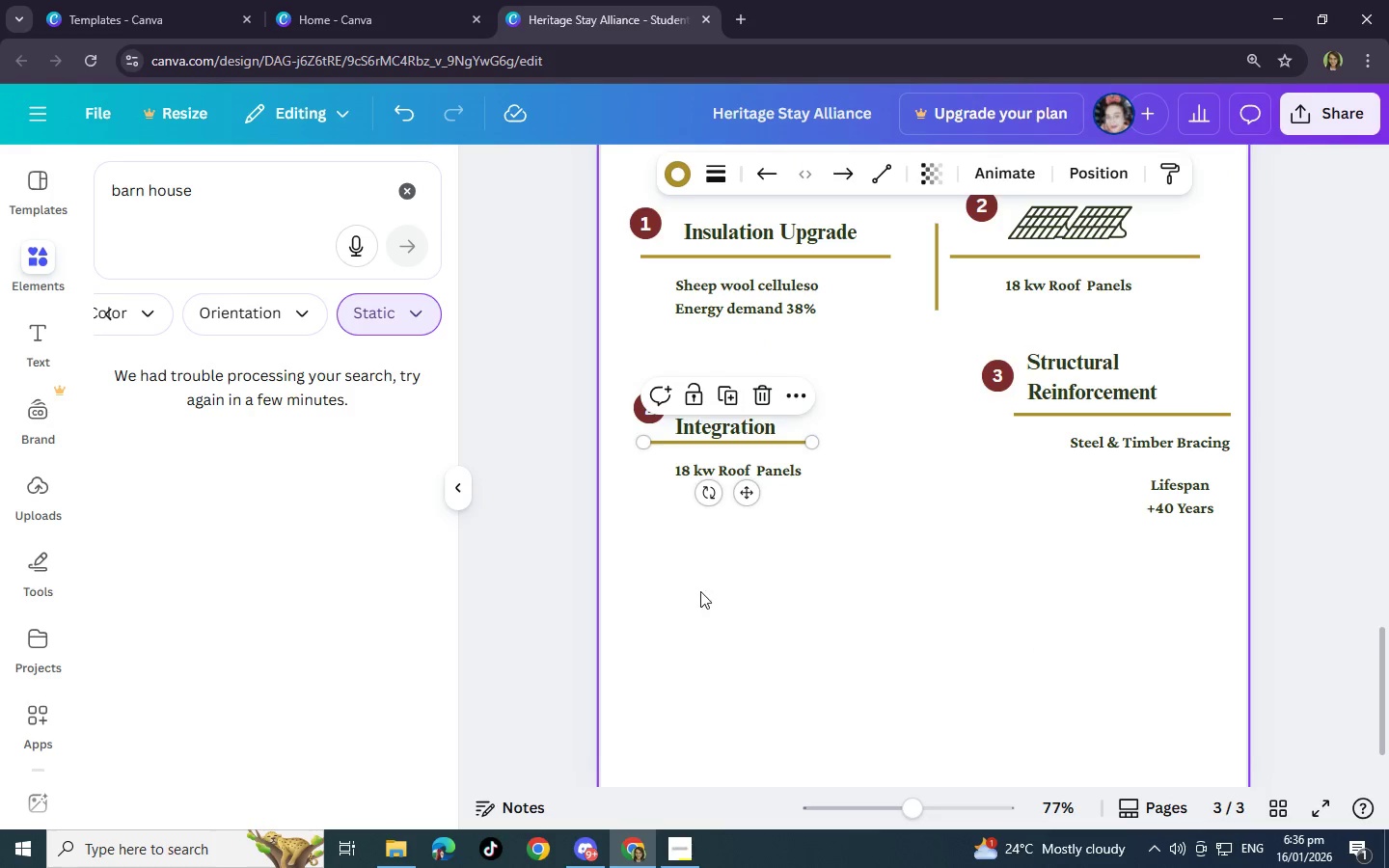 
left_click([694, 600])
 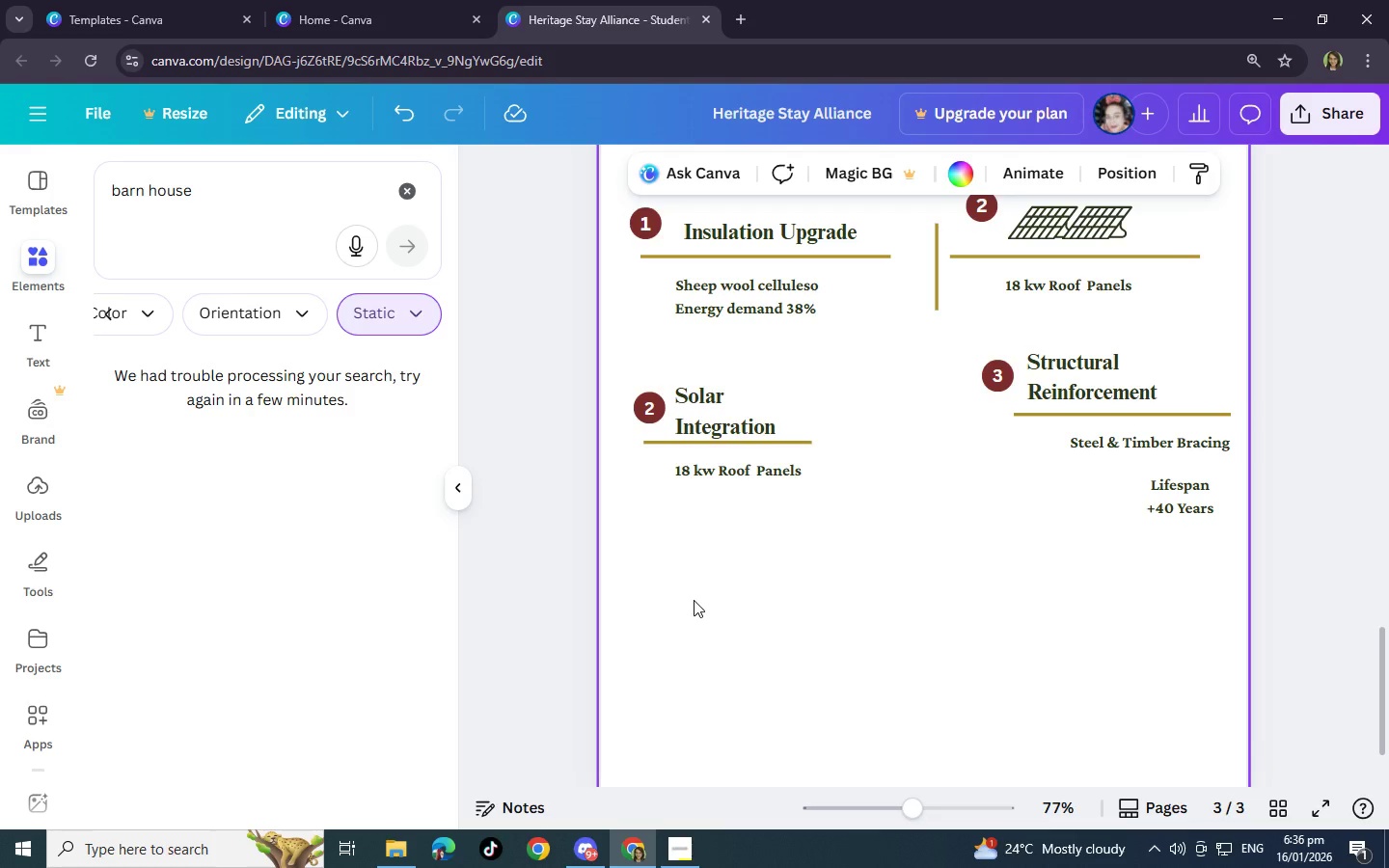 
key(Control+V)
 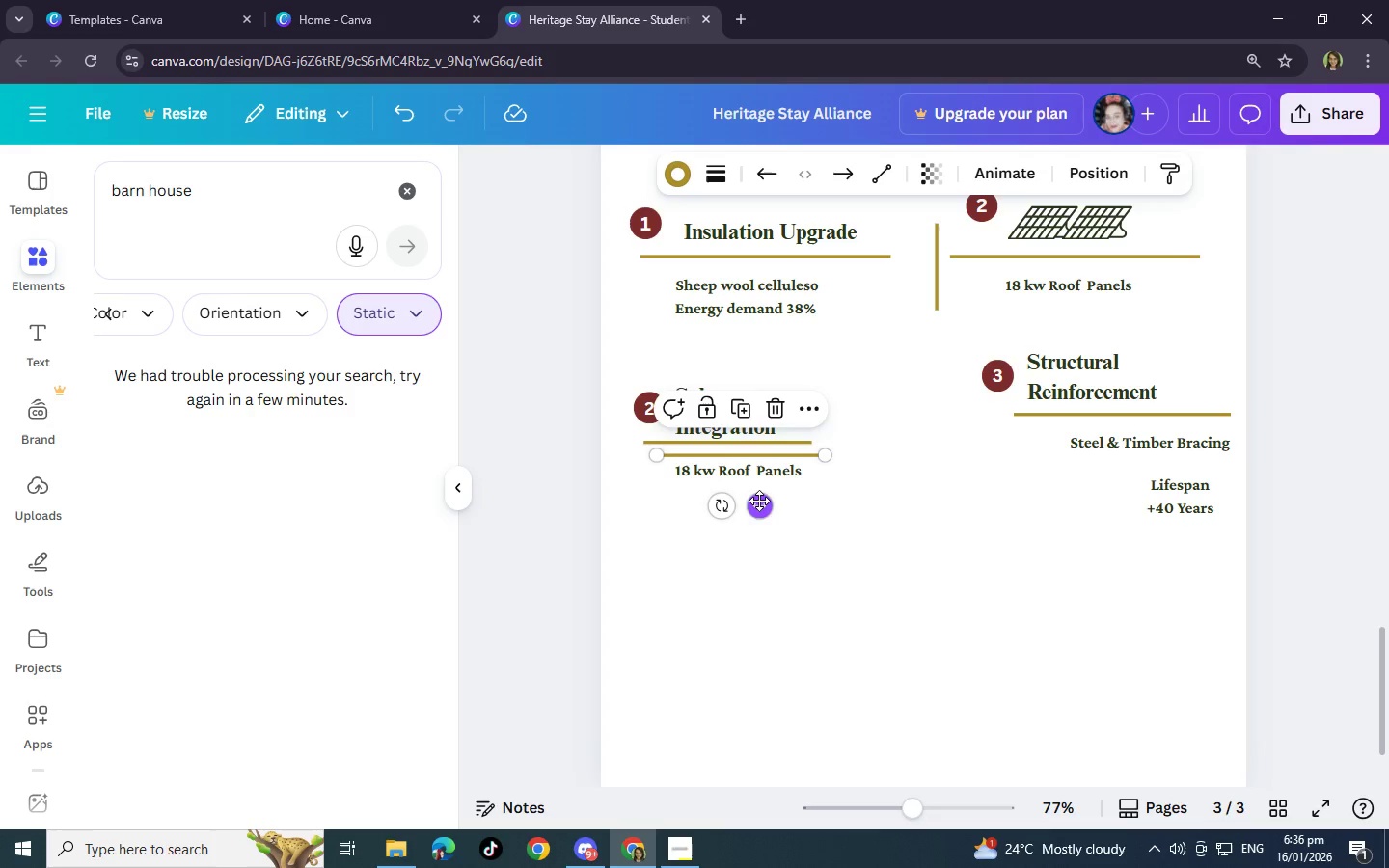 
left_click_drag(start_coordinate=[758, 506], to_coordinate=[749, 655])
 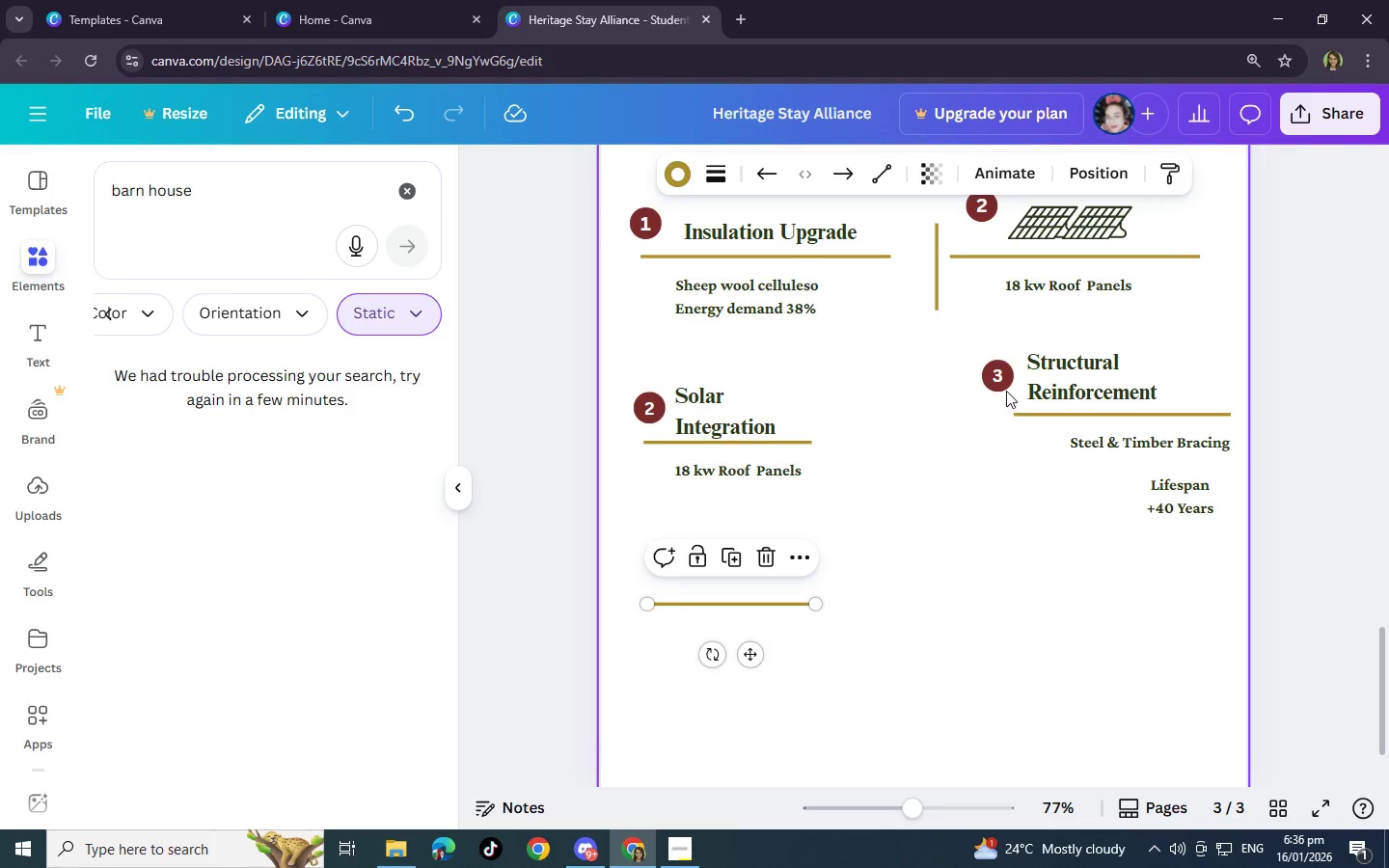 
left_click([1006, 391])
 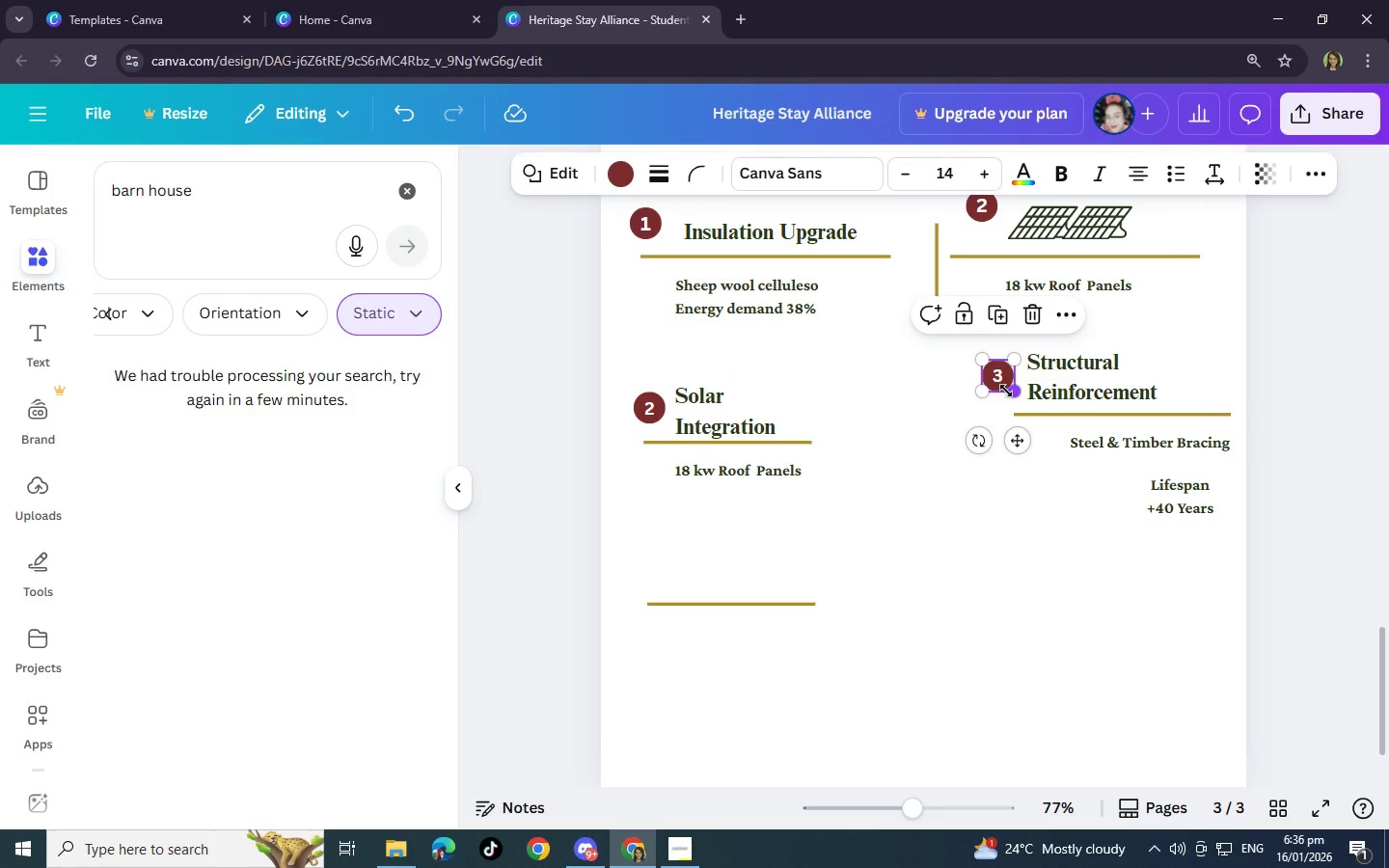 
key(Control+C)
 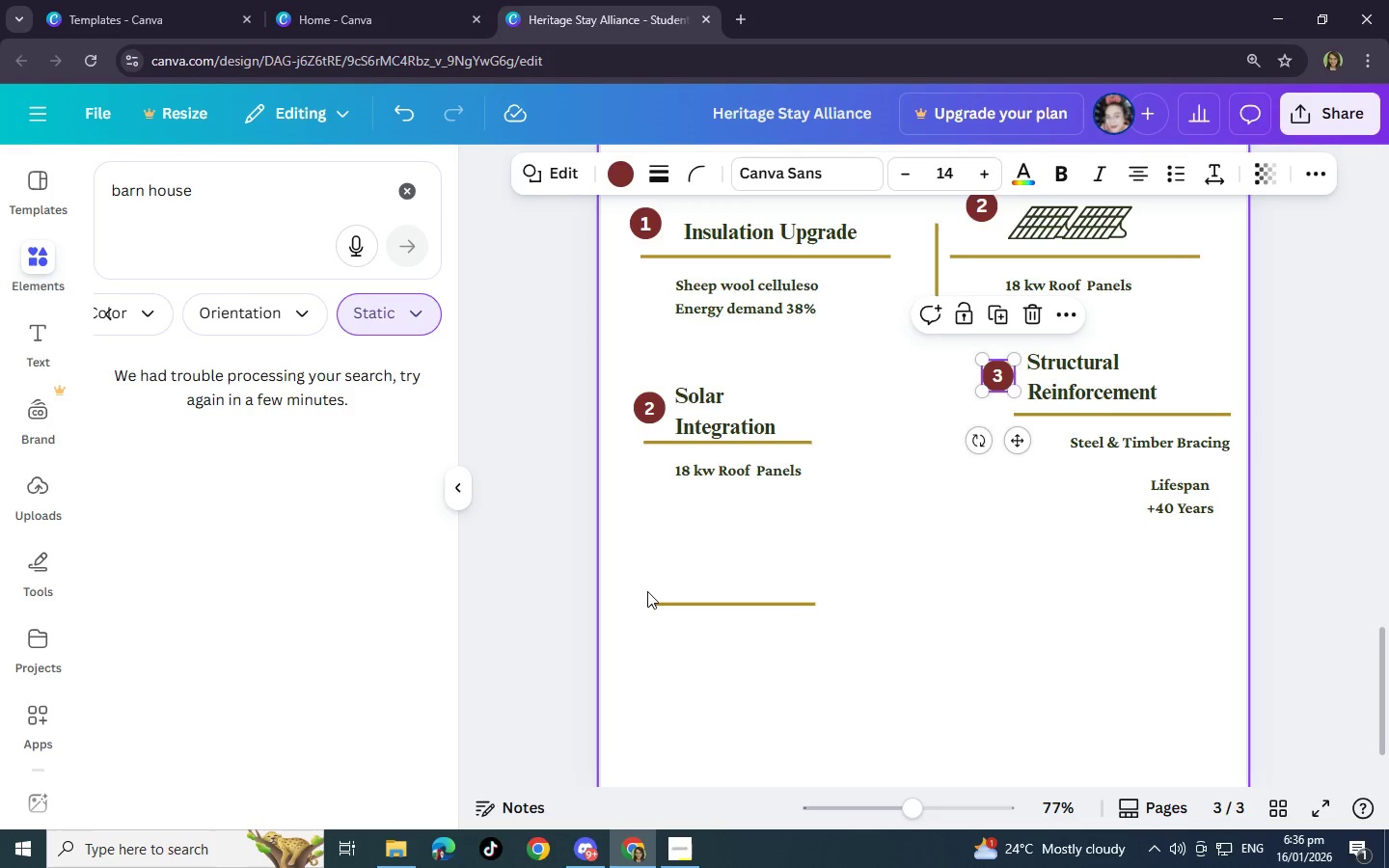 
left_click([655, 571])
 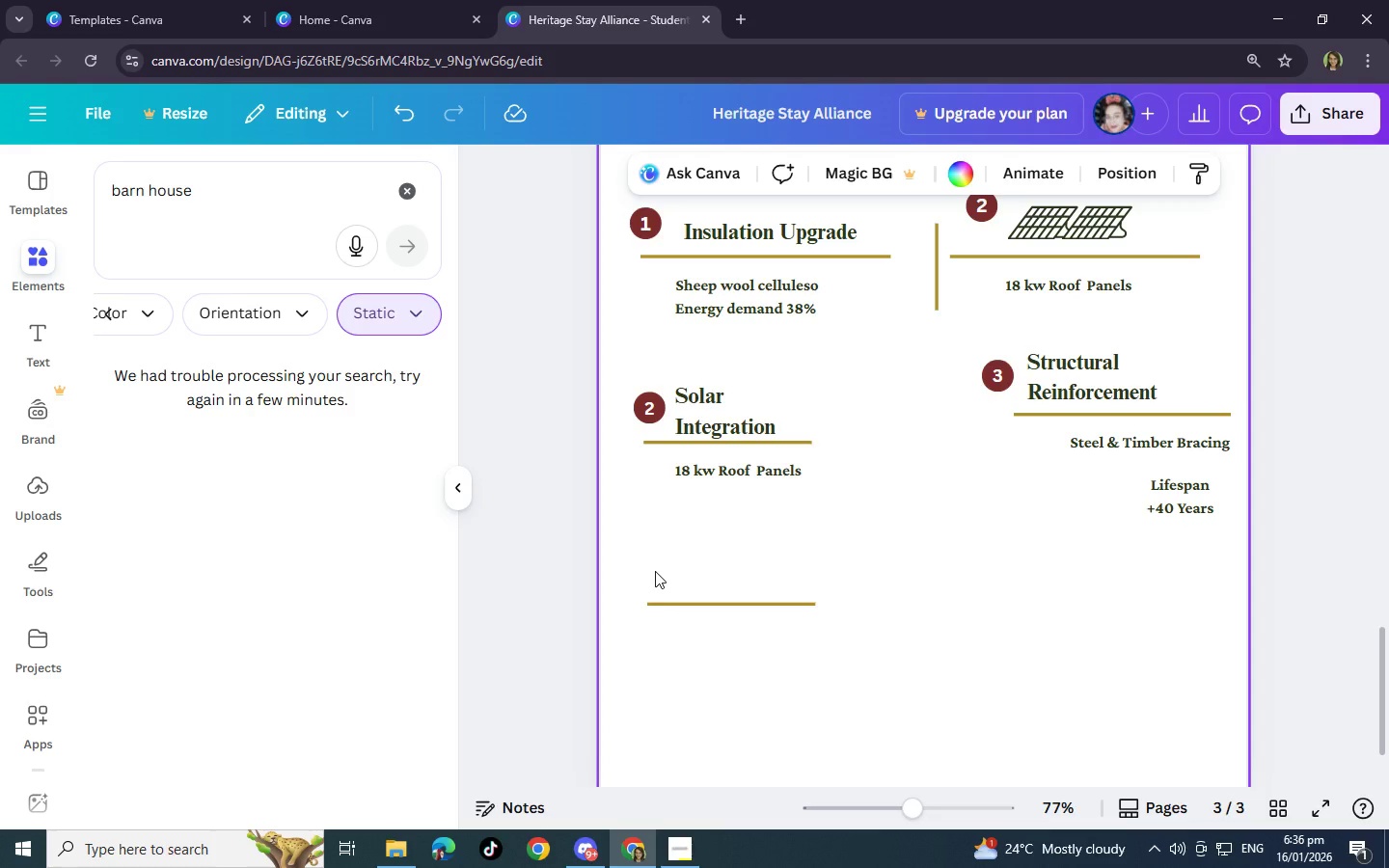 
key(Control+V)
 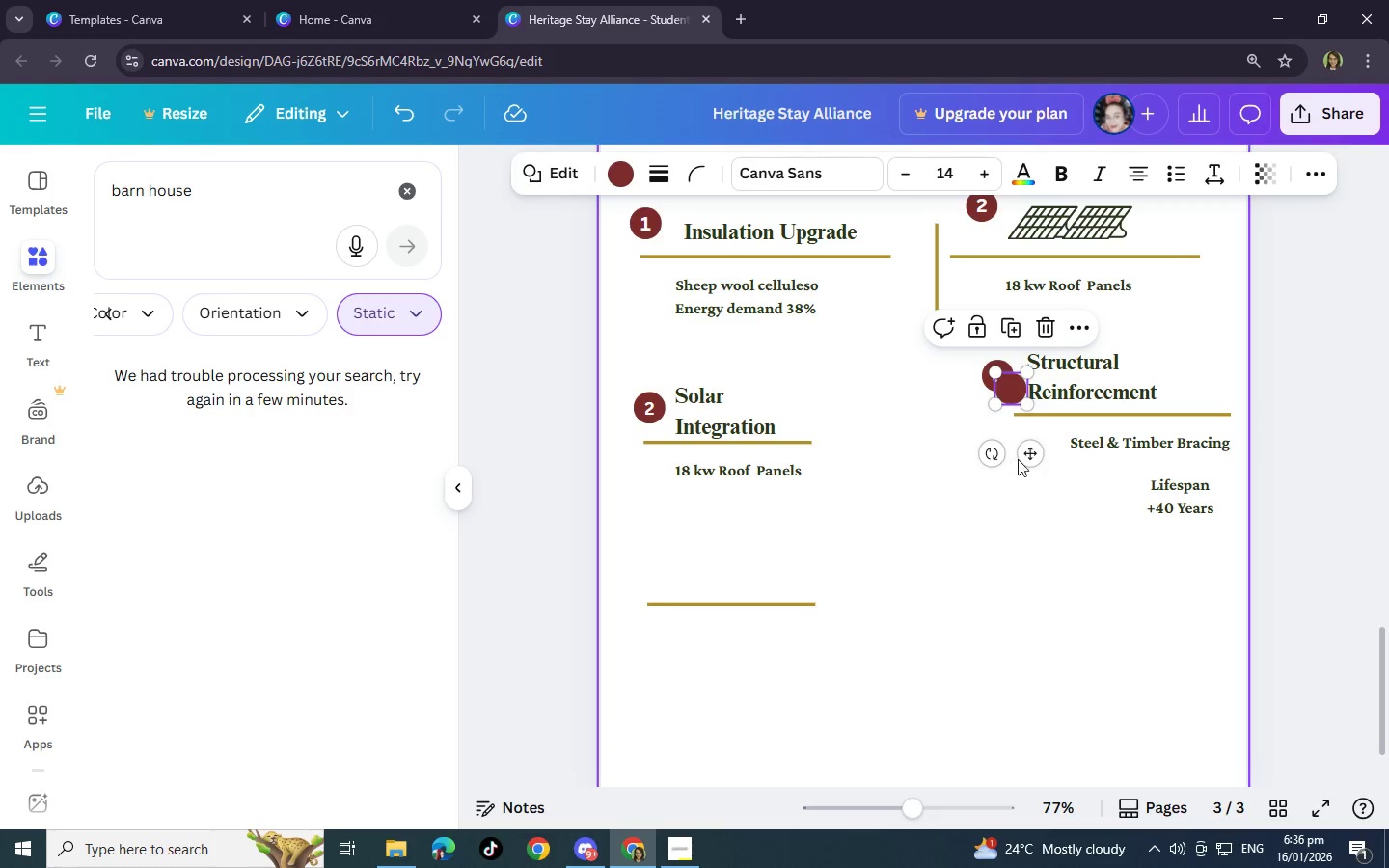 
left_click_drag(start_coordinate=[1033, 455], to_coordinate=[668, 637])
 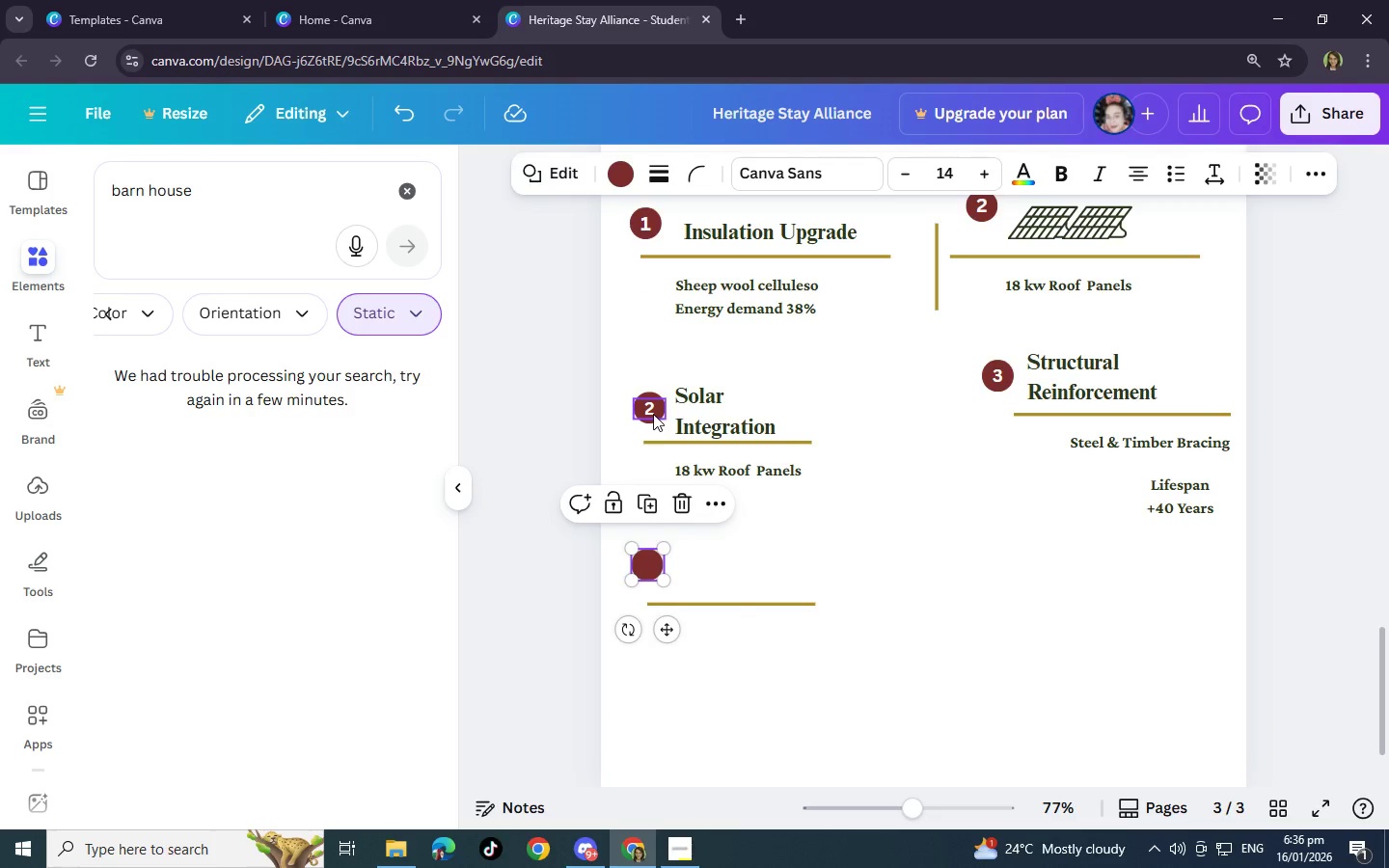 
left_click([653, 414])
 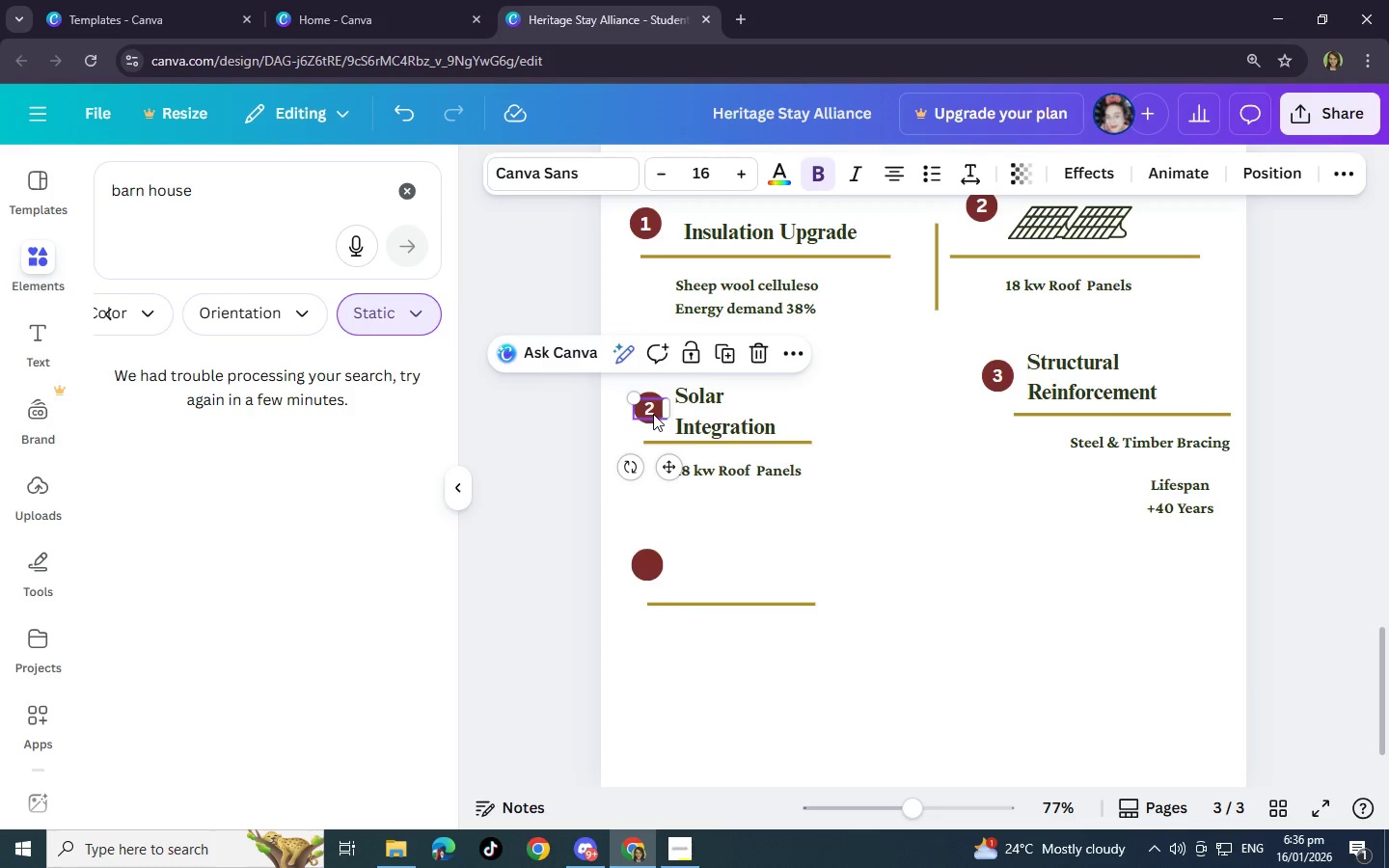 
left_click([659, 409])
 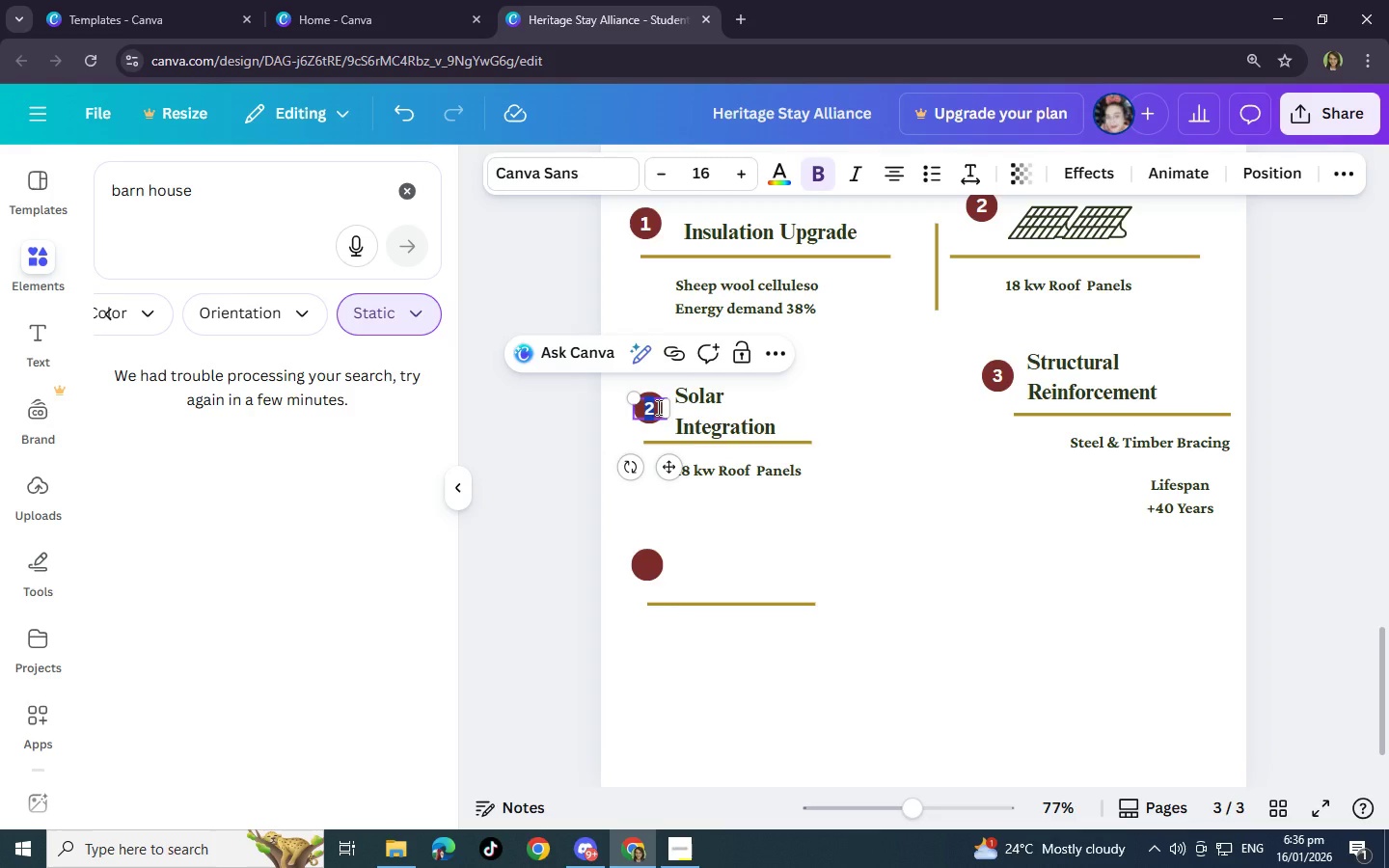 
key(Control+C)
 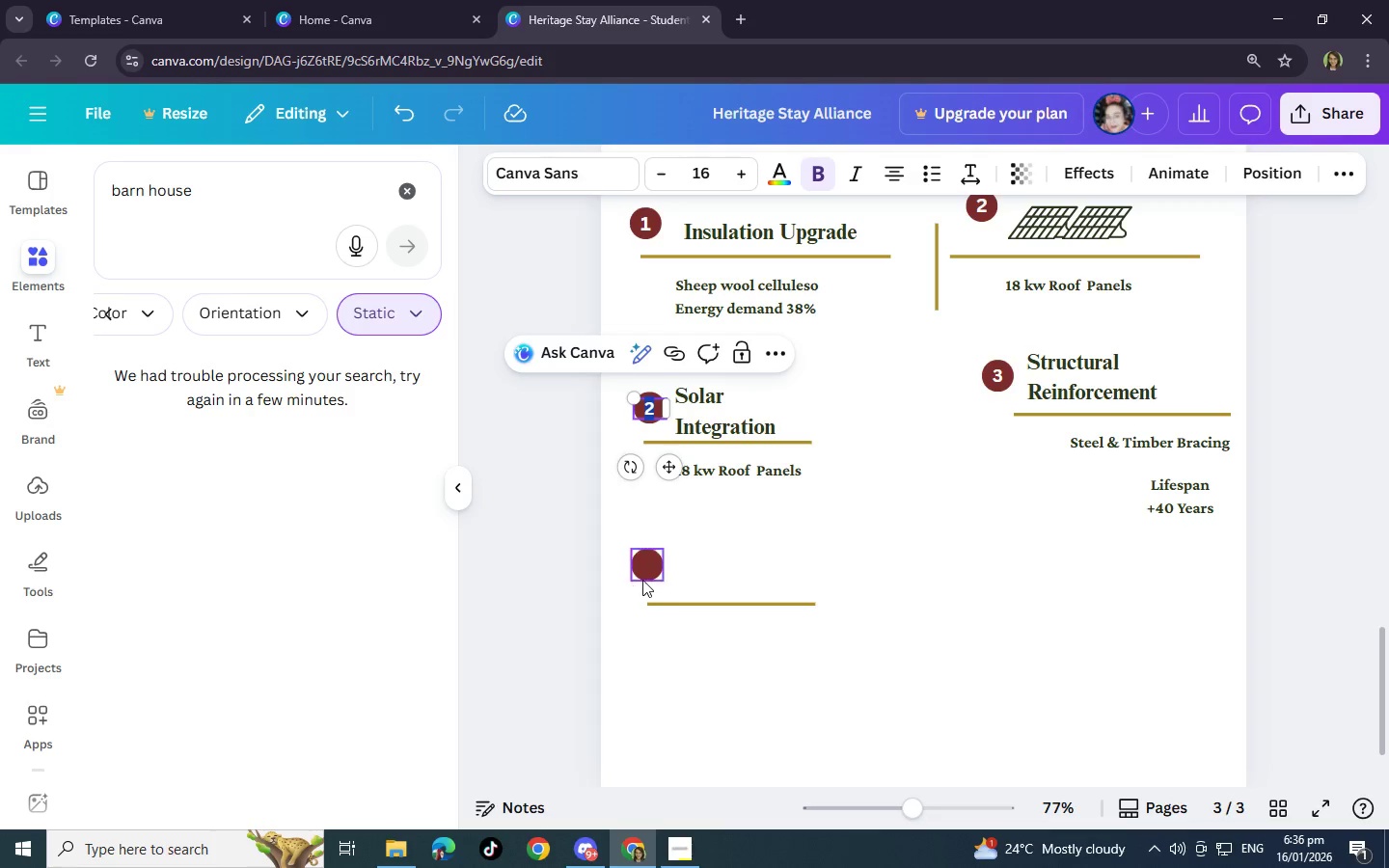 
left_click([645, 572])
 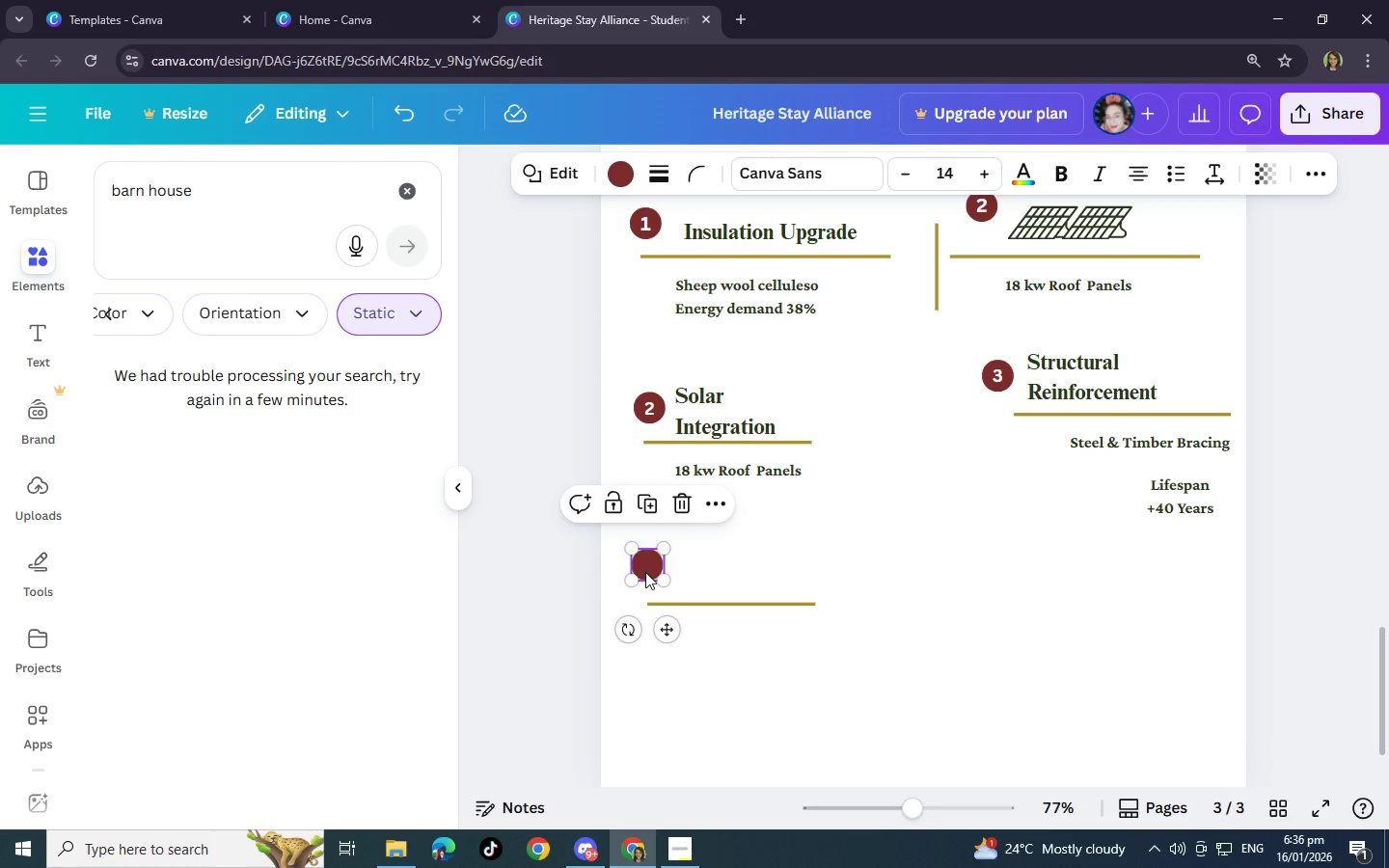 
key(Control+V)
 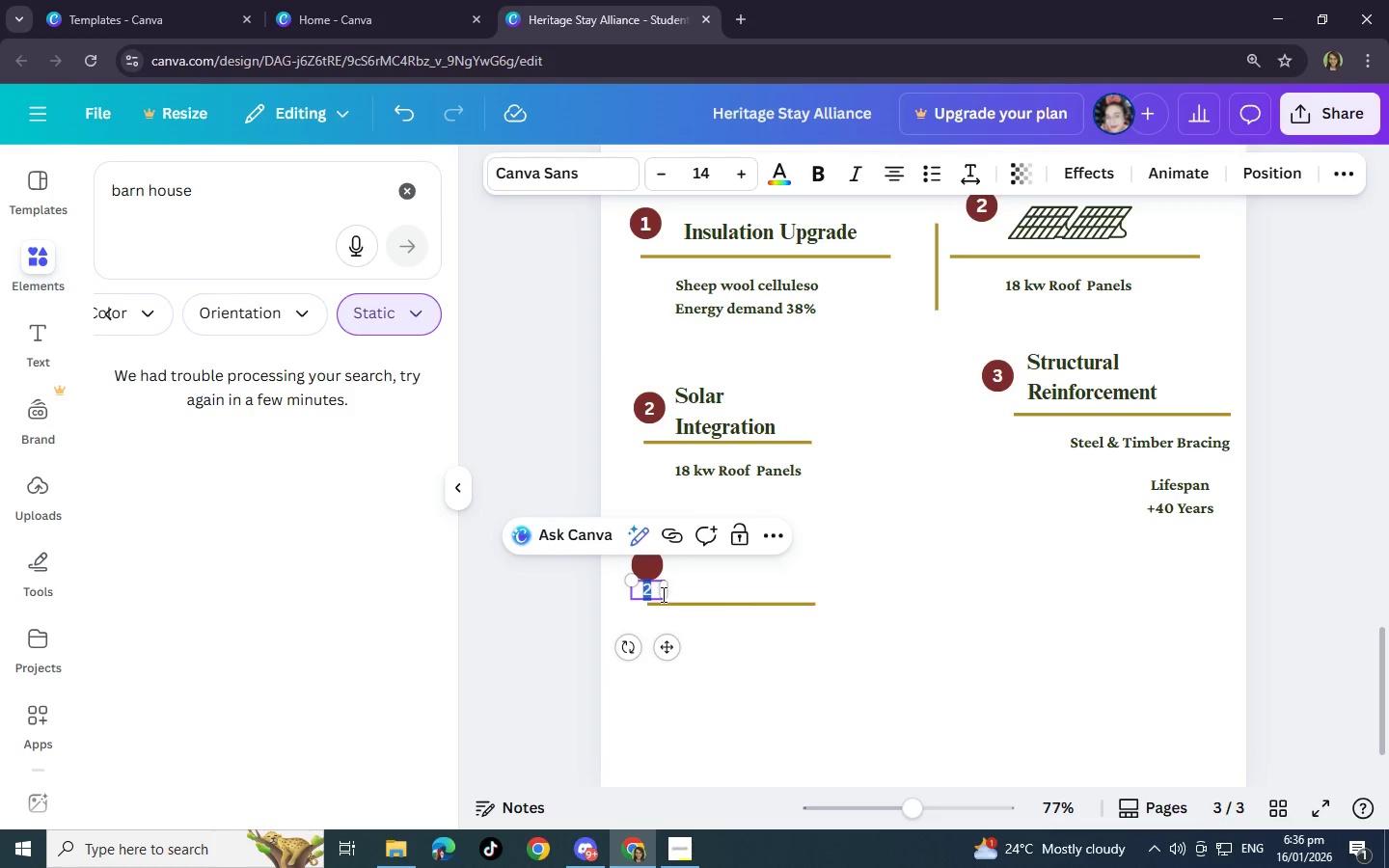 
left_click([654, 593])
 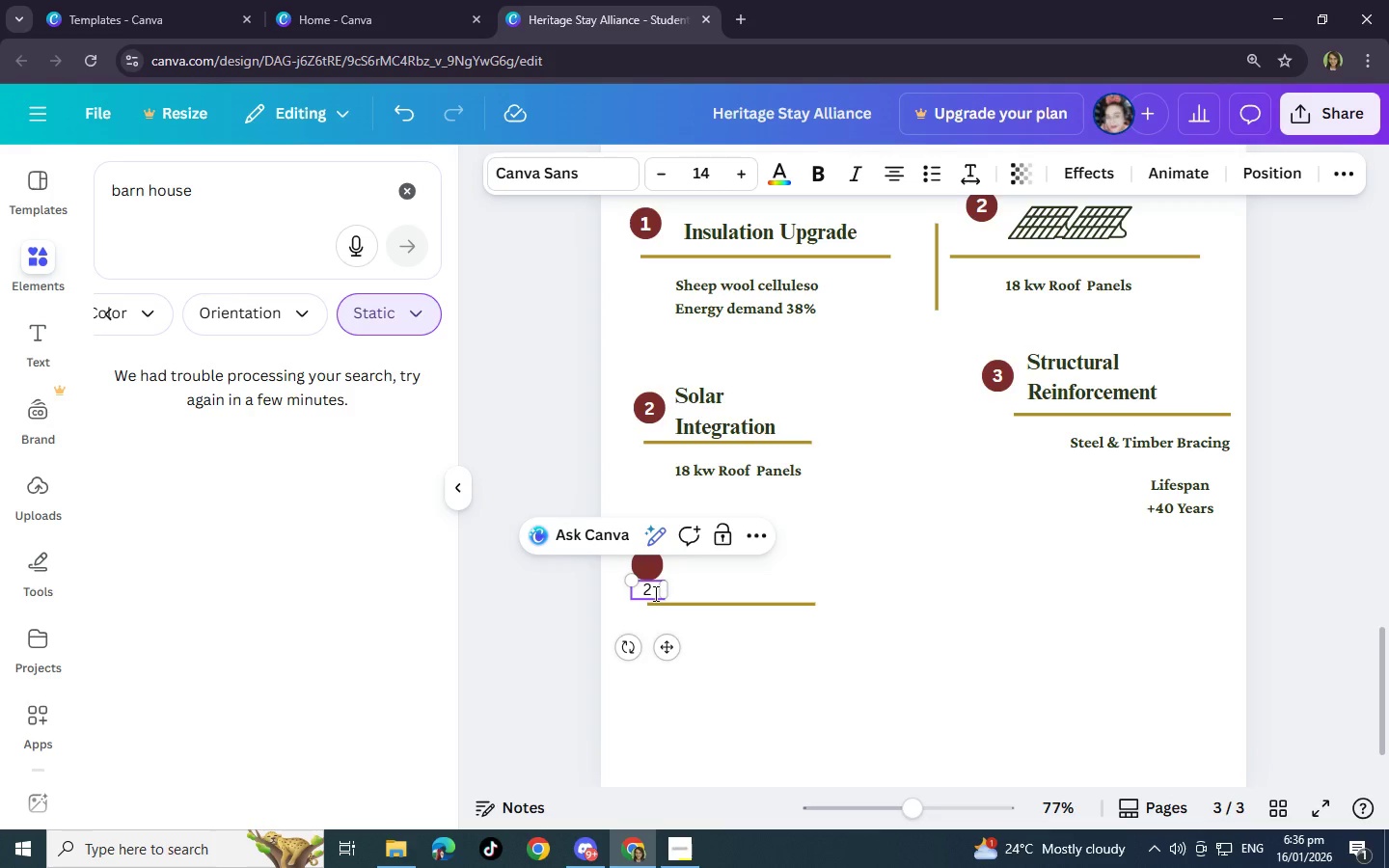 
key(Backspace)
 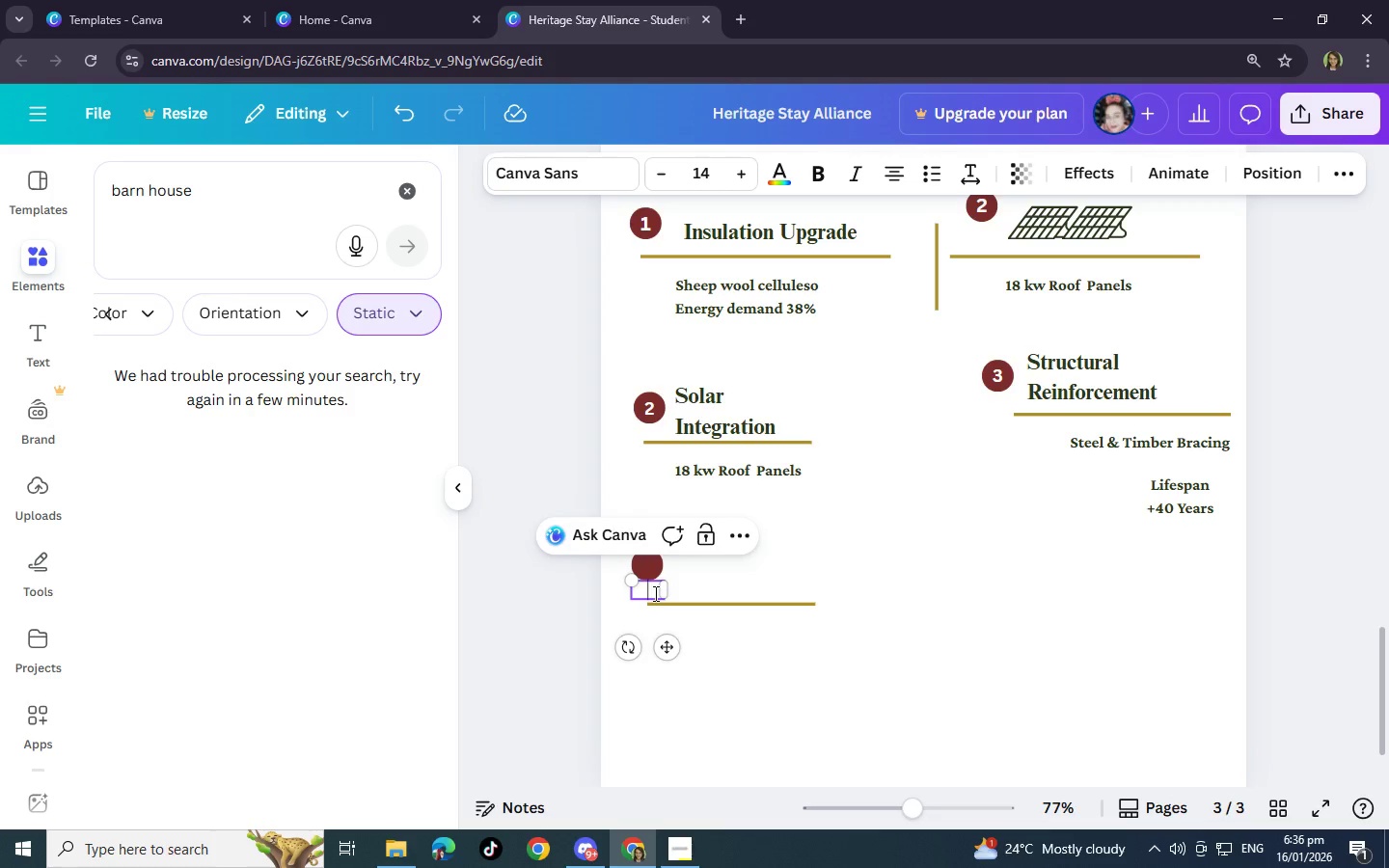 
key(4)
 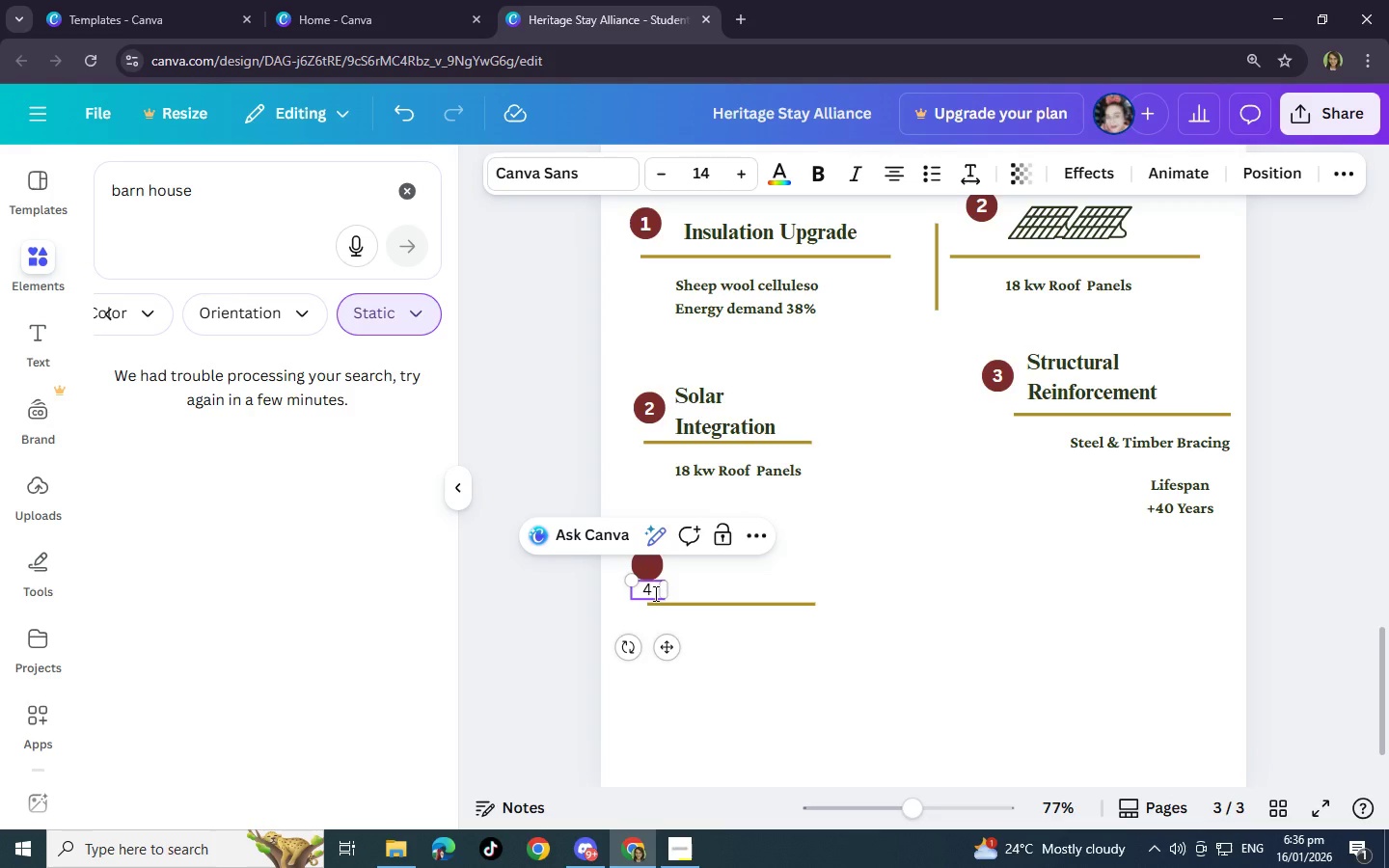 
left_click_drag(start_coordinate=[654, 593], to_coordinate=[640, 593])
 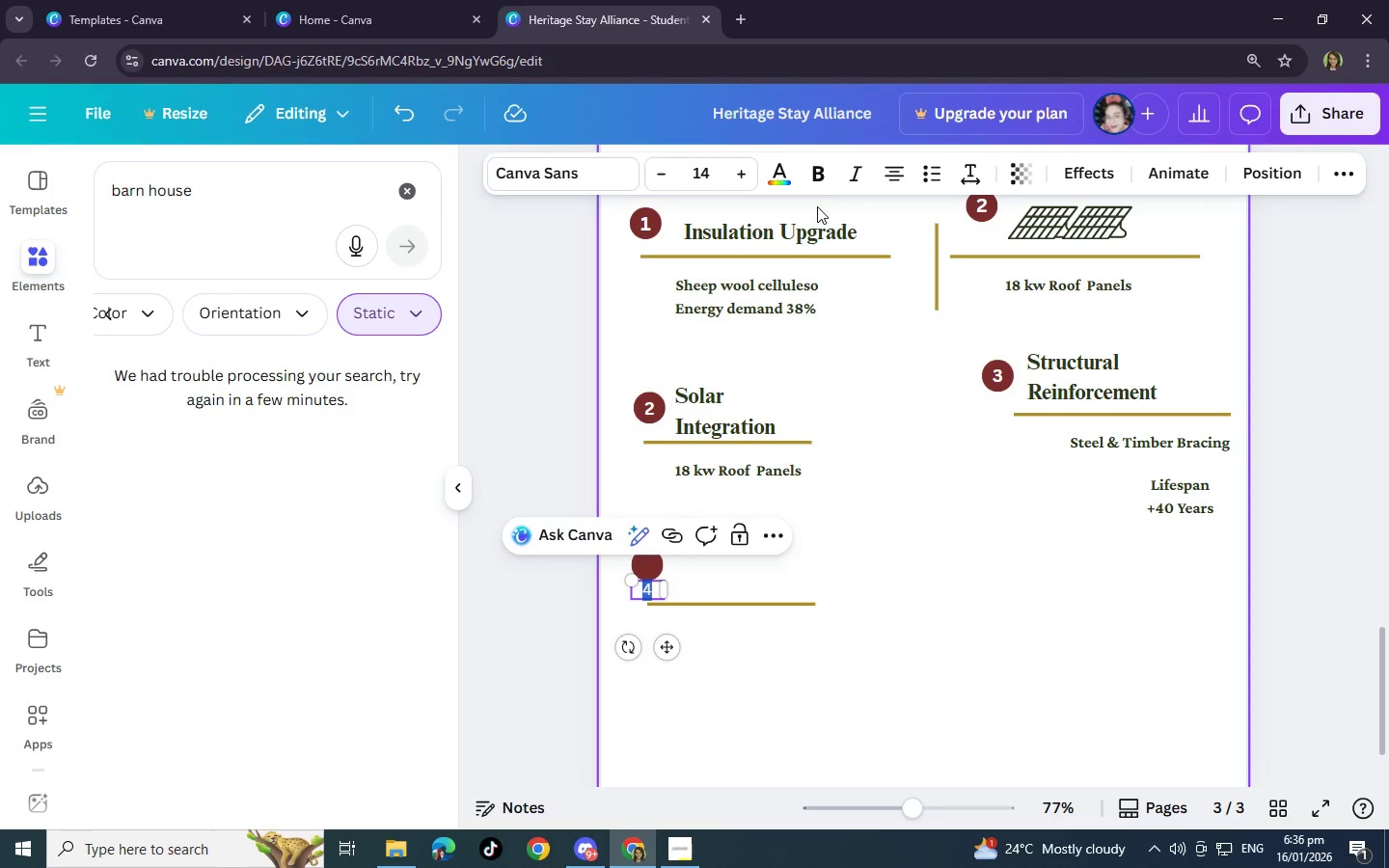 
left_click([826, 177])
 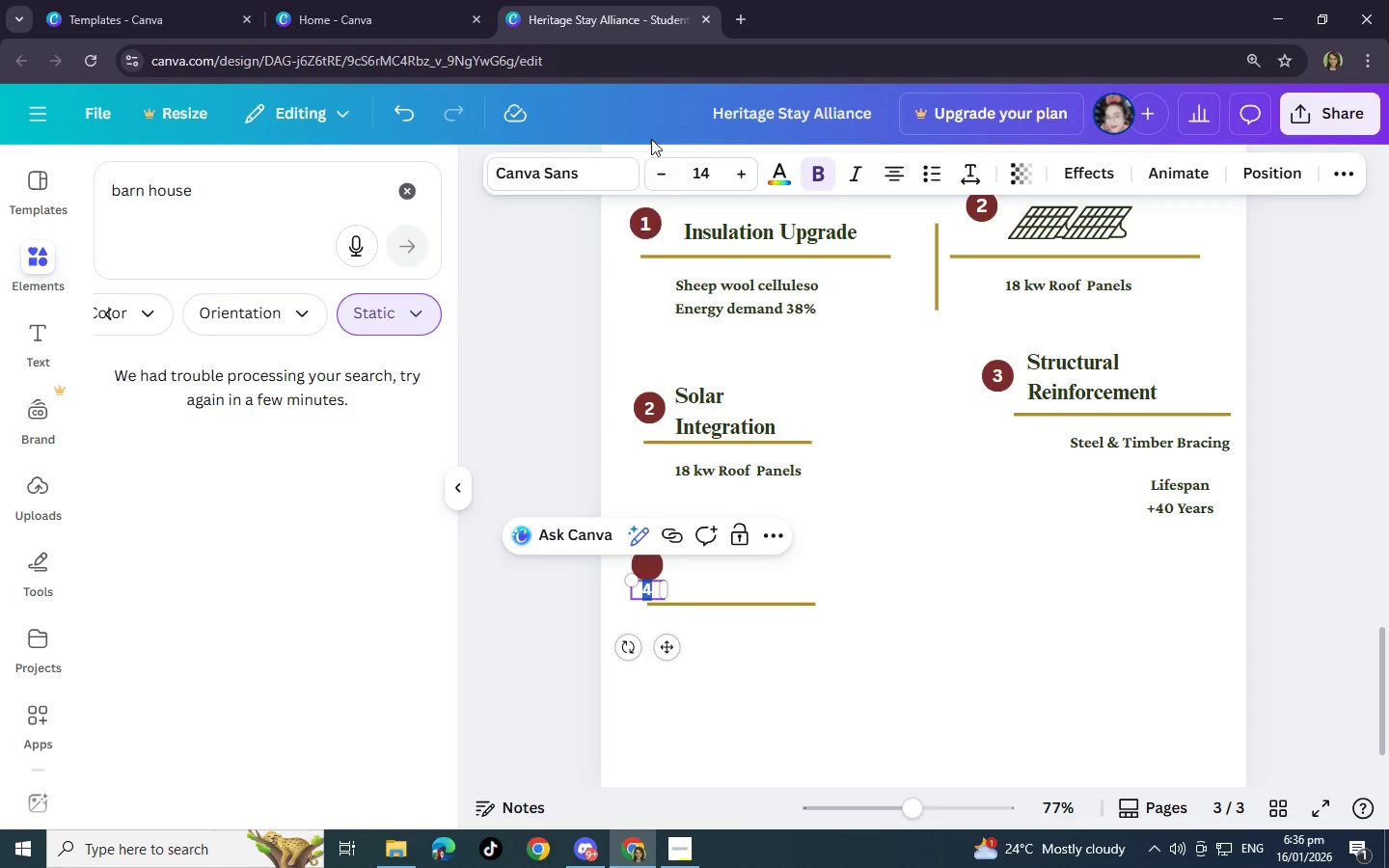 
left_click([790, 172])
 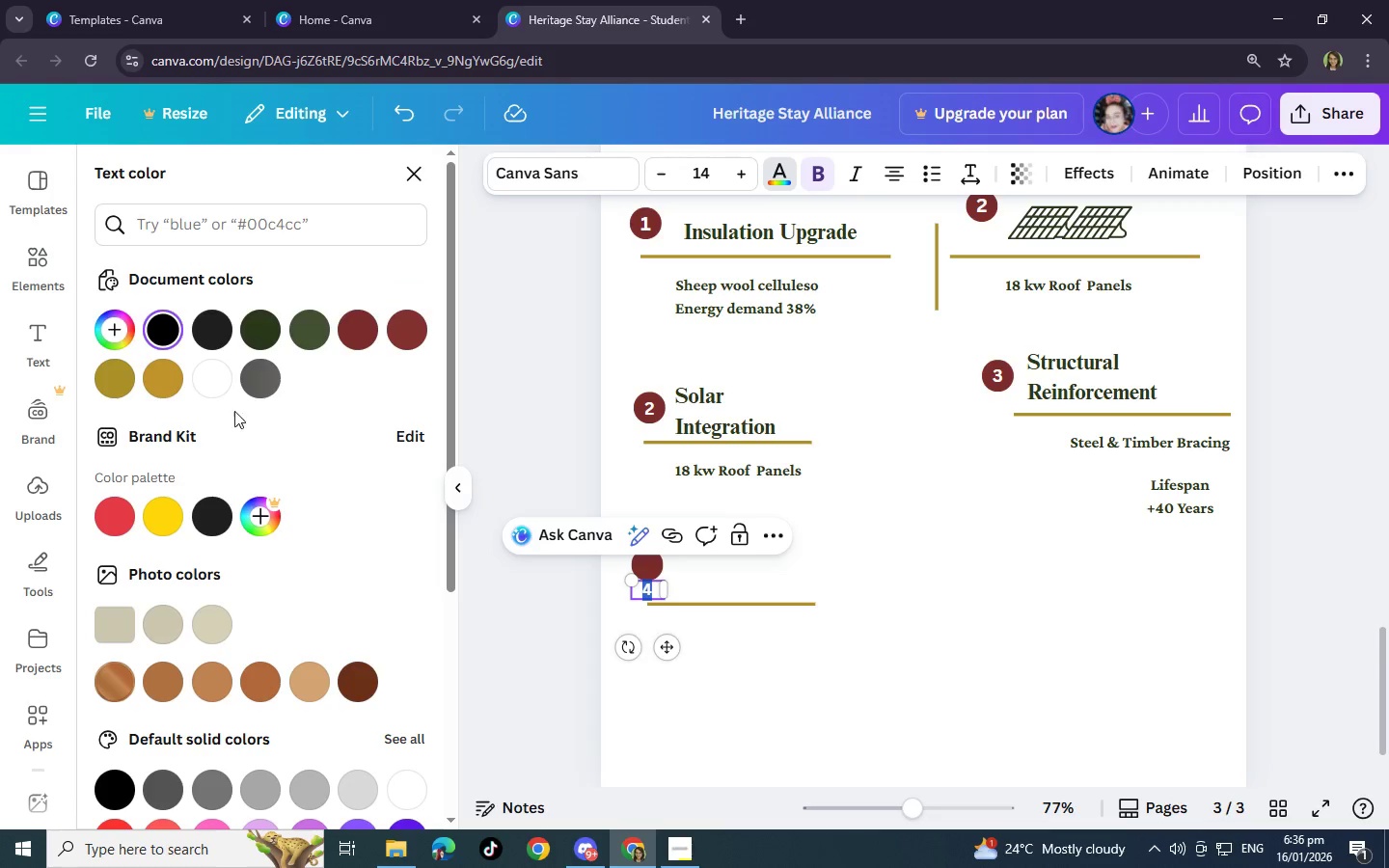 
left_click([213, 383])
 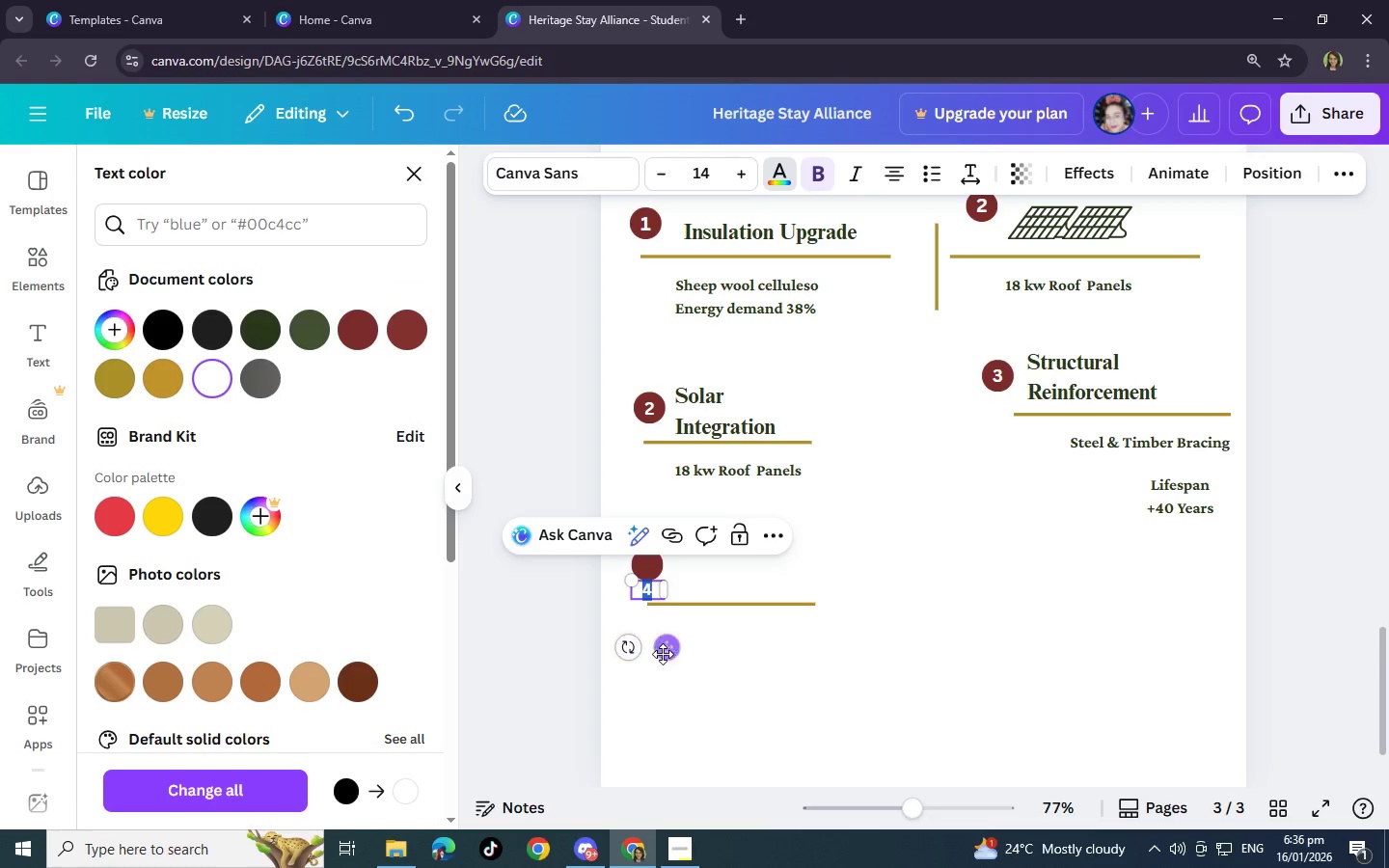 
left_click_drag(start_coordinate=[671, 651], to_coordinate=[671, 626])
 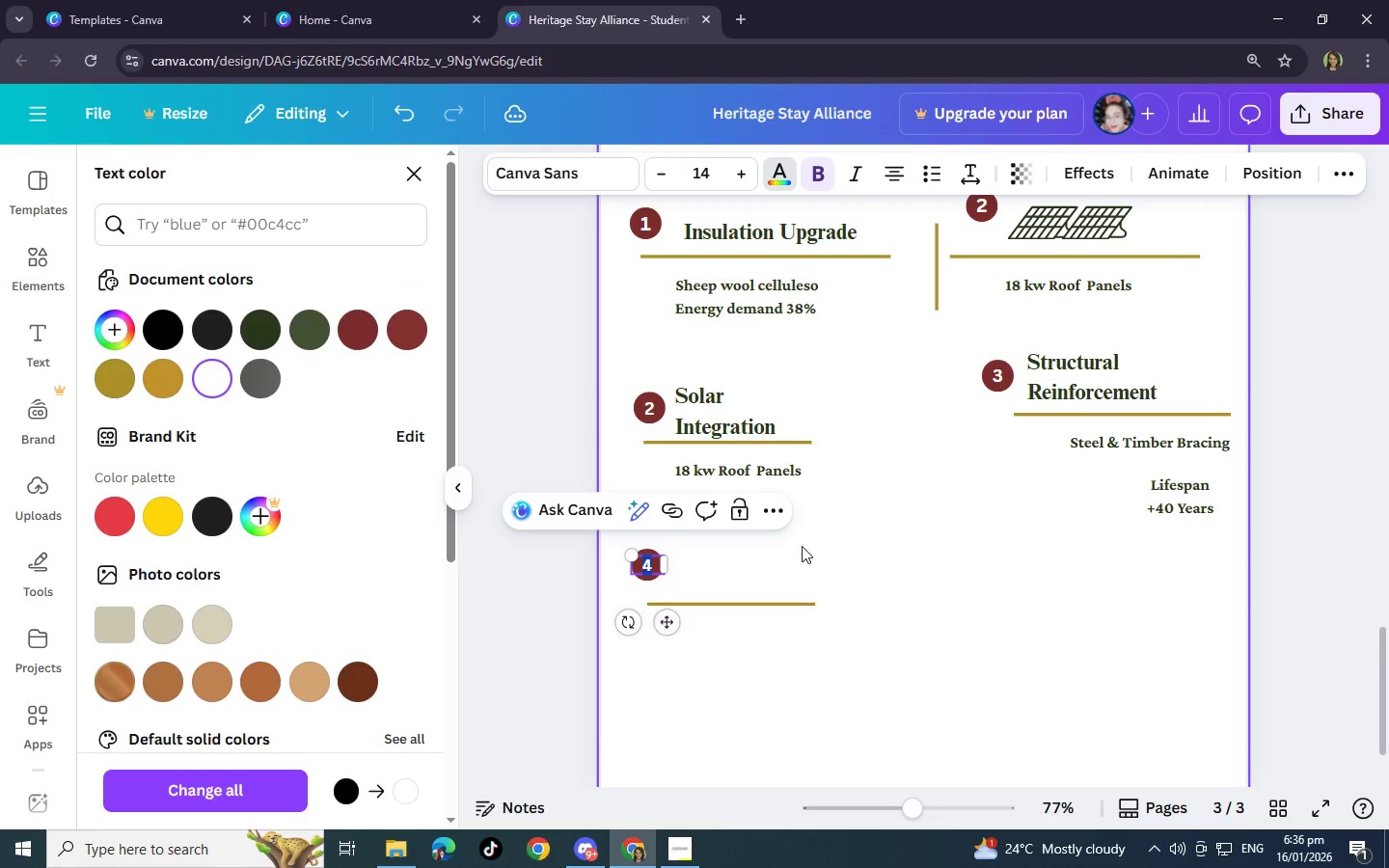 
left_click([802, 546])
 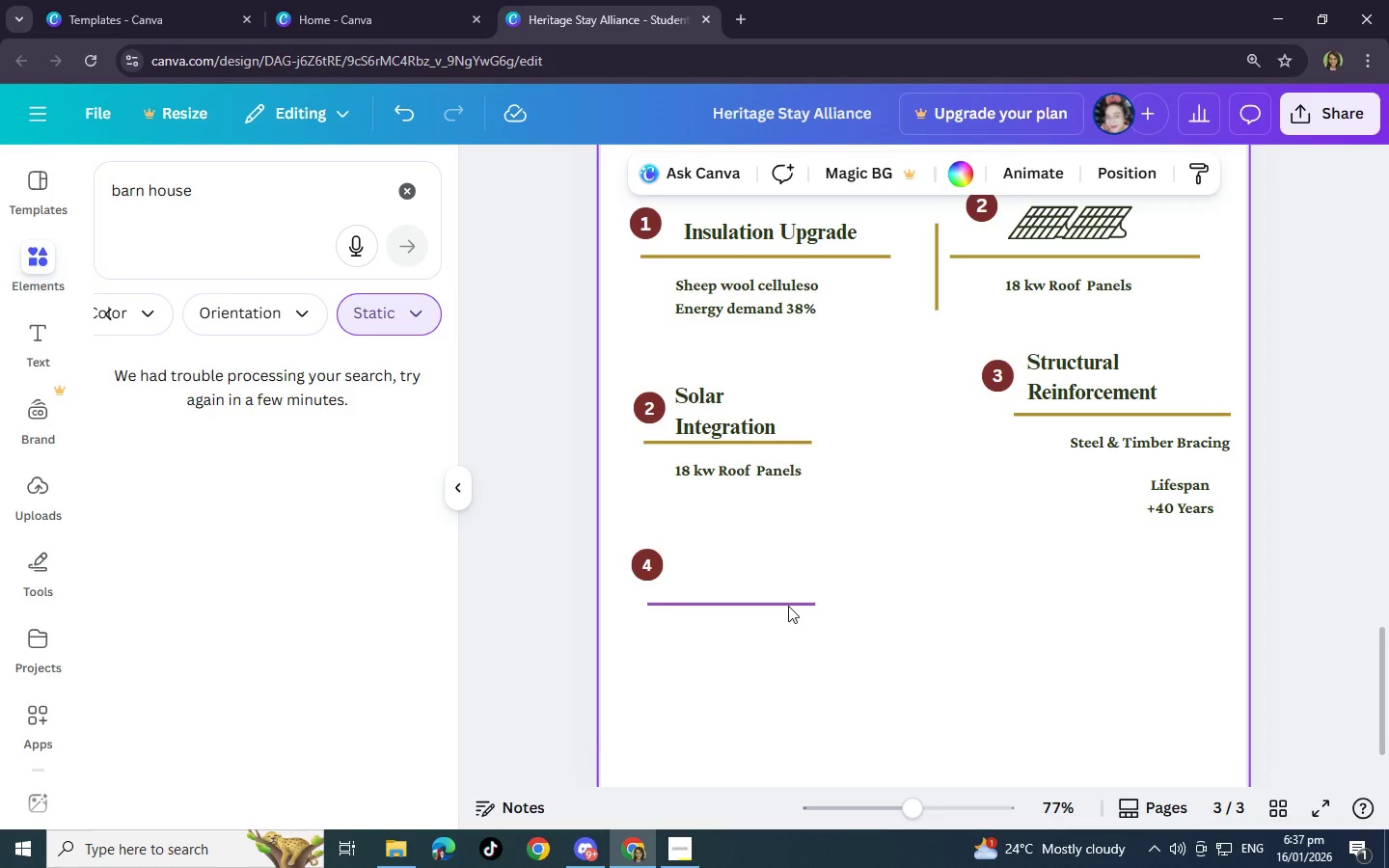 
left_click_drag(start_coordinate=[788, 606], to_coordinate=[811, 586])
 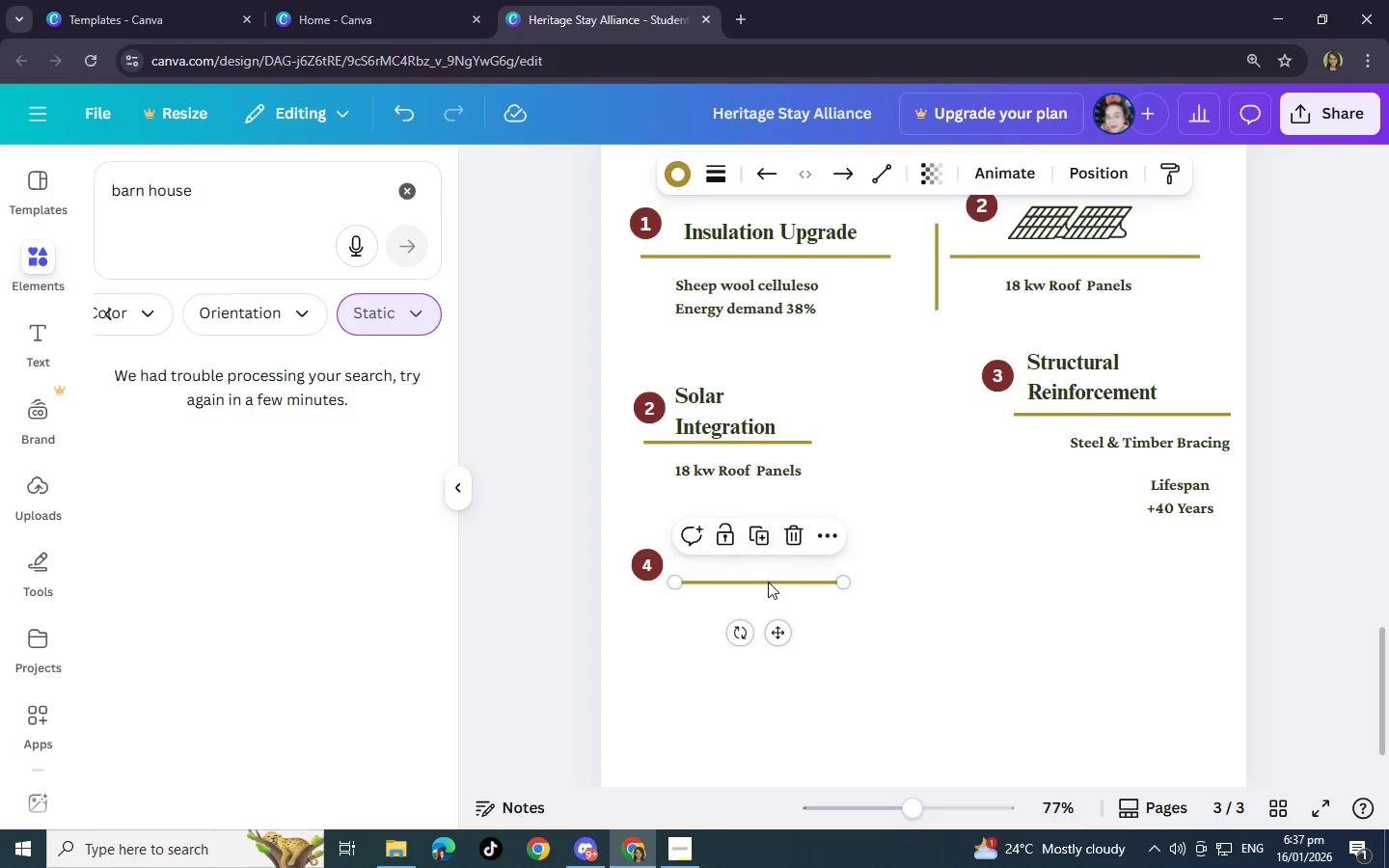 
left_click([912, 556])
 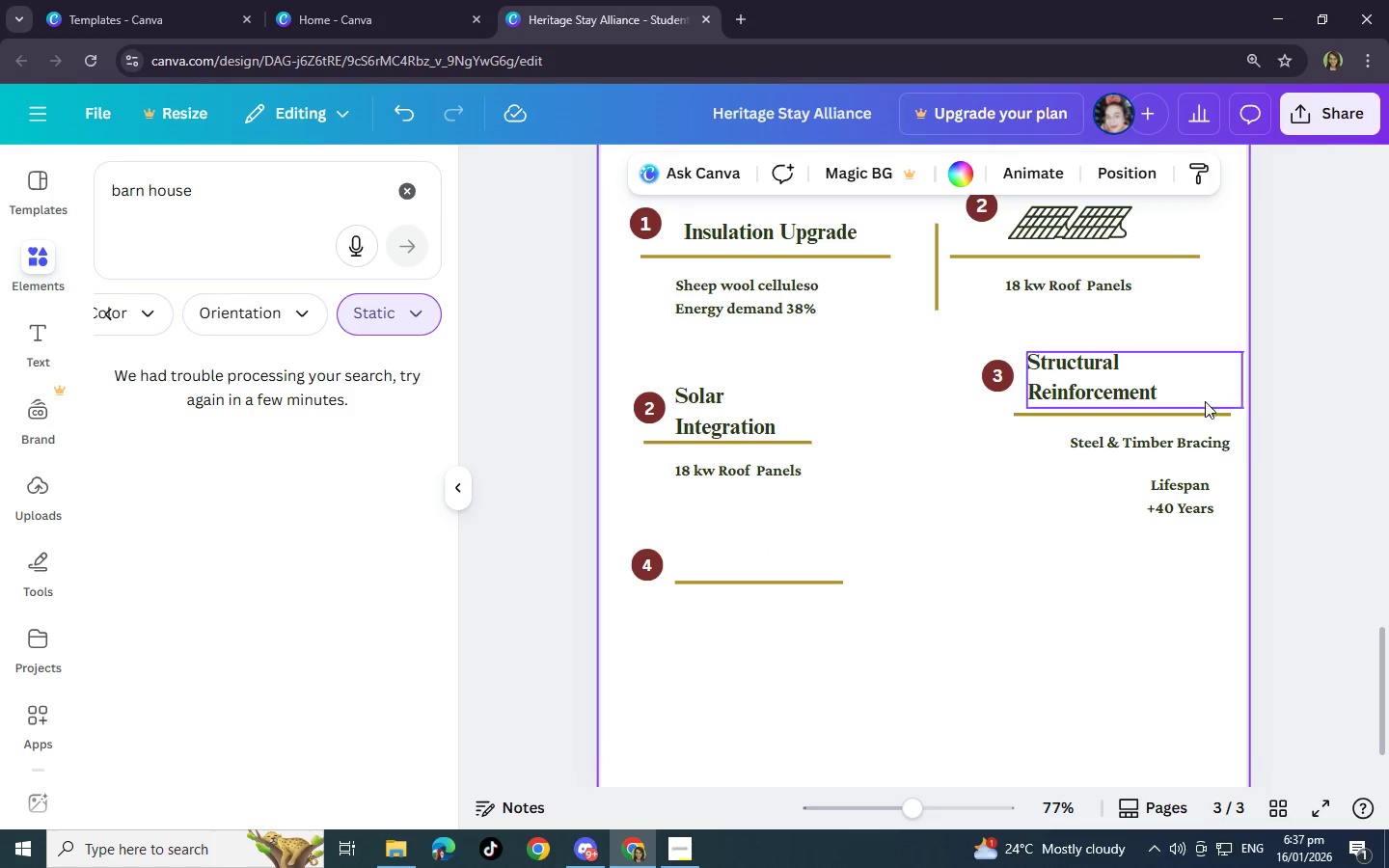 
left_click([1130, 377])
 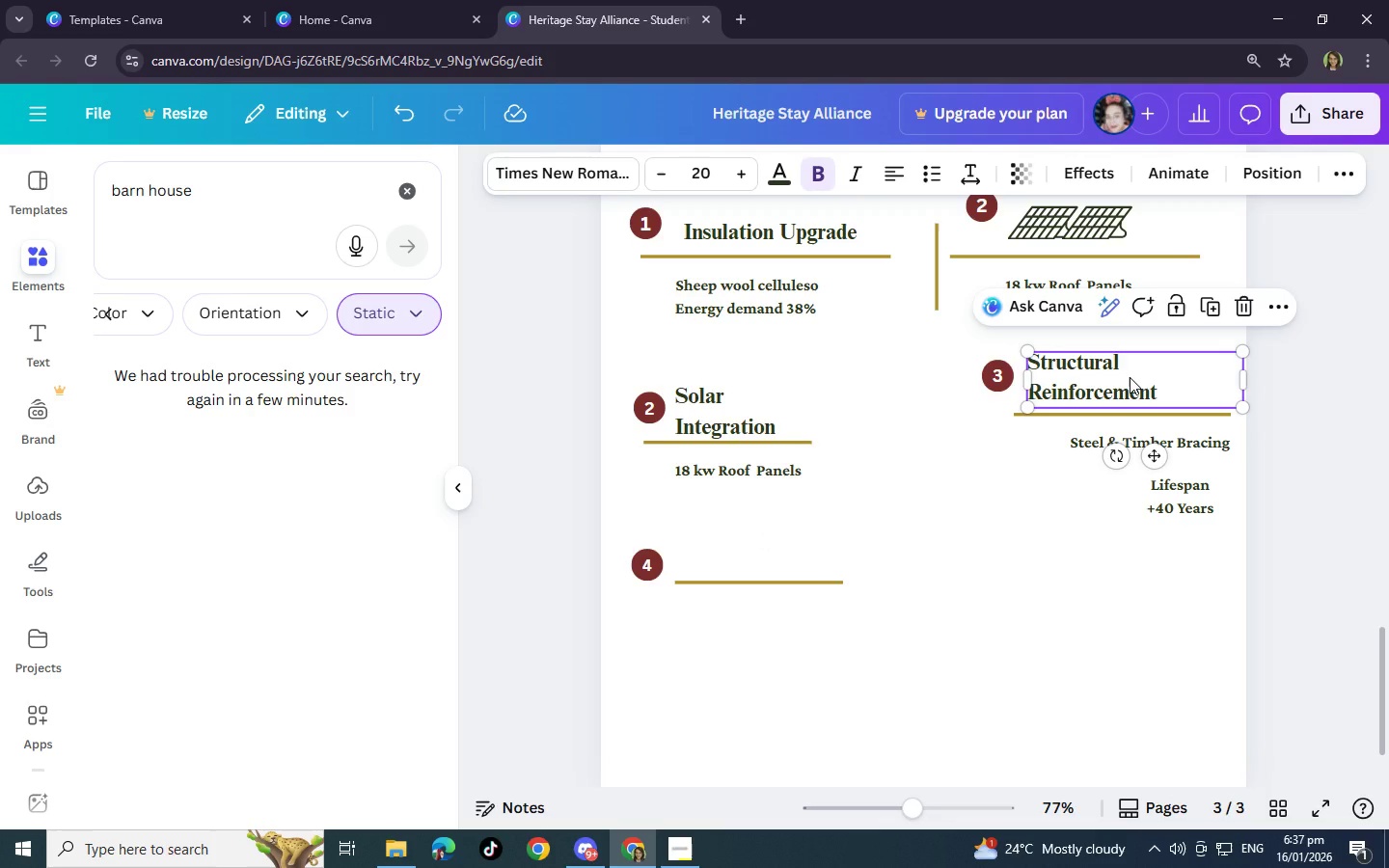 
key(Control+C)
 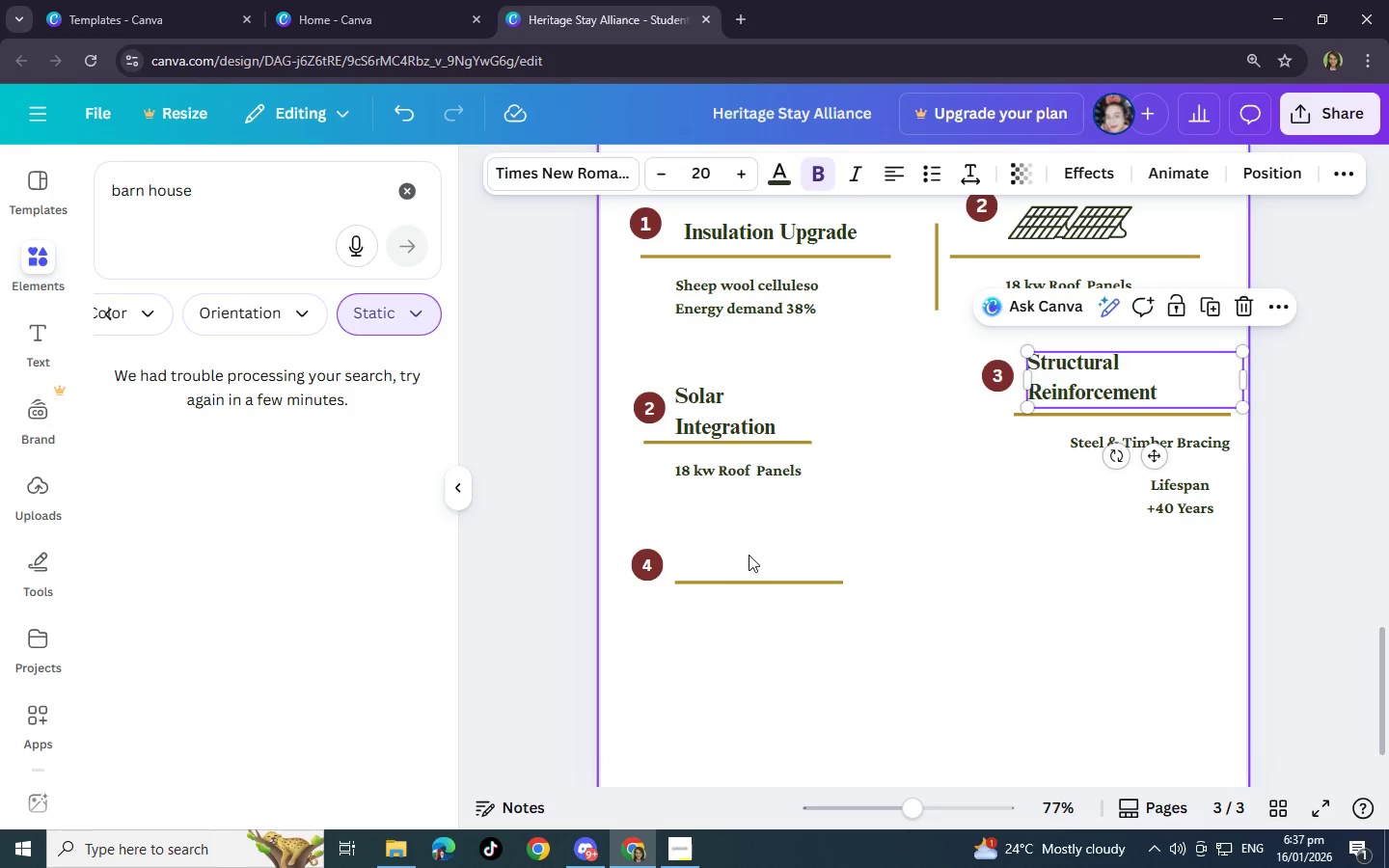 
left_click([710, 560])
 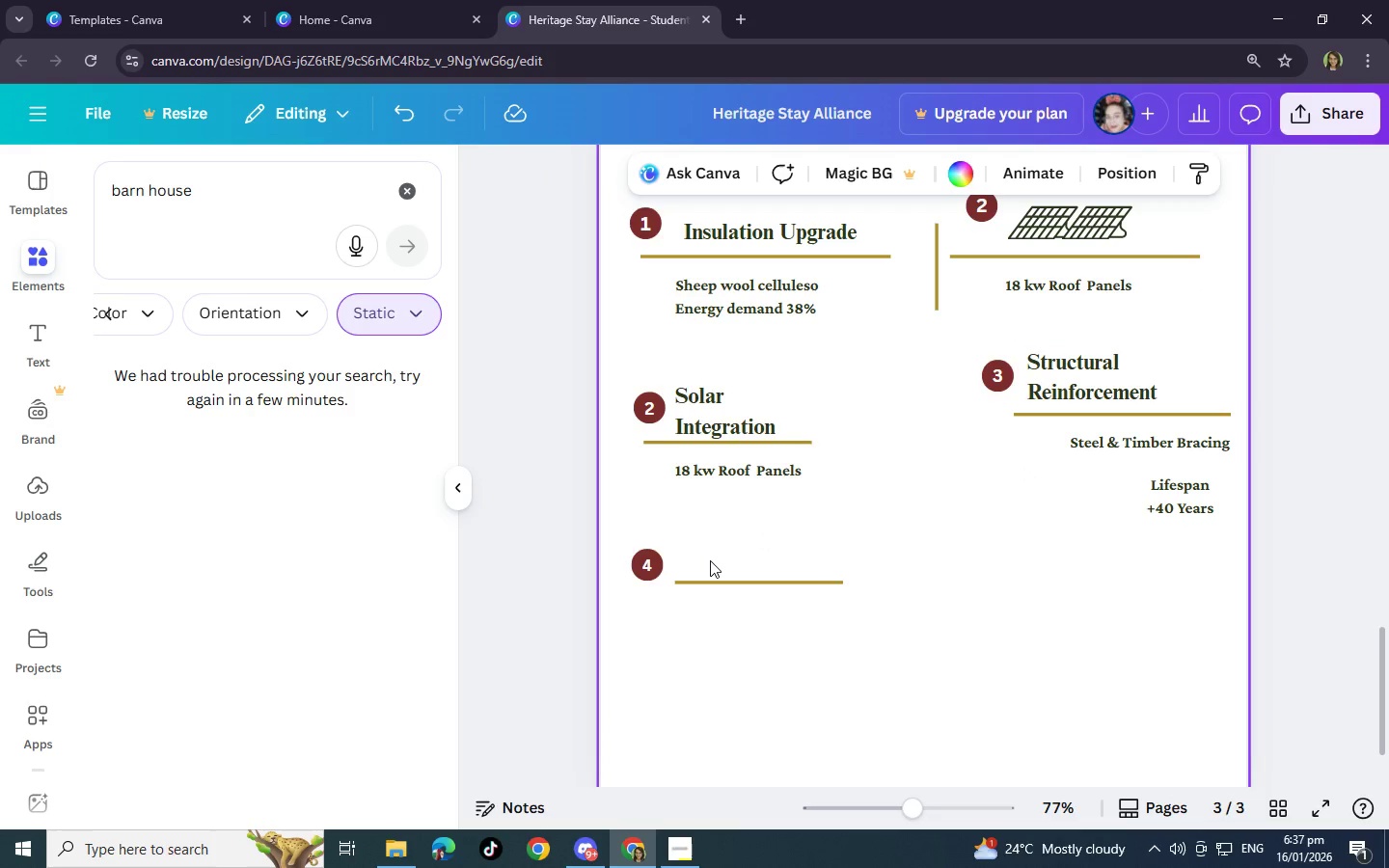 
key(Control+V)
 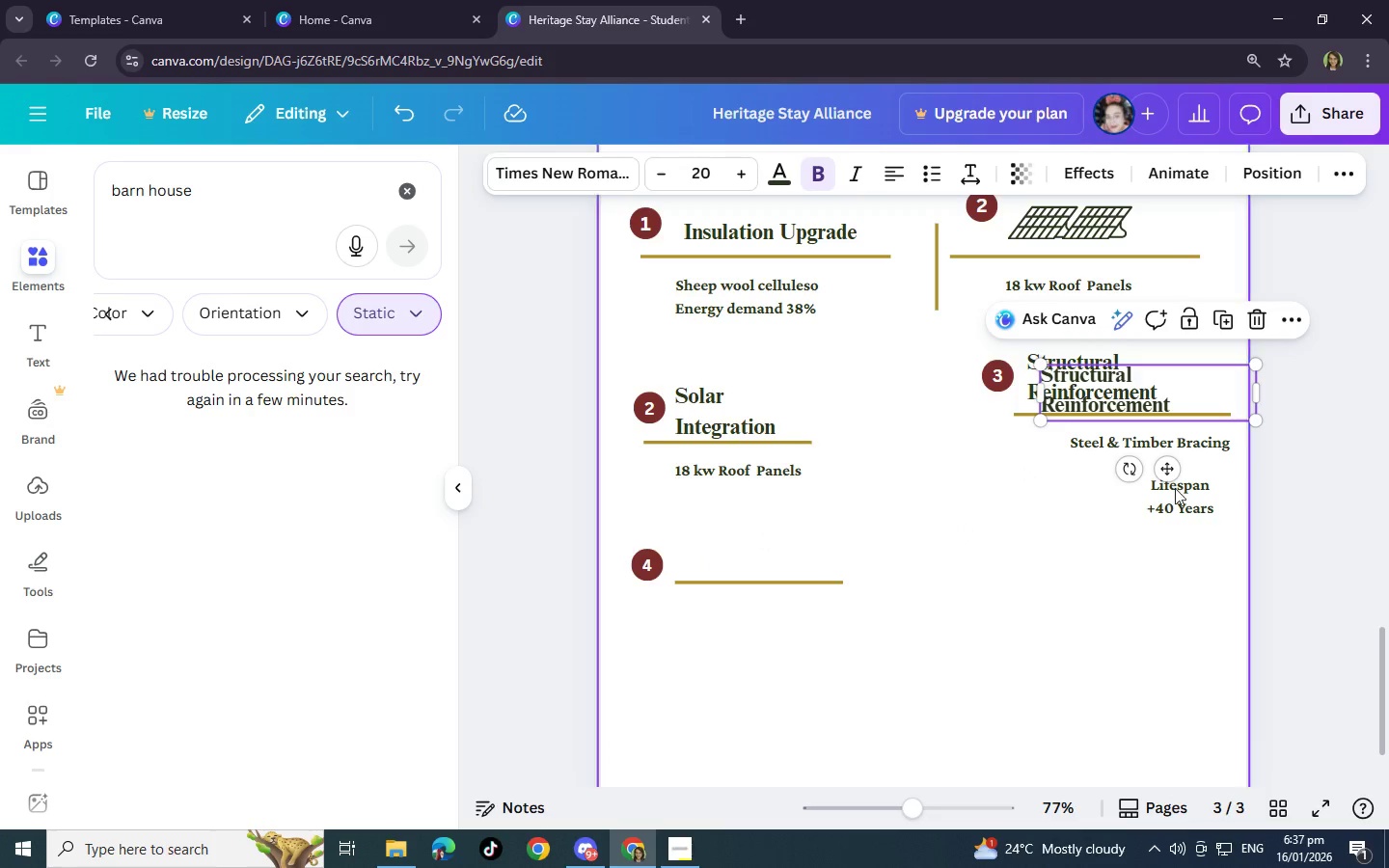 
left_click_drag(start_coordinate=[1172, 472], to_coordinate=[805, 631])
 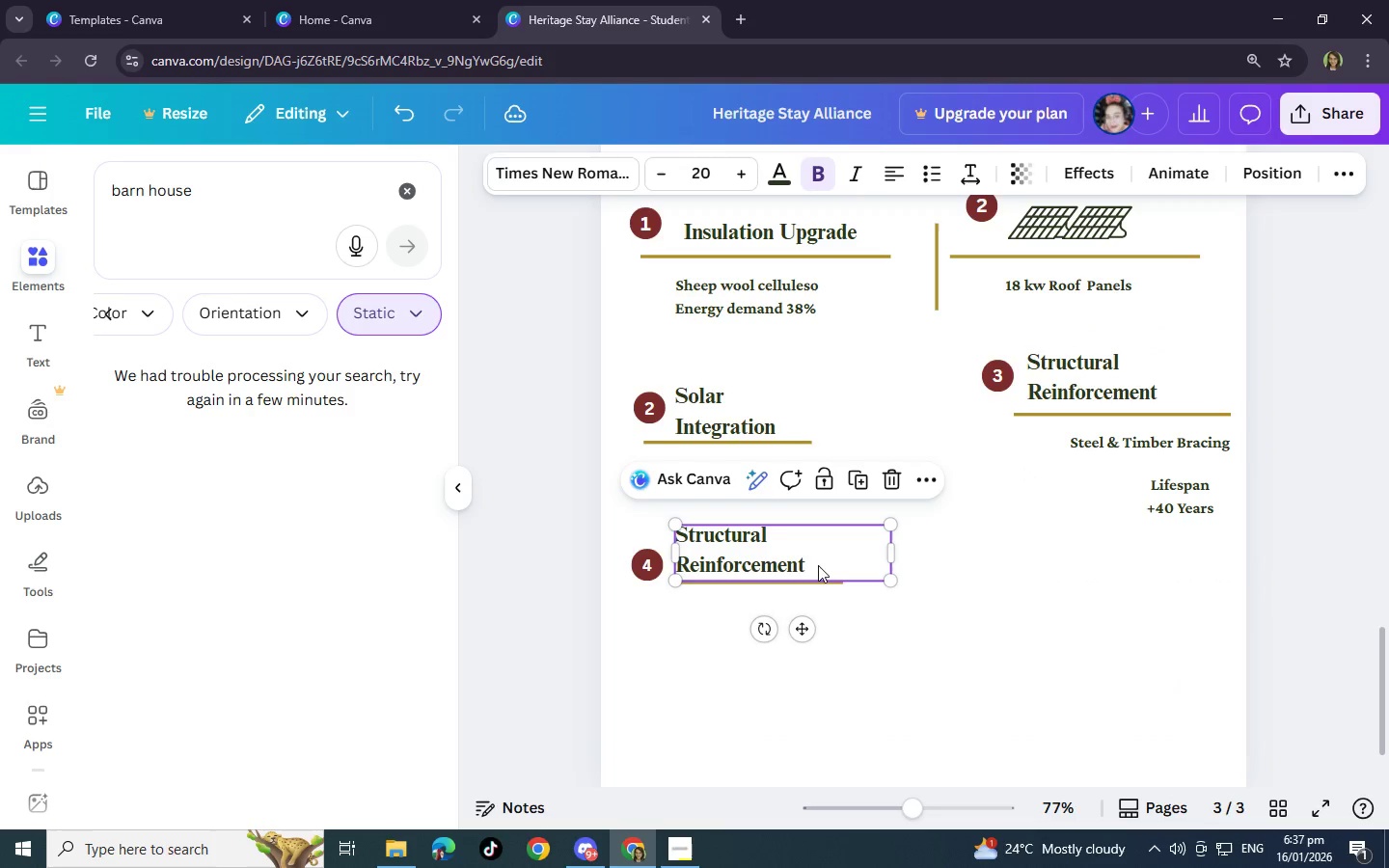 
left_click([816, 564])
 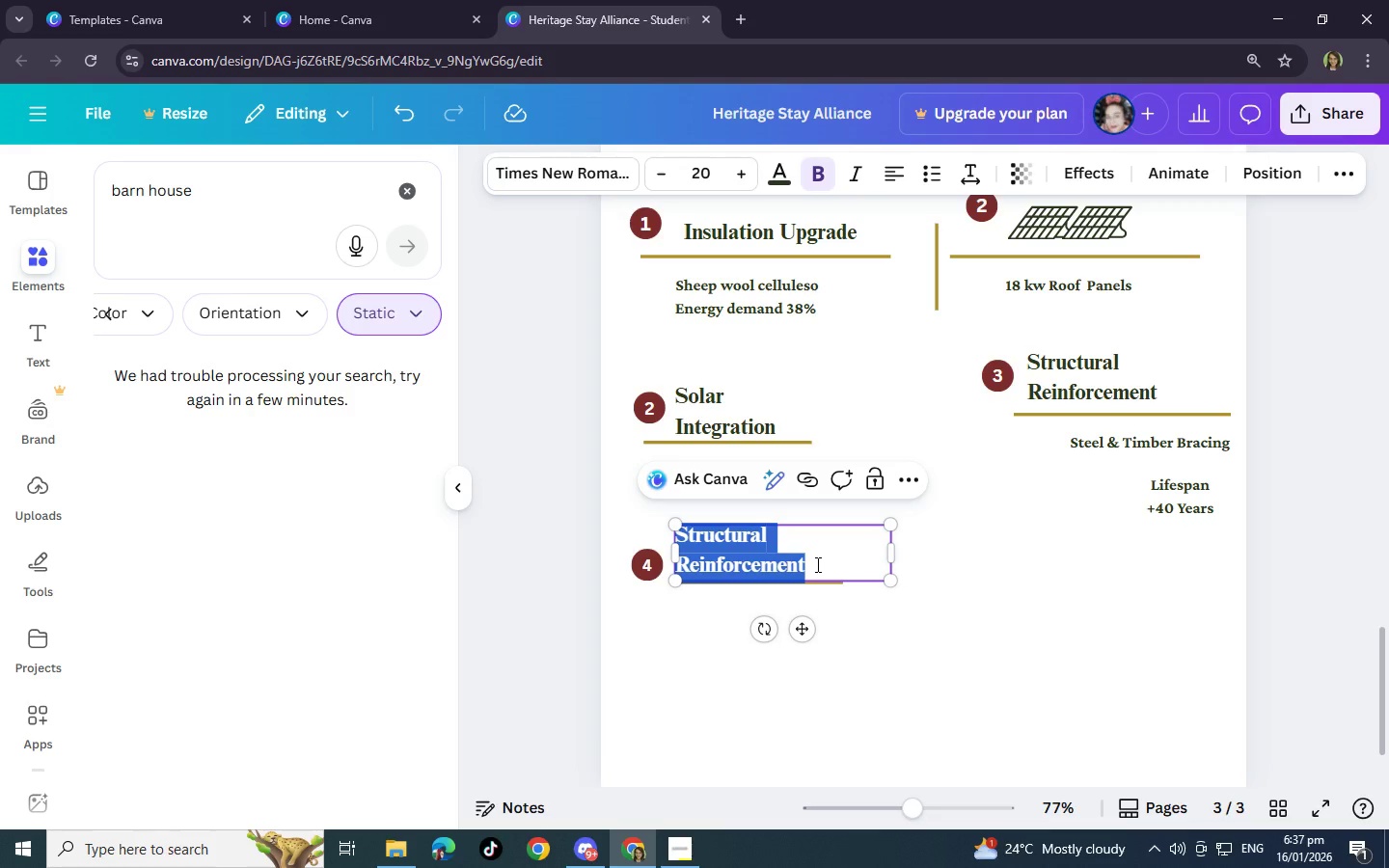 
left_click([816, 564])
 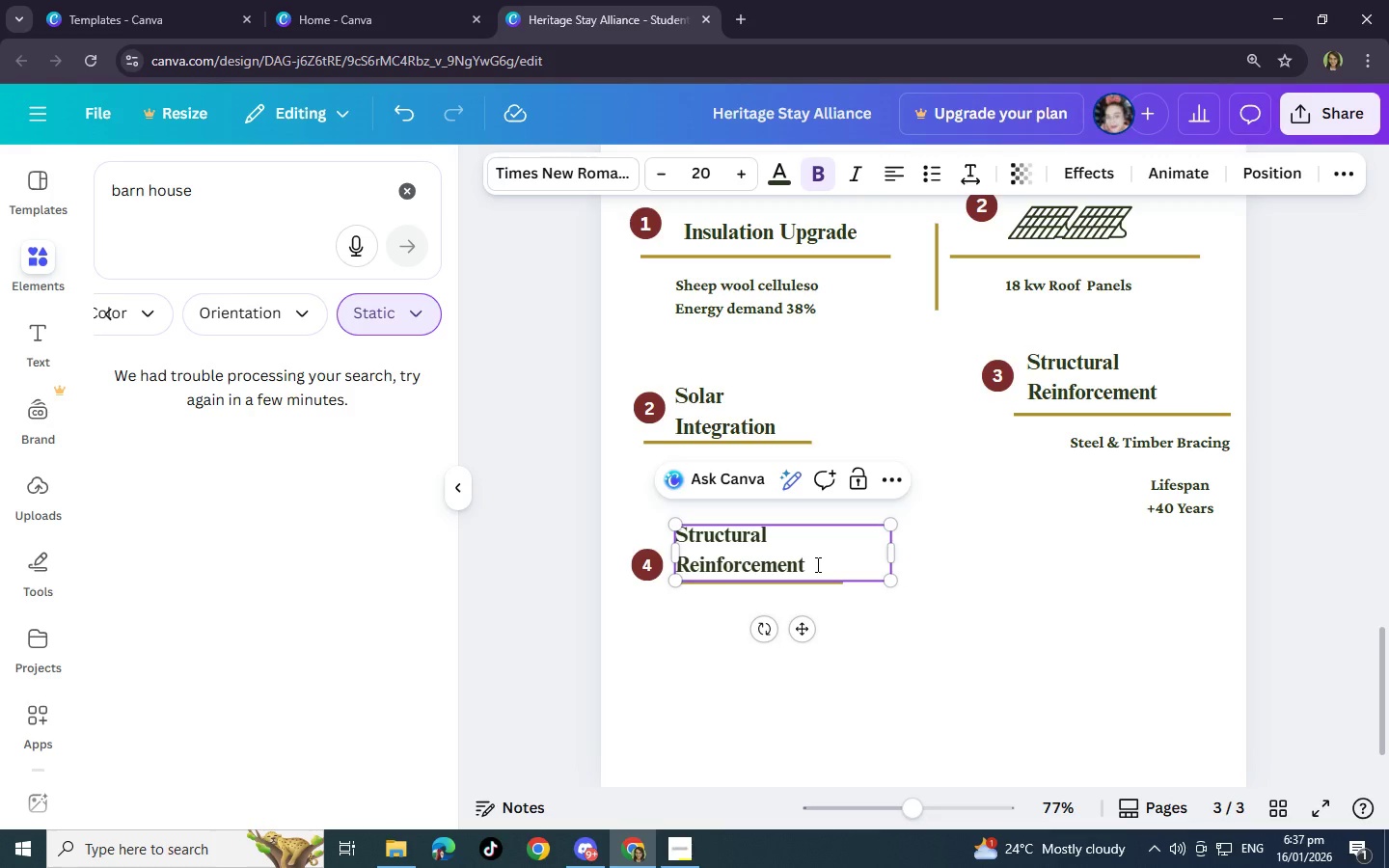 
key(Backspace)
key(Backspace)
key(Backspace)
key(Backspace)
key(Backspace)
key(Backspace)
key(Backspace)
key(Backspace)
key(Backspace)
key(Backspace)
key(Backspace)
key(Backspace)
key(Backspace)
key(Backspace)
key(Backspace)
key(Backspace)
key(Backspace)
key(Backspace)
key(Backspace)
key(Backspace)
key(Backspace)
key(Backspace)
key(Backspace)
type(Water System Retrofit)
 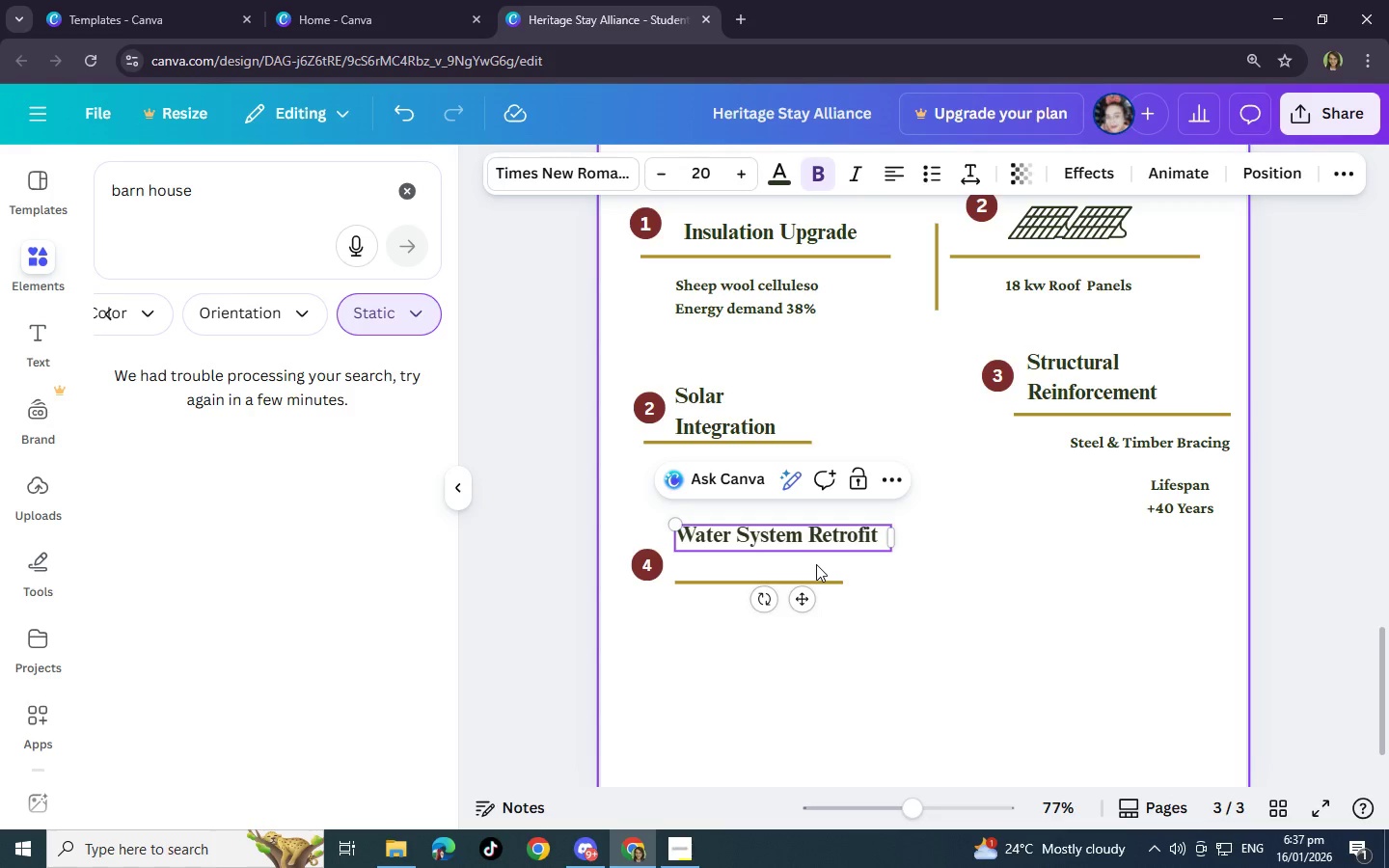 
left_click_drag(start_coordinate=[804, 600], to_coordinate=[805, 629])
 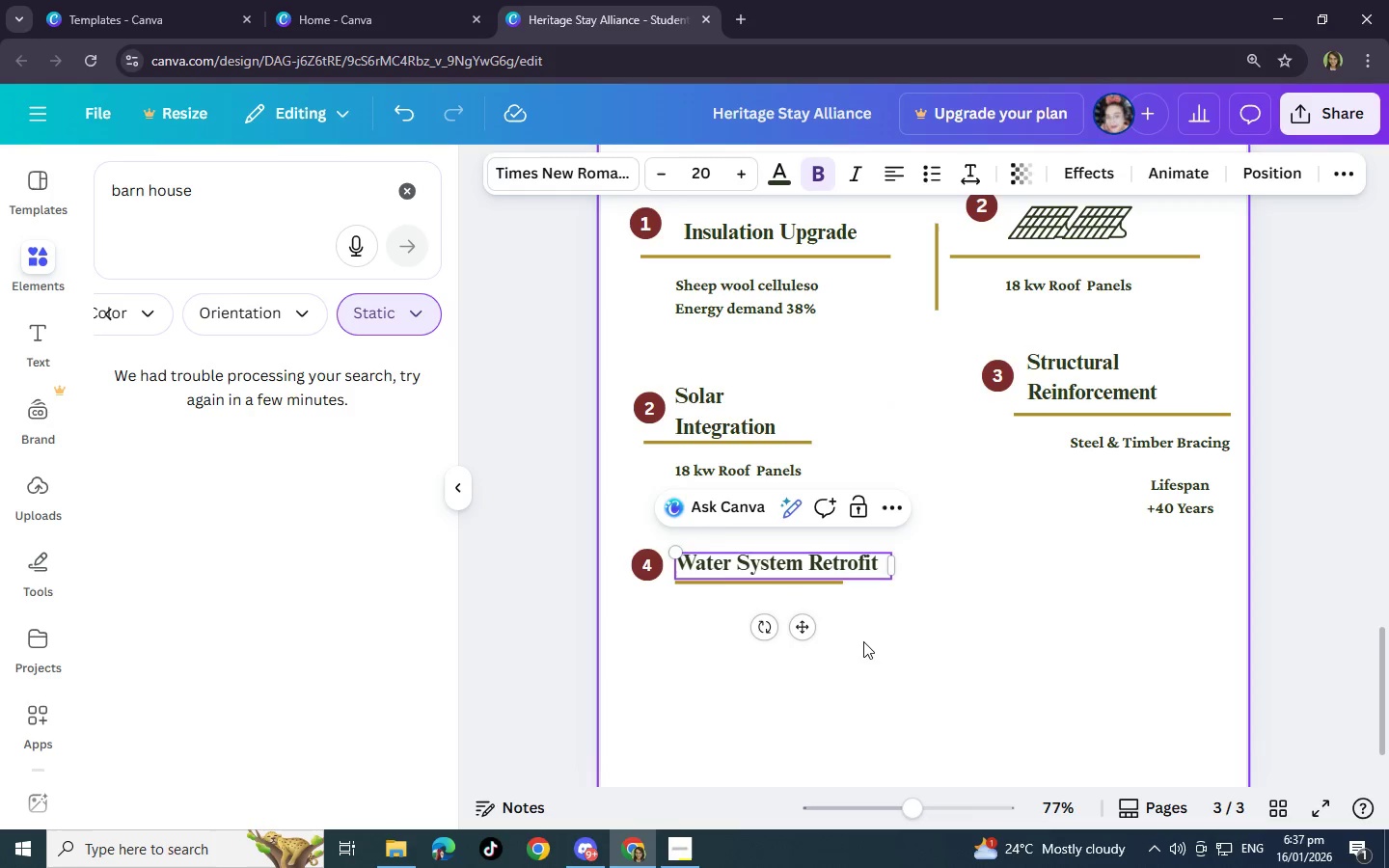 
left_click([911, 606])
 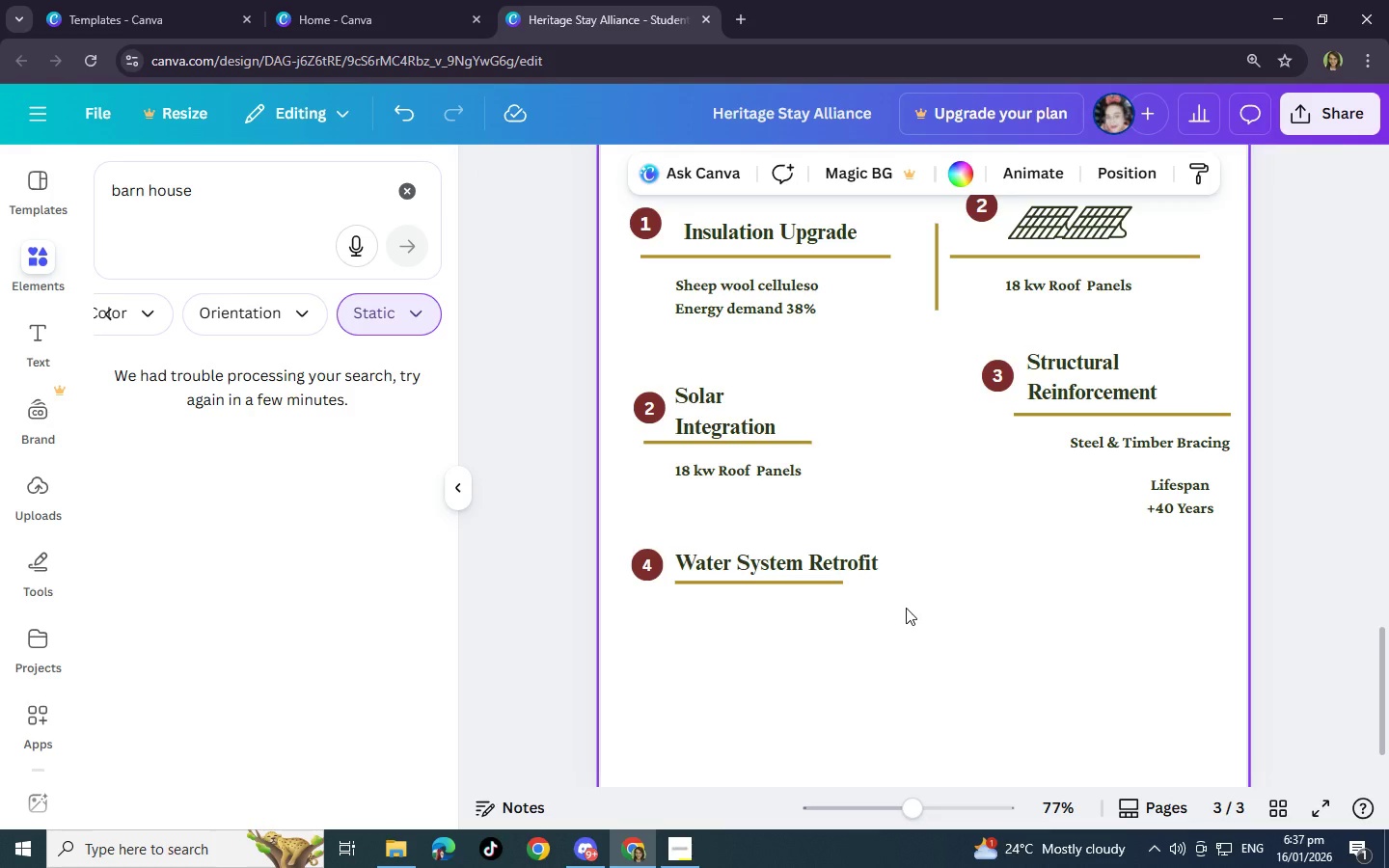 
wait(11.12)
 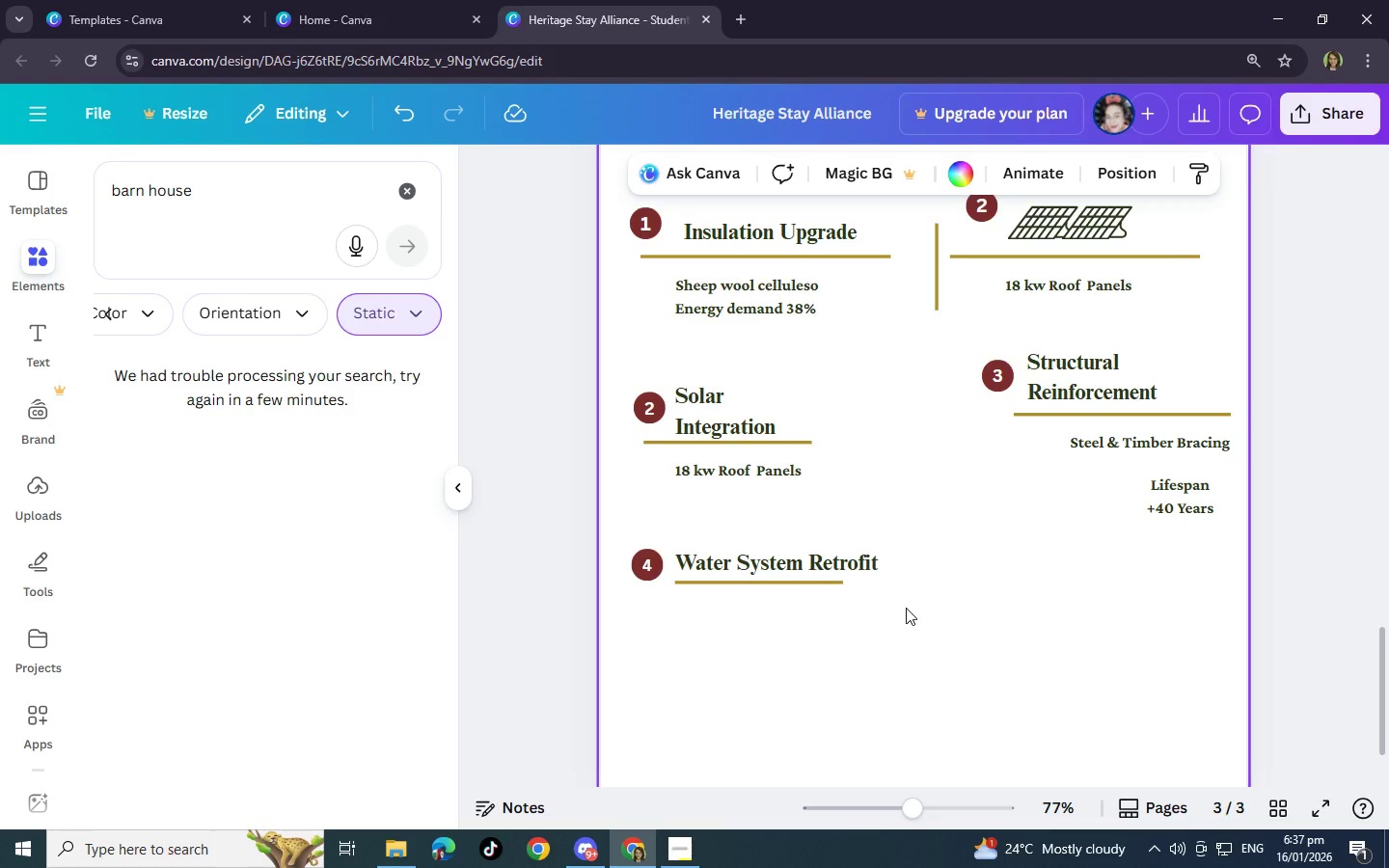 
left_click([36, 339])
 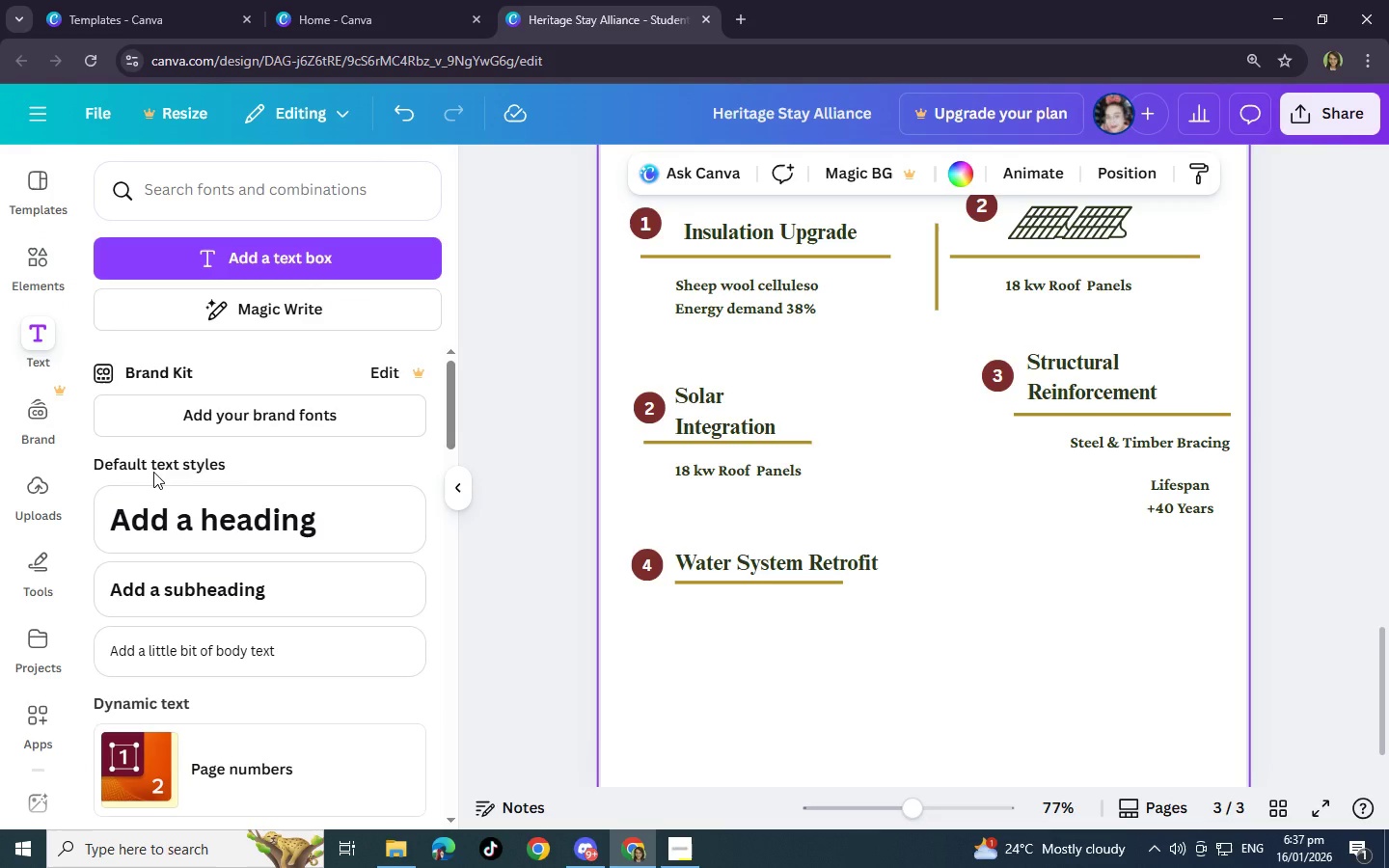 
wait(6.83)
 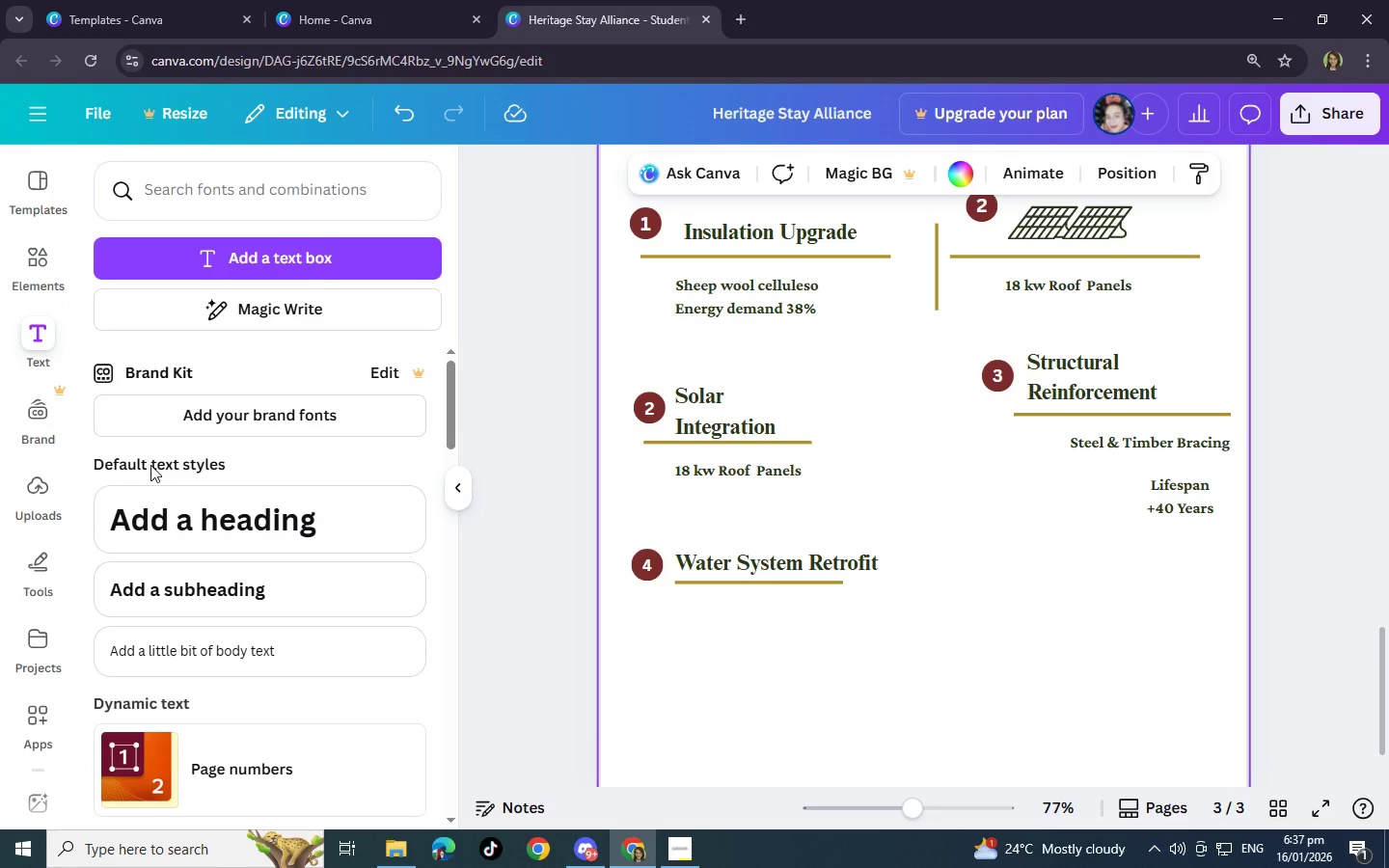 
left_click([735, 613])
 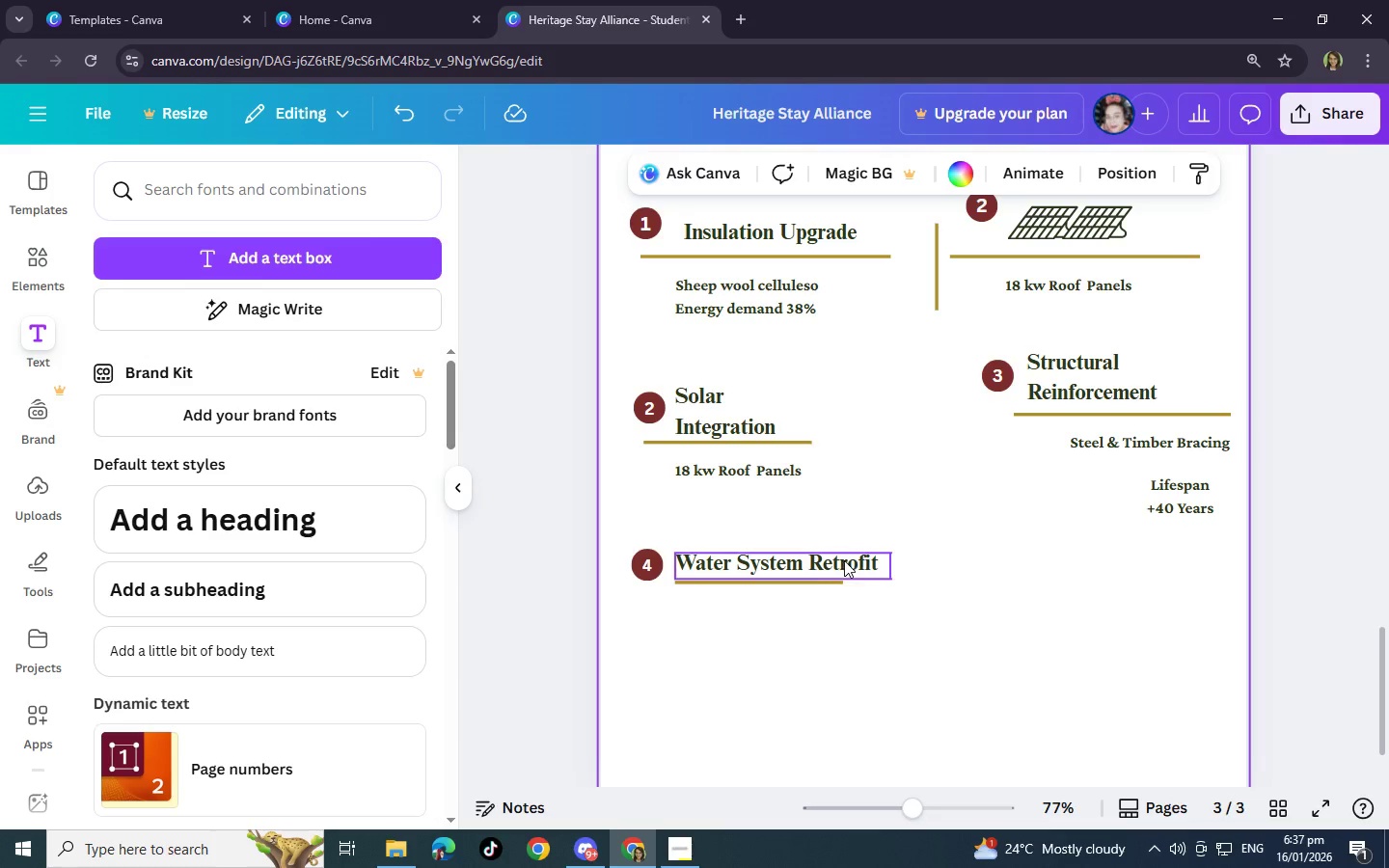 
wait(5.03)
 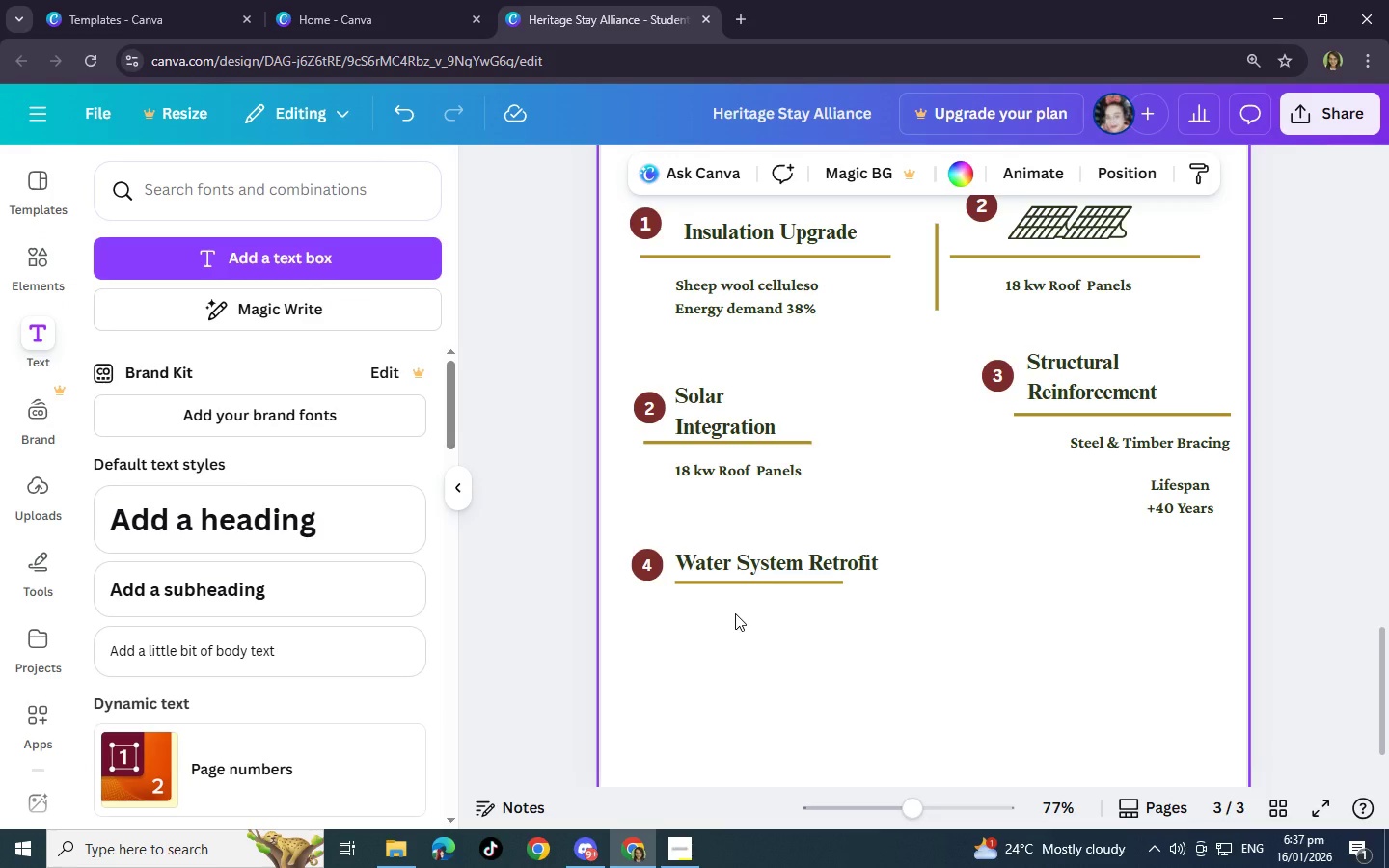 
left_click([845, 559])
 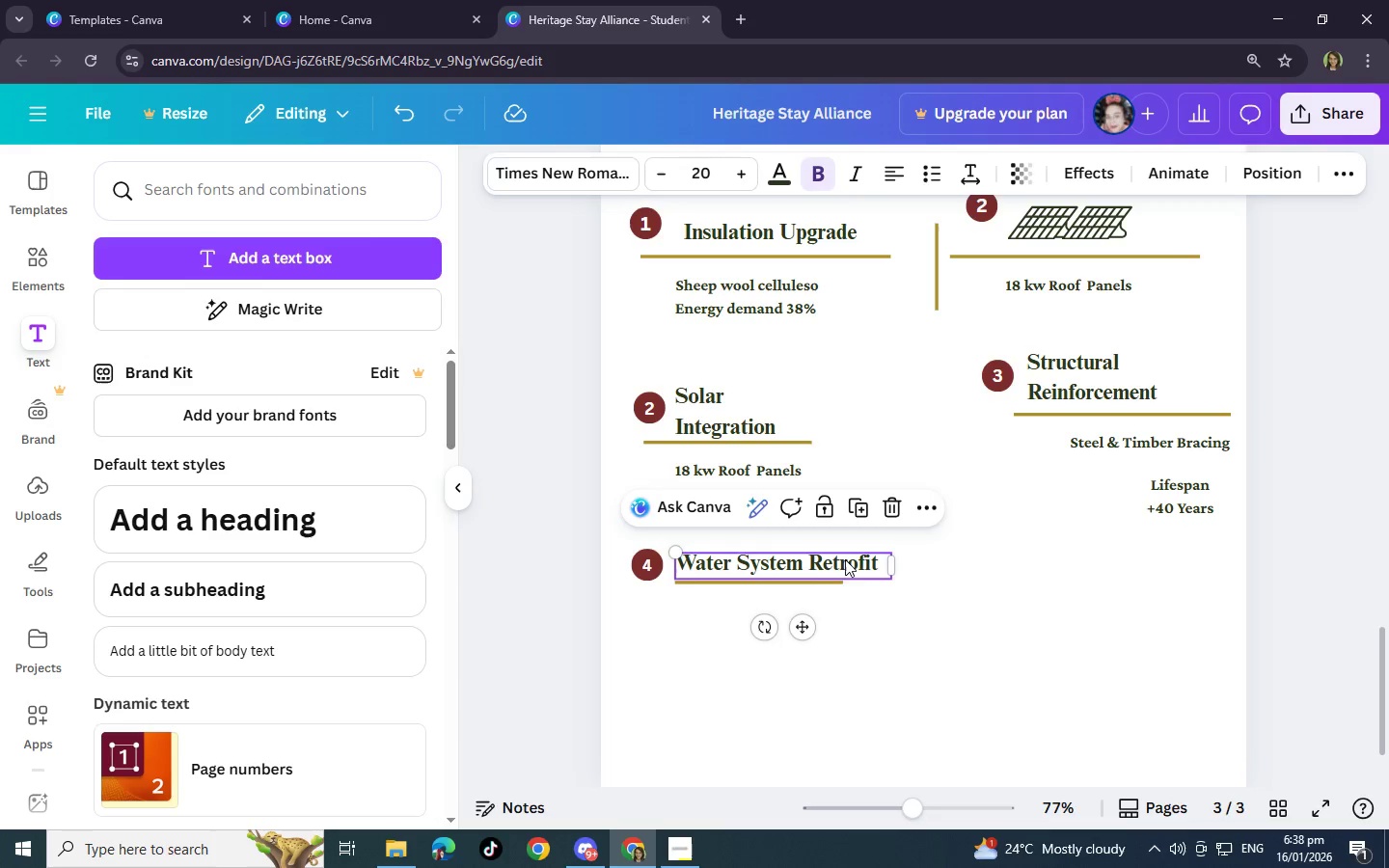 
left_click([904, 664])
 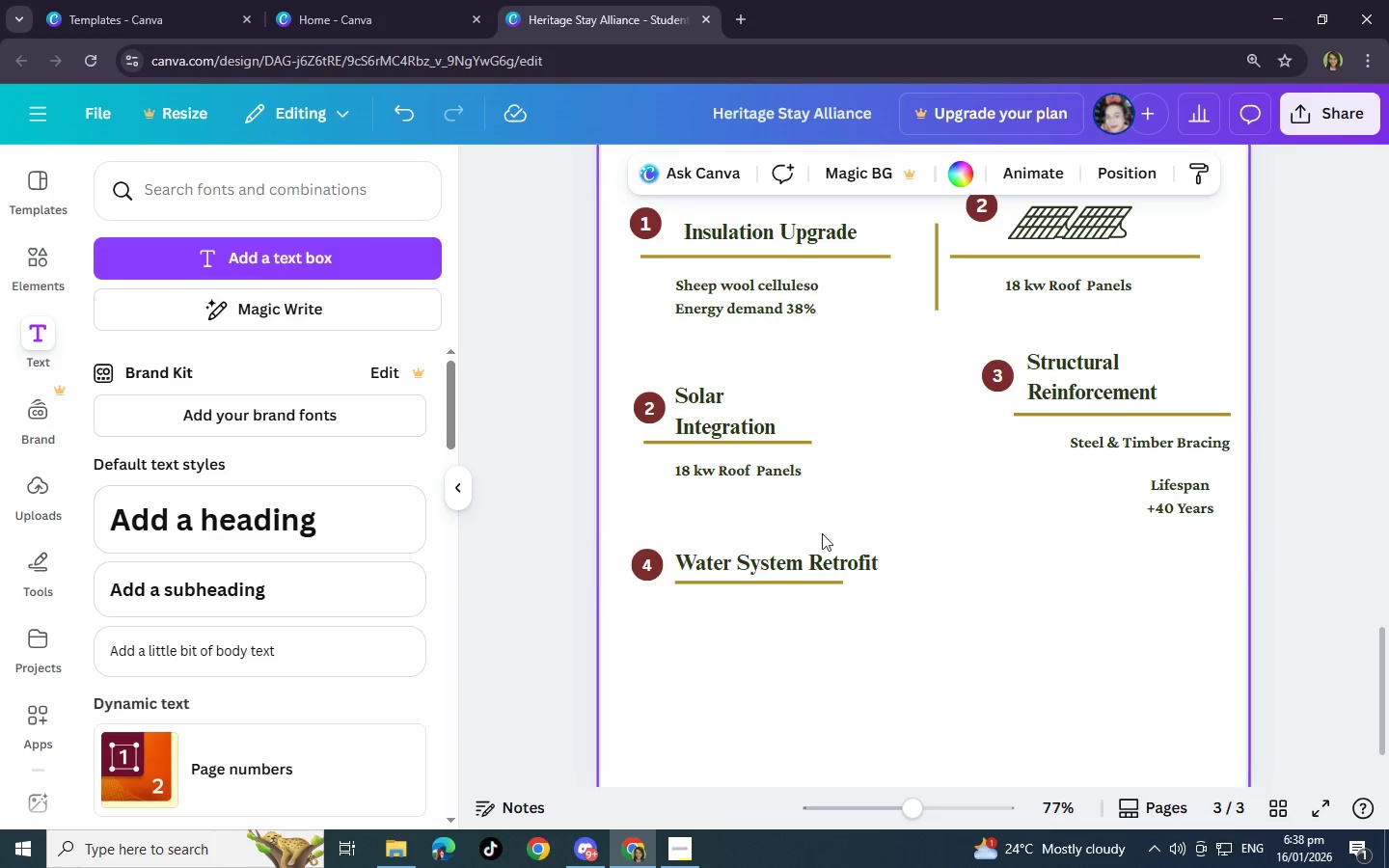 
left_click([787, 476])
 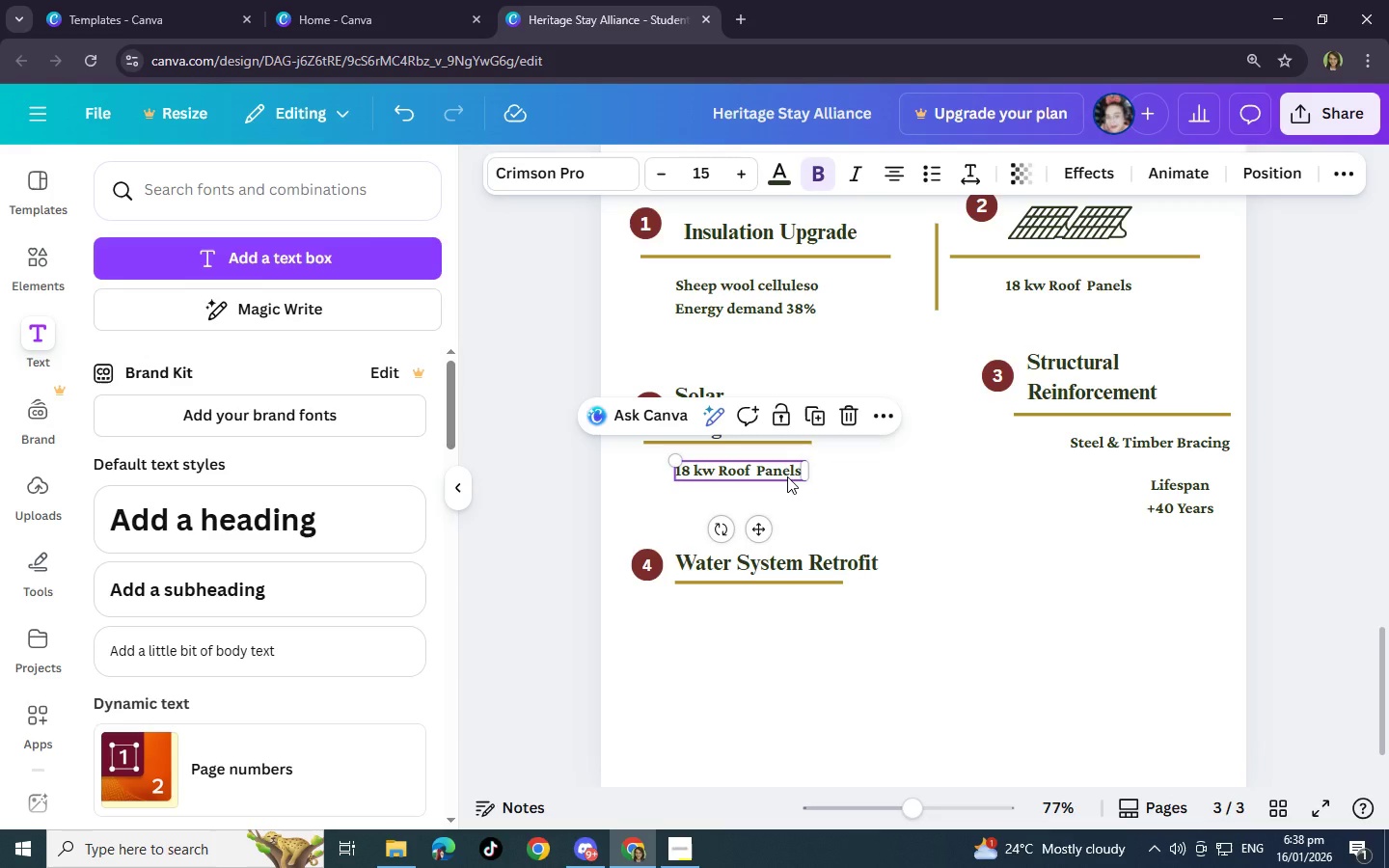 
key(Control+ControlLeft)
 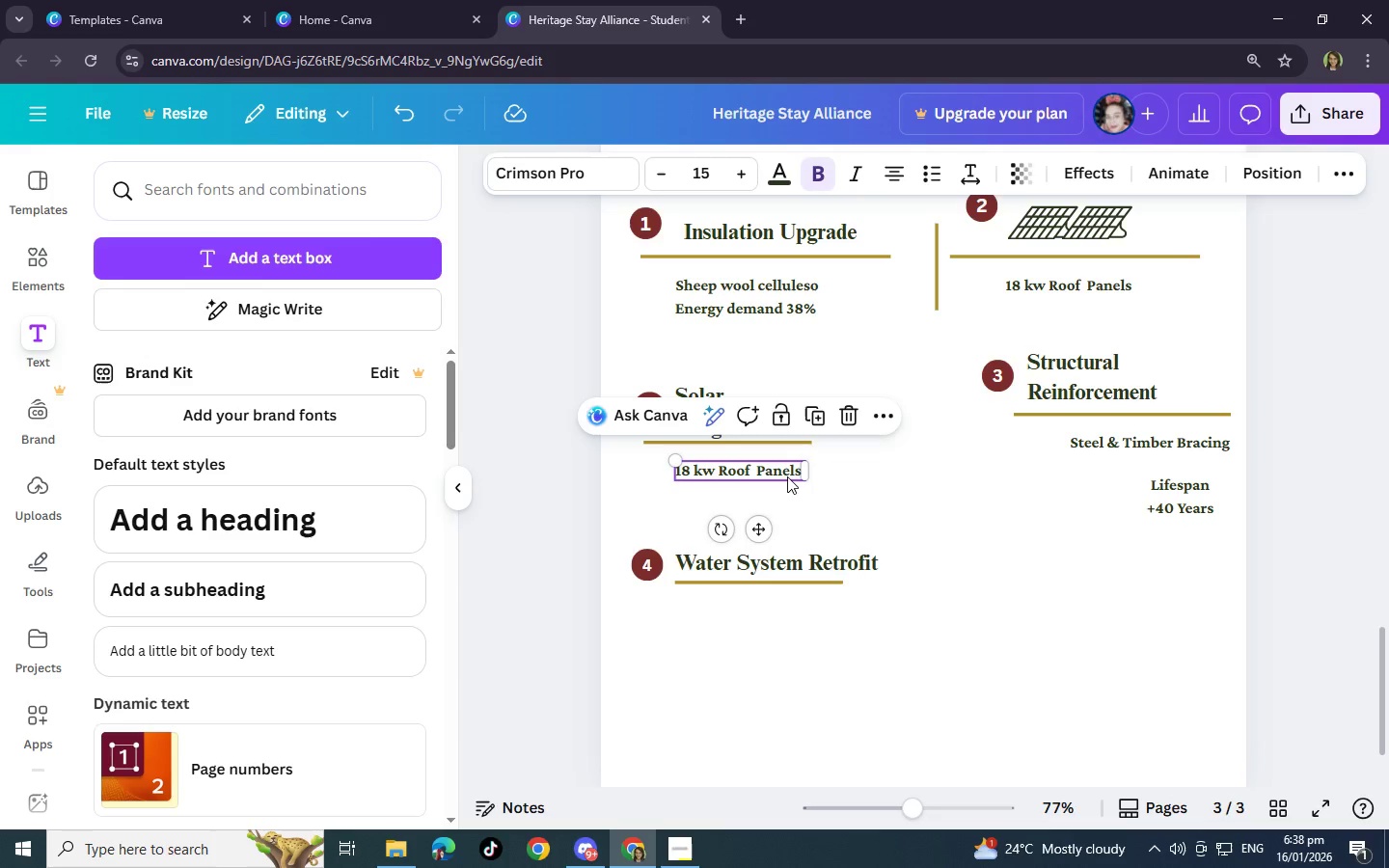 
key(Control+C)
 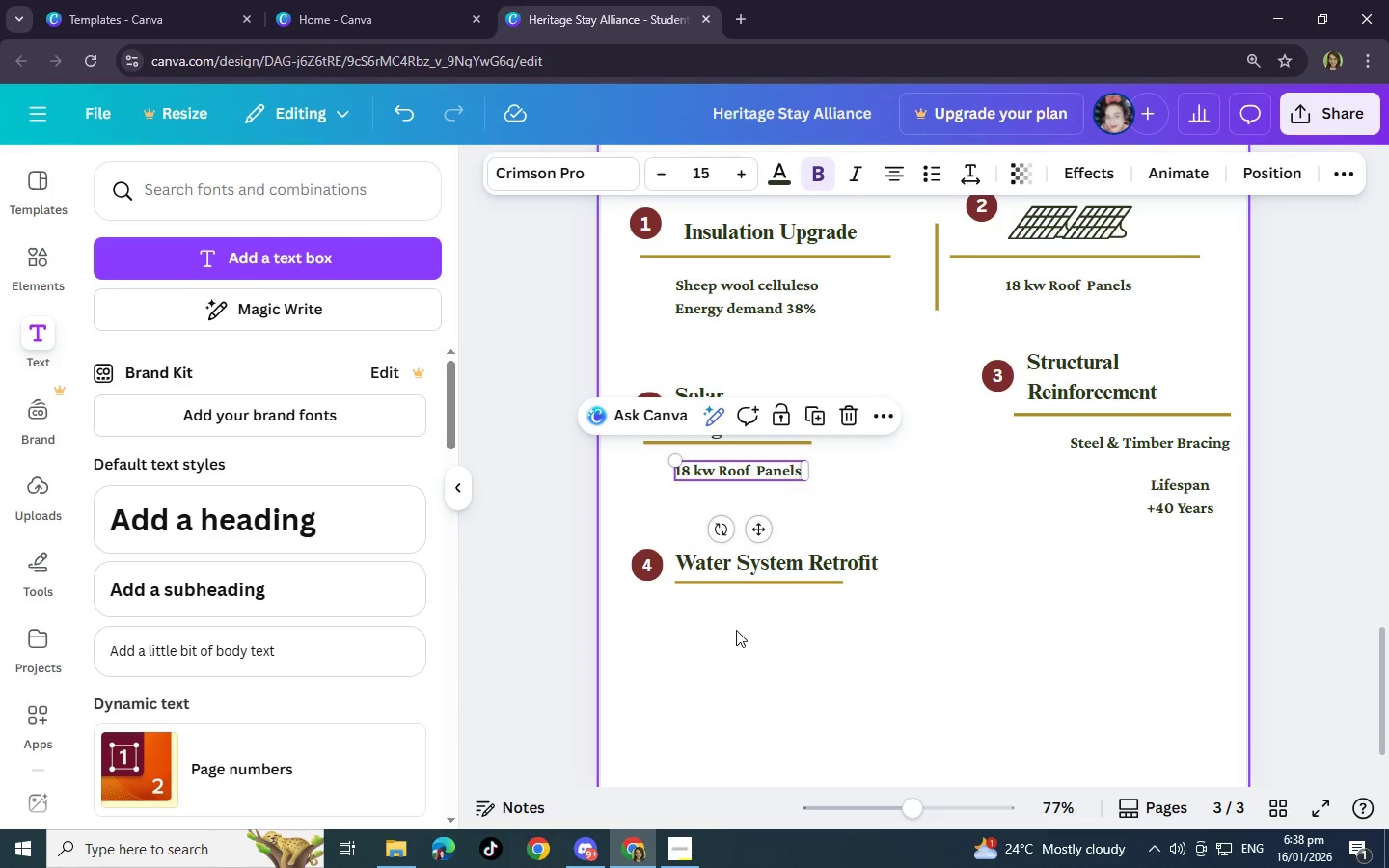 
left_click([736, 630])
 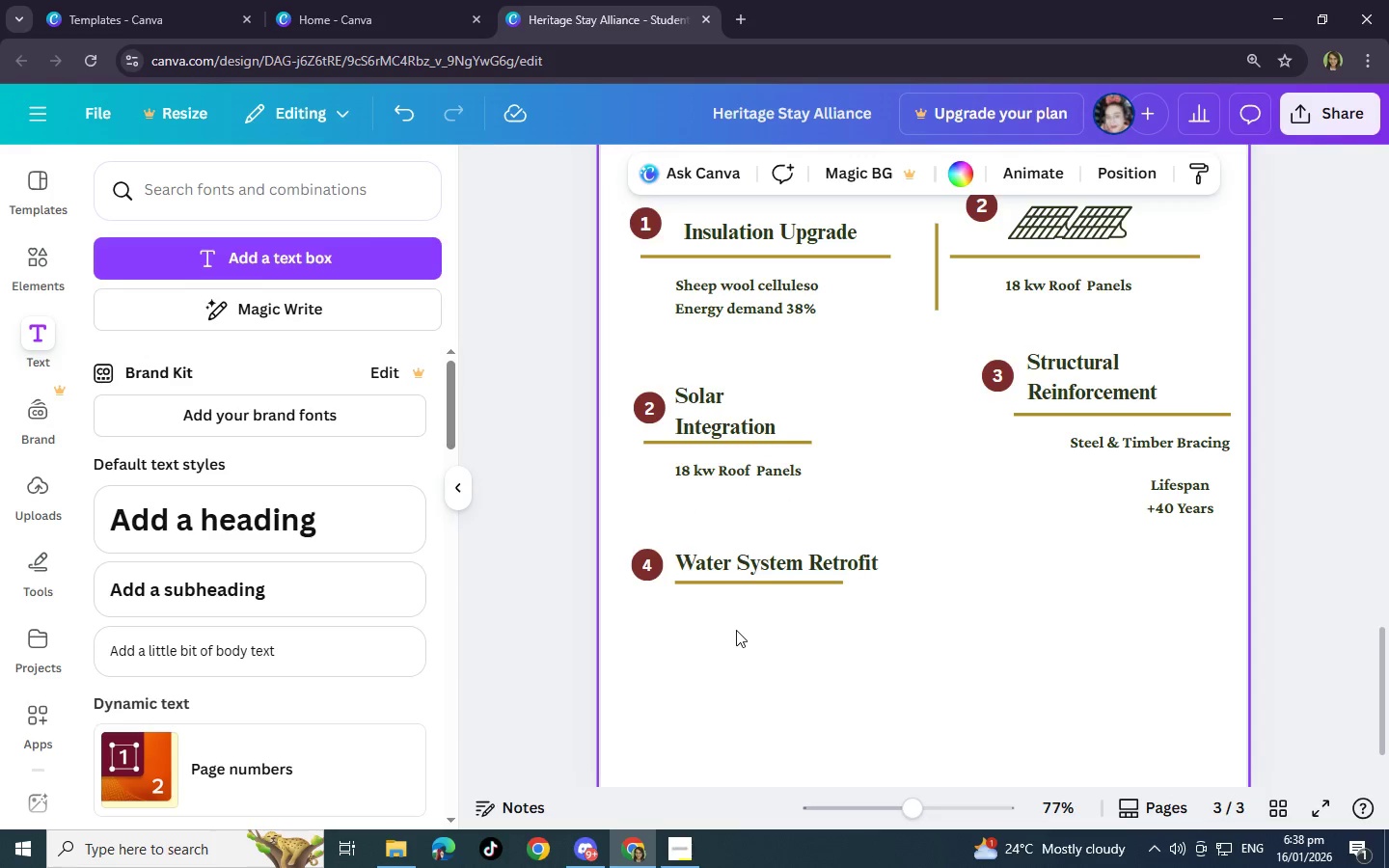 
key(Control+V)
 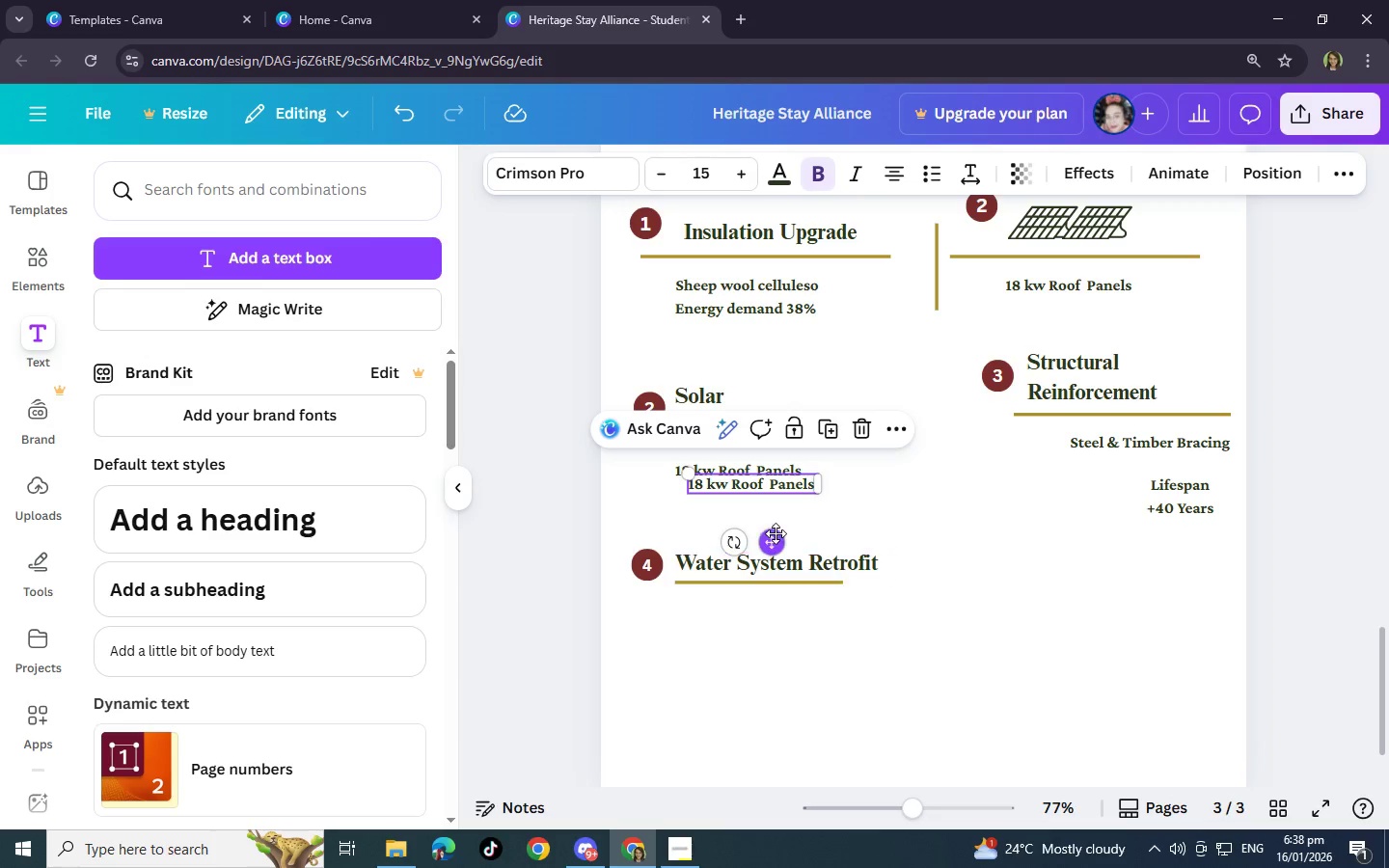 
left_click_drag(start_coordinate=[773, 539], to_coordinate=[767, 670])
 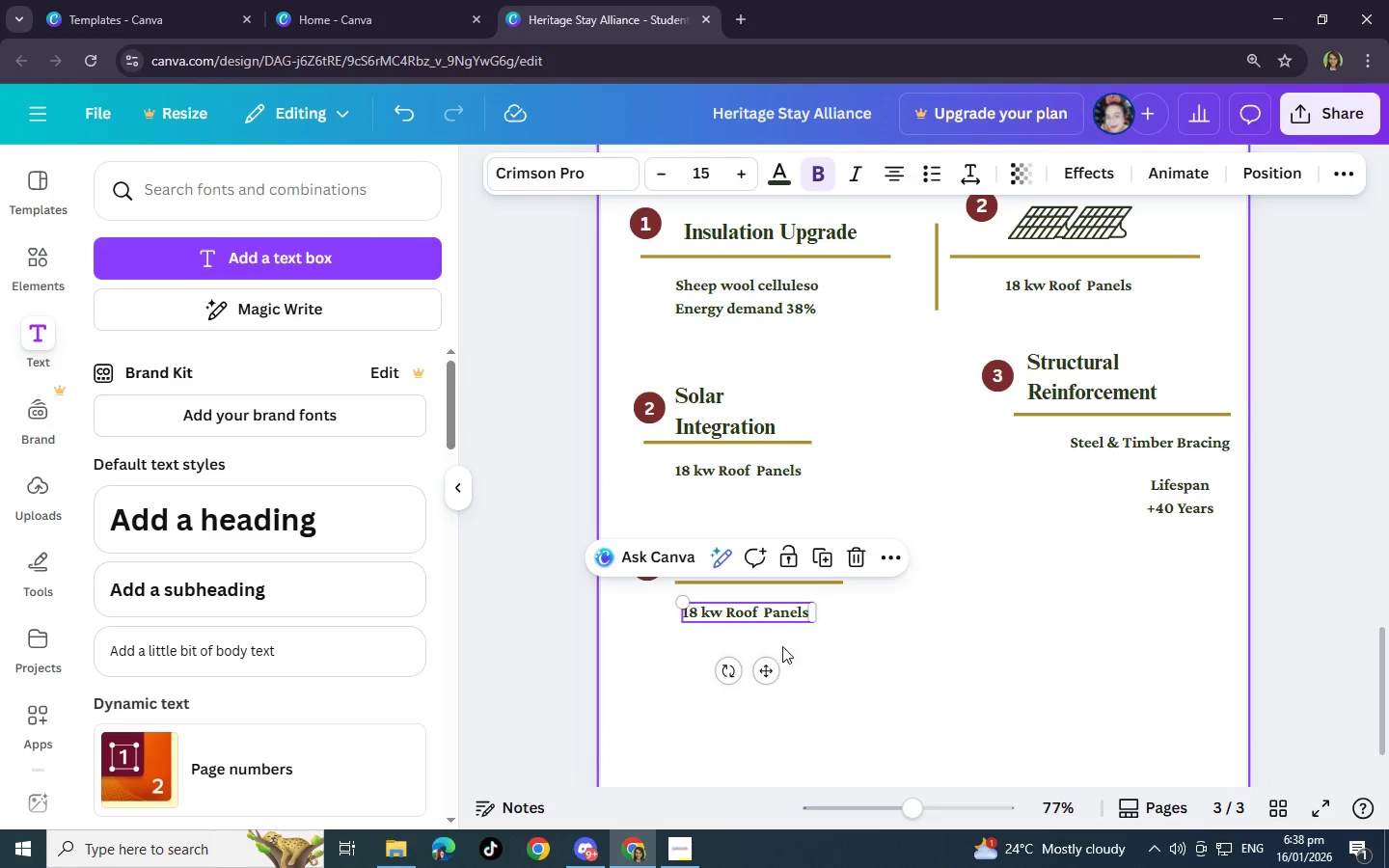 
left_click([800, 610])
 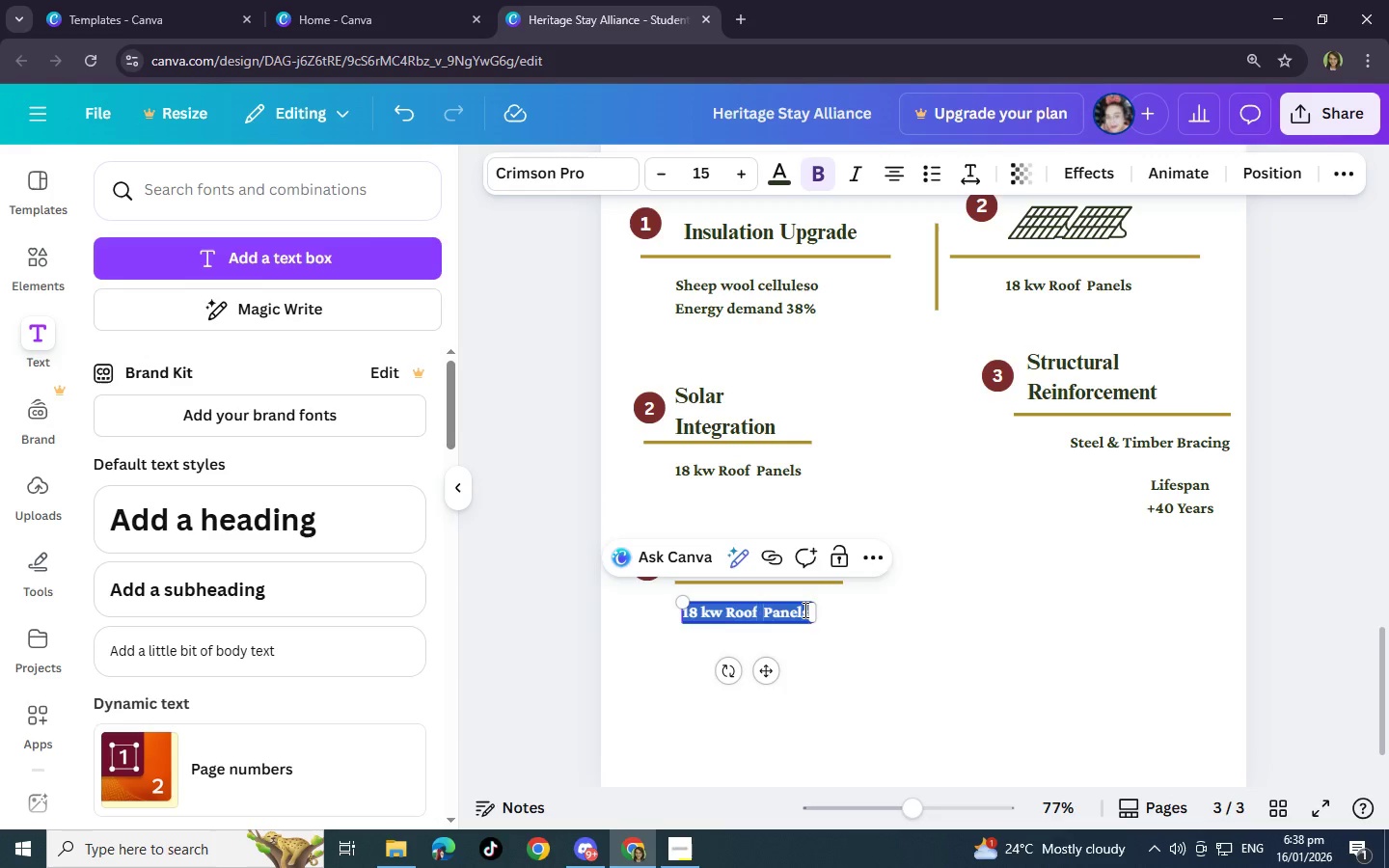 
left_click([803, 610])
 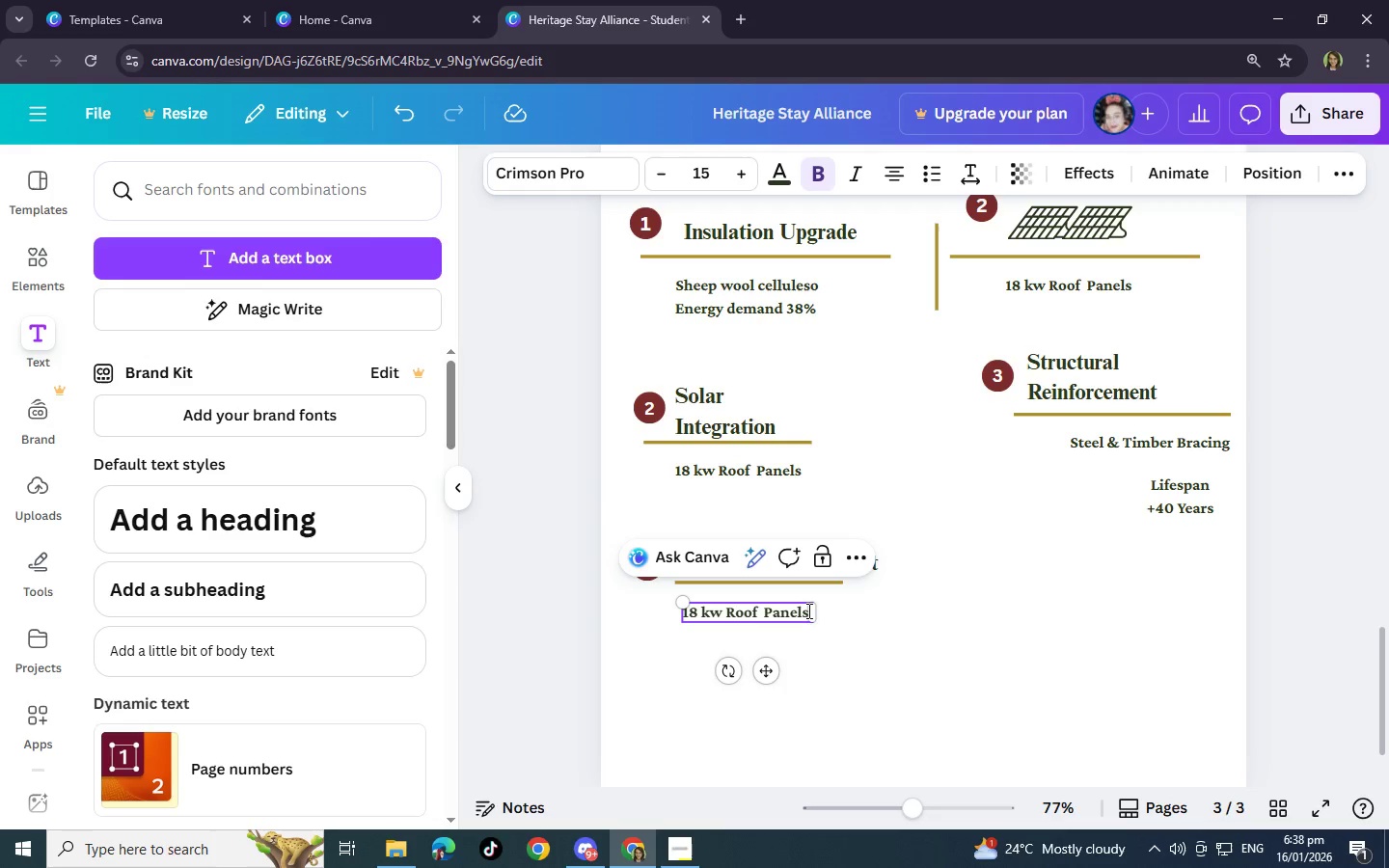 
left_click([807, 610])
 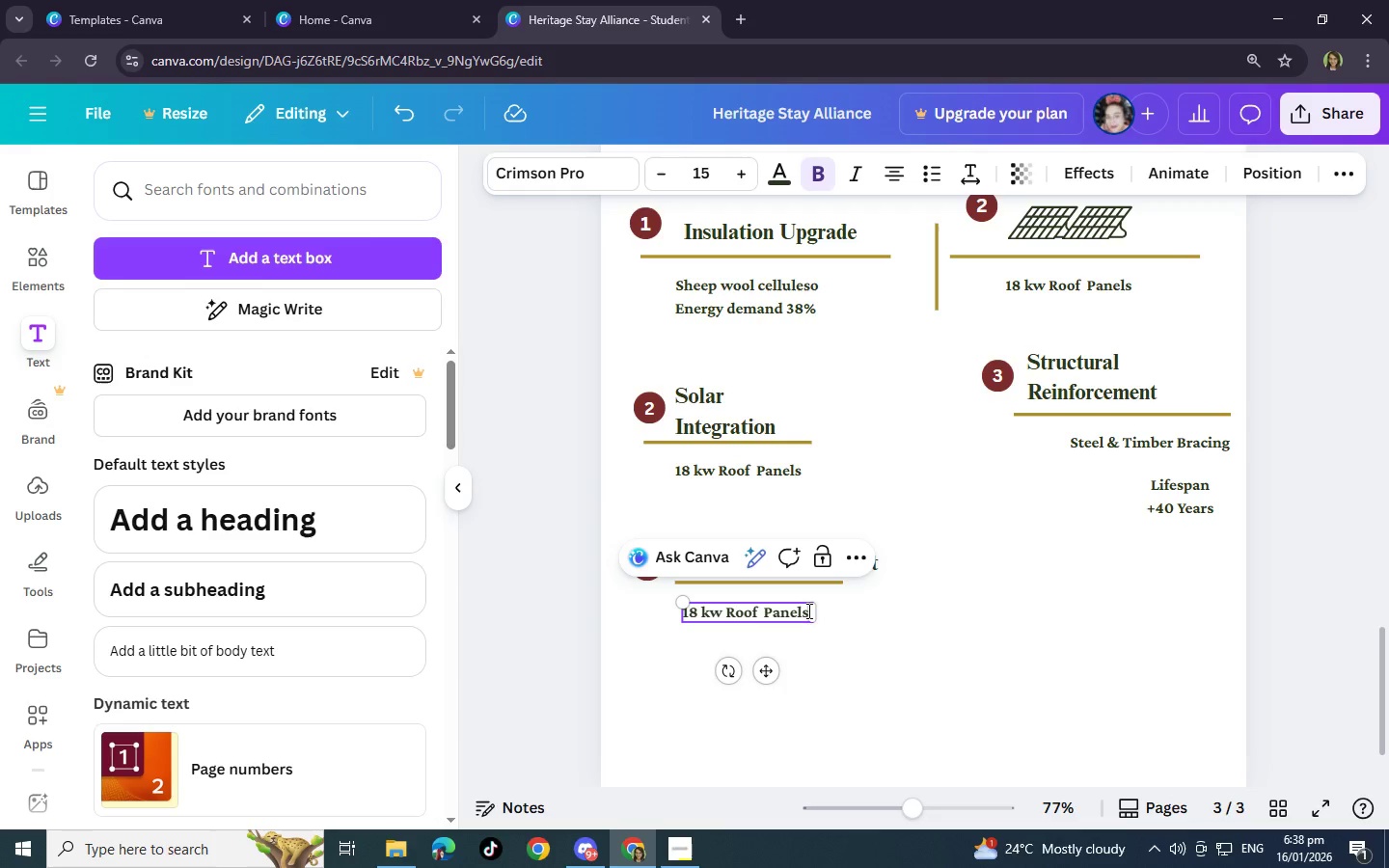 
key(Backspace)
key(Backspace)
key(Backspace)
key(Backspace)
key(Backspace)
key(Backspace)
key(Backspace)
key(Backspace)
key(Backspace)
key(Backspace)
key(Backspace)
key(Backspace)
key(Backspace)
key(Backspace)
key(Backspace)
key(Backspace)
key(Backspace)
key(Backspace)
type(Rainwater Harvesting)
 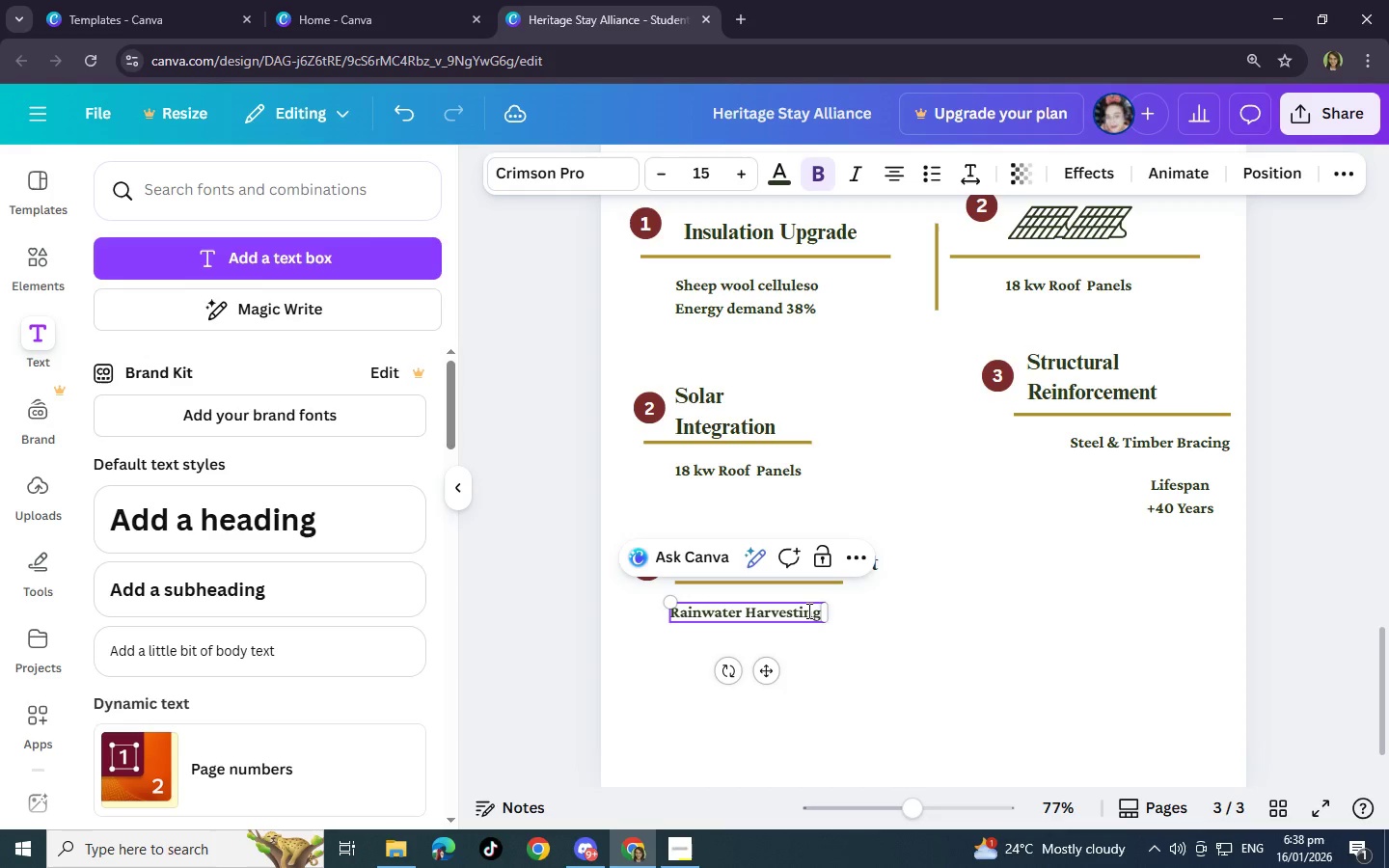 
key(Enter)
 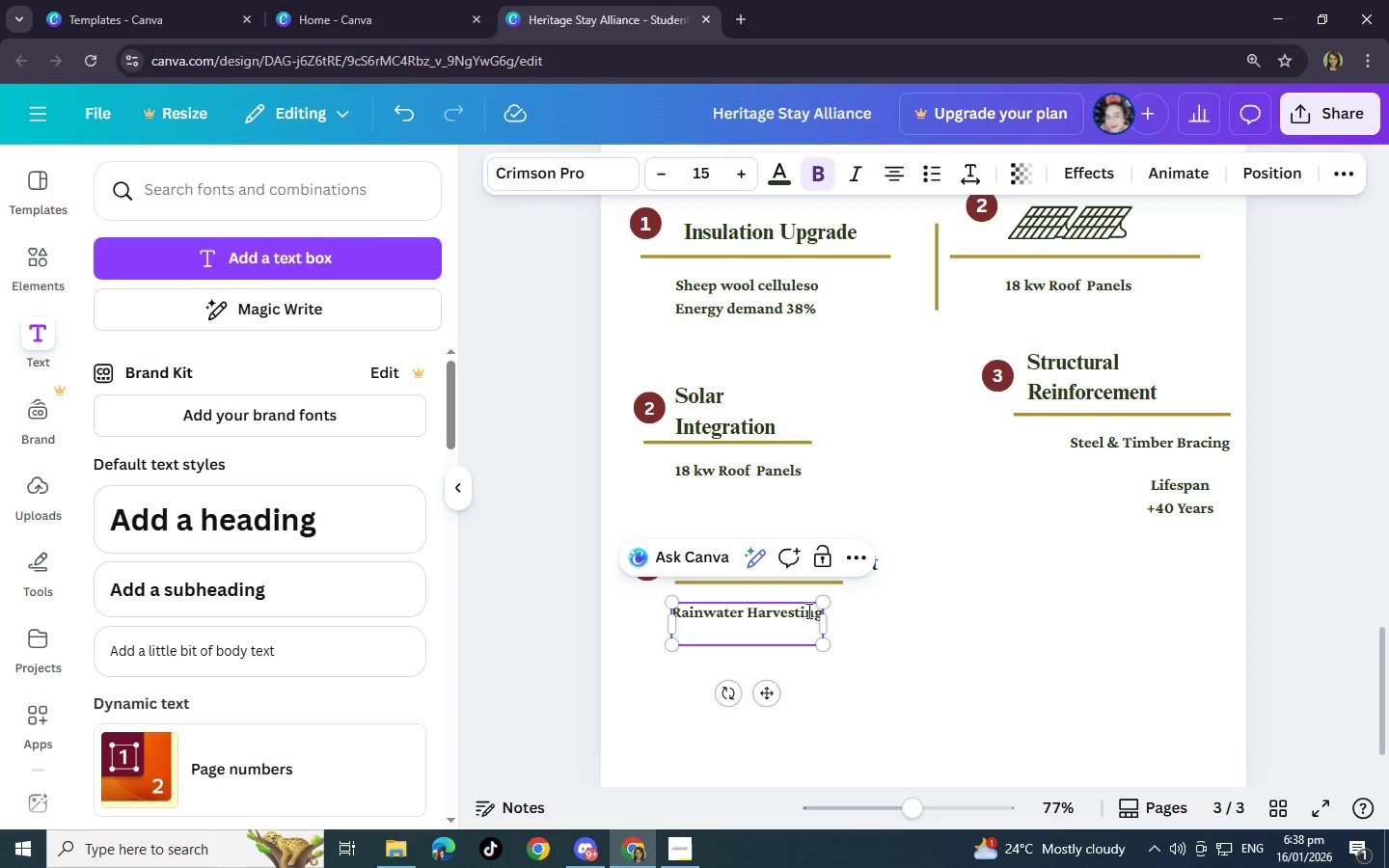 
type(Water use 33%)
 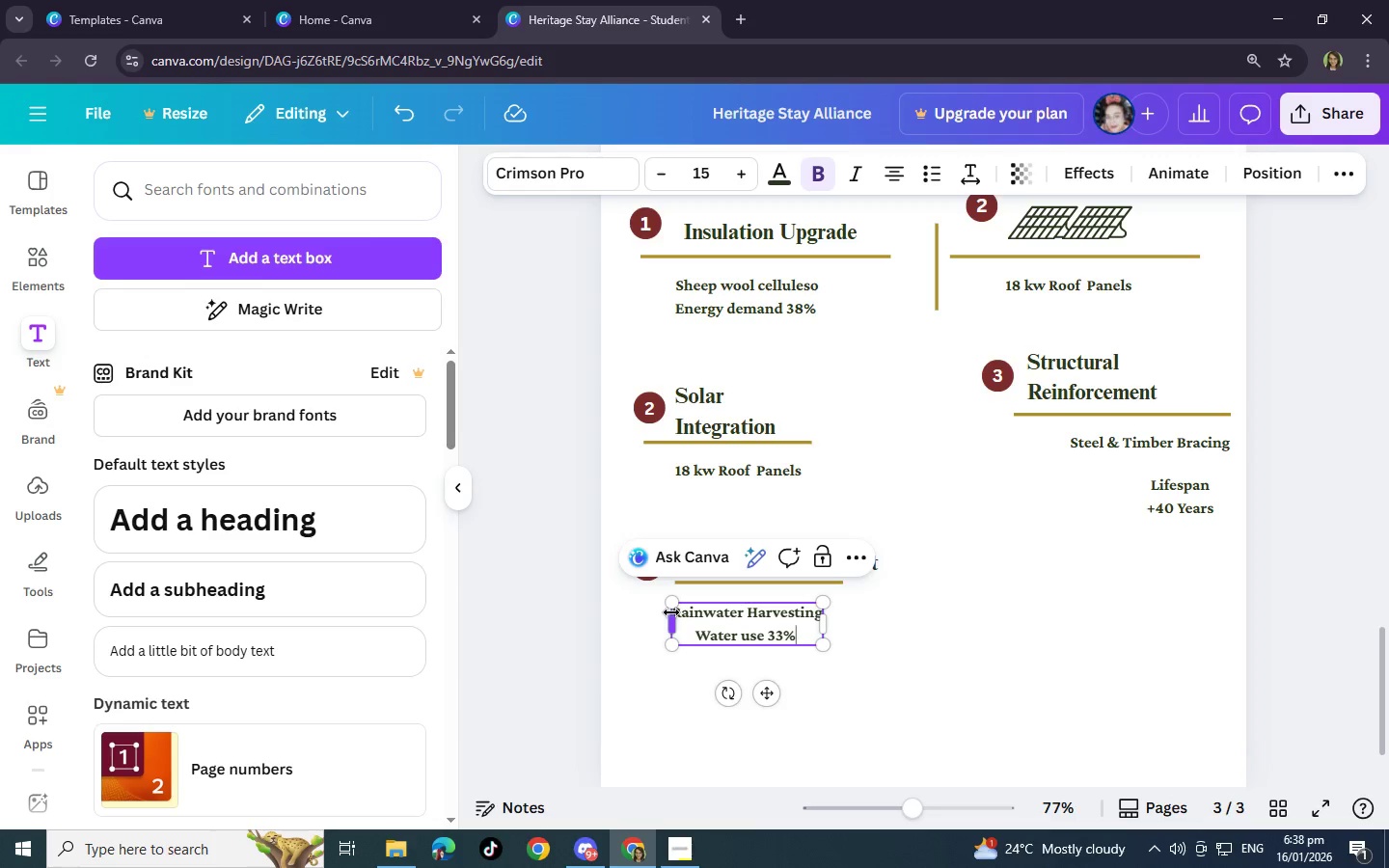 
left_click_drag(start_coordinate=[810, 633], to_coordinate=[671, 607])
 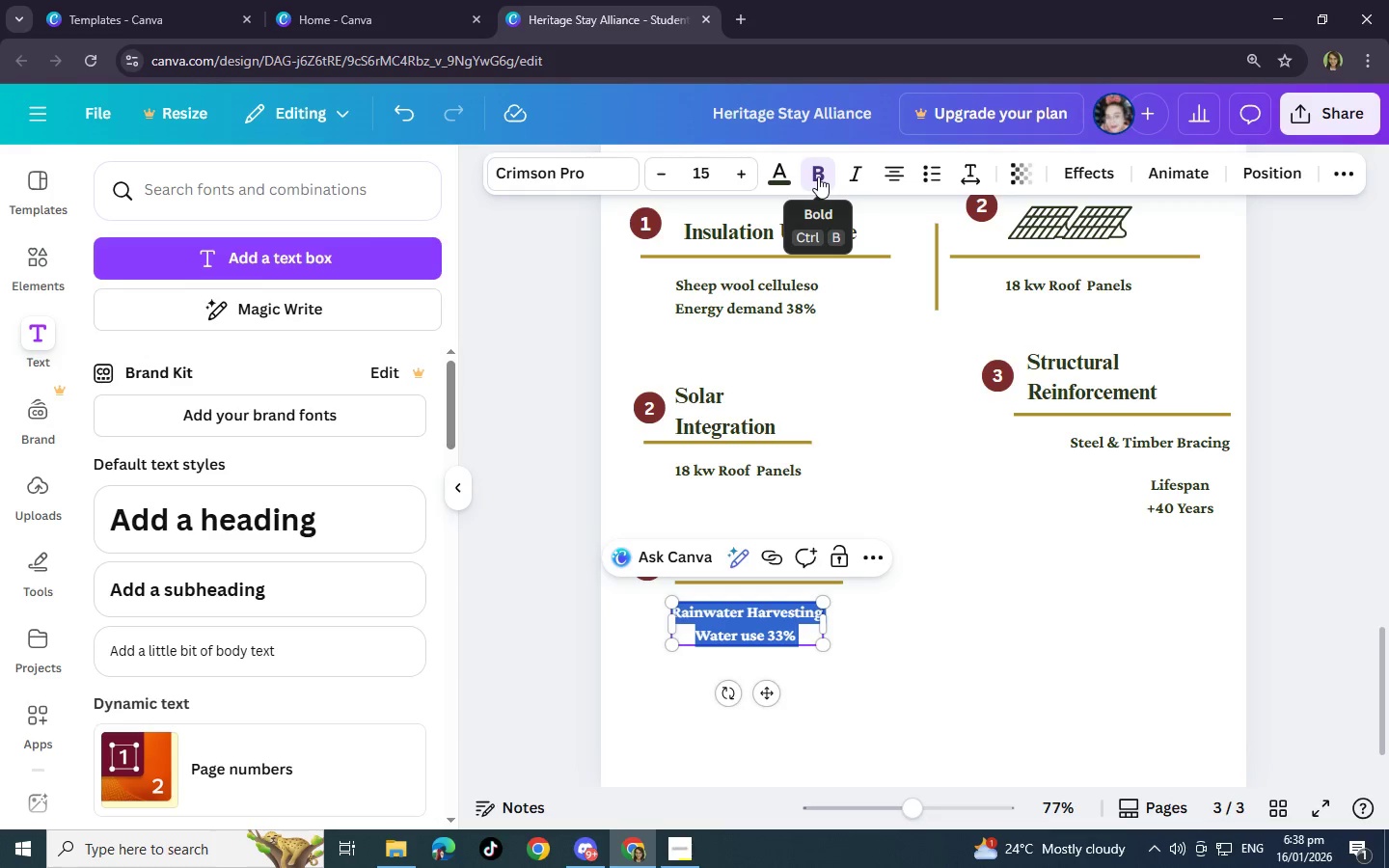 
left_click([818, 176])
 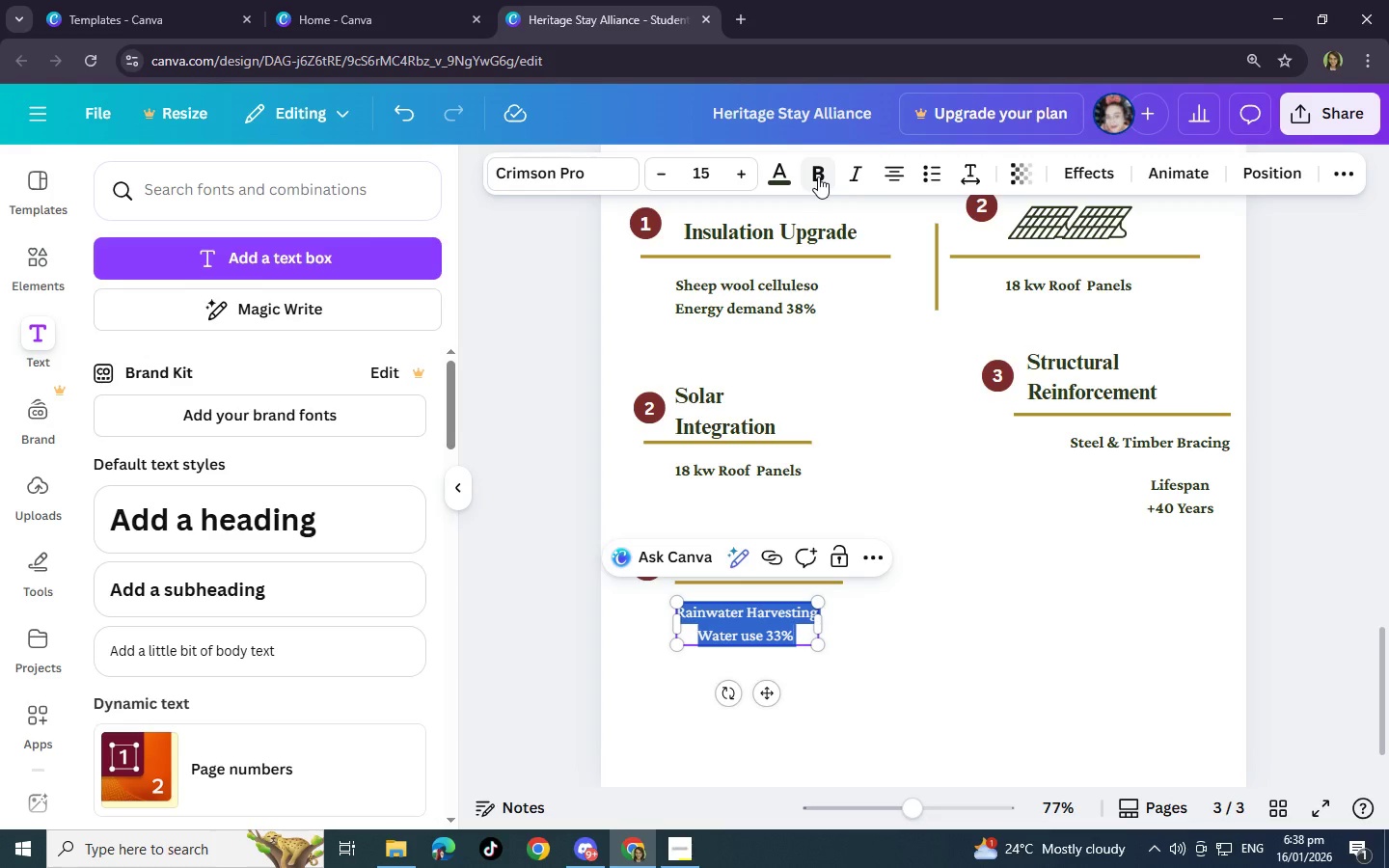 
left_click([818, 176])
 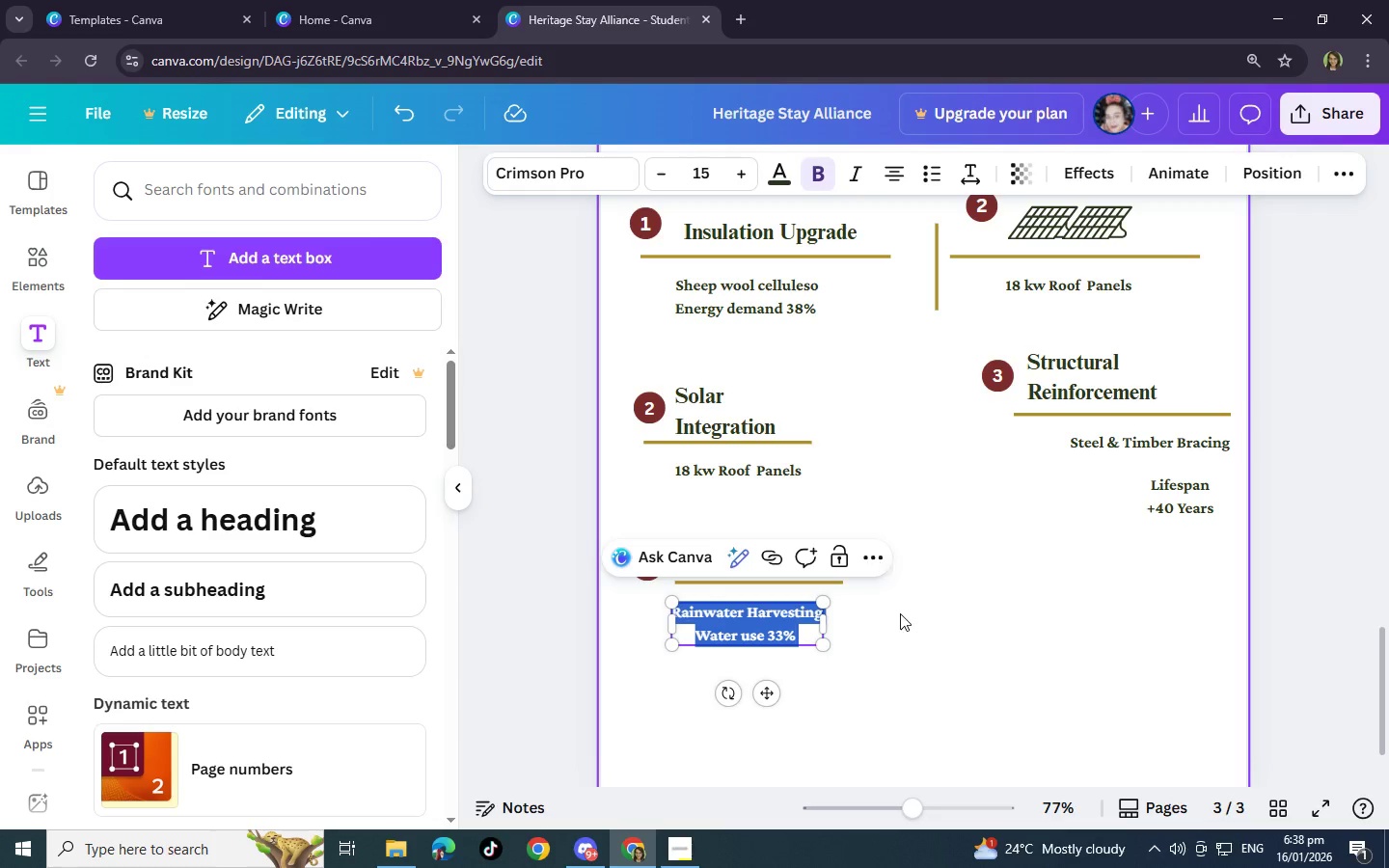 
left_click([900, 613])
 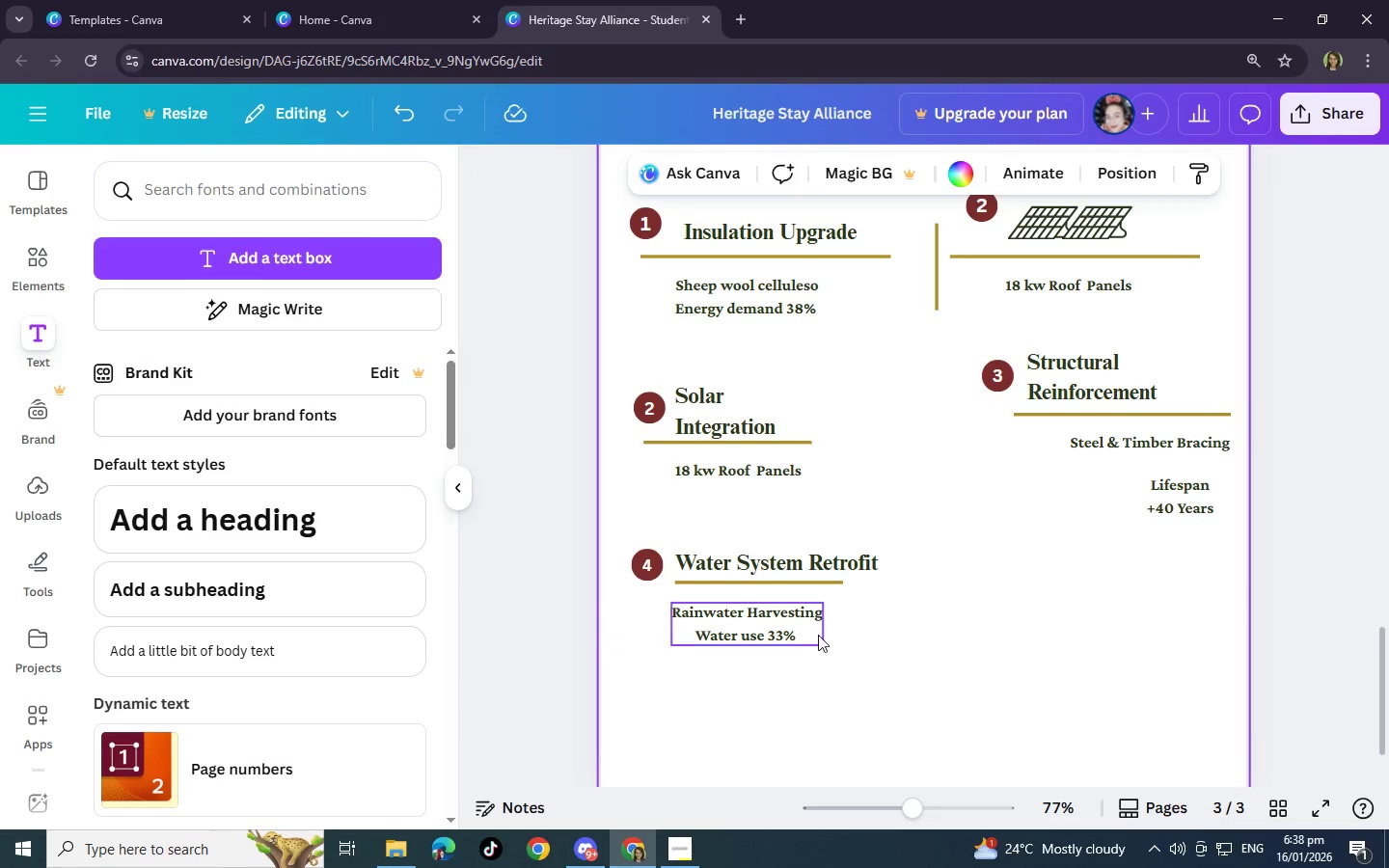 
left_click_drag(start_coordinate=[799, 634], to_coordinate=[803, 634])
 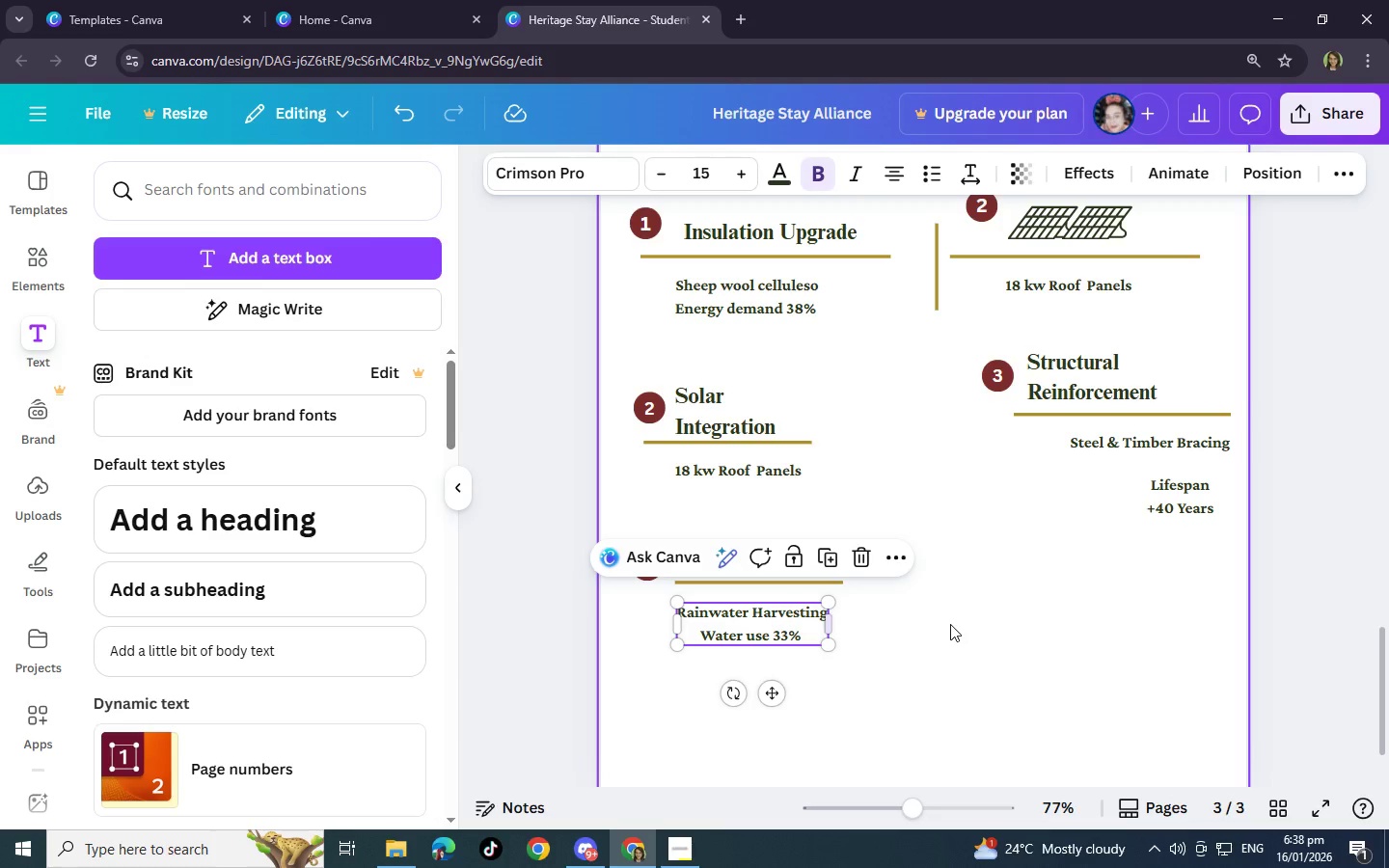 
left_click([956, 623])
 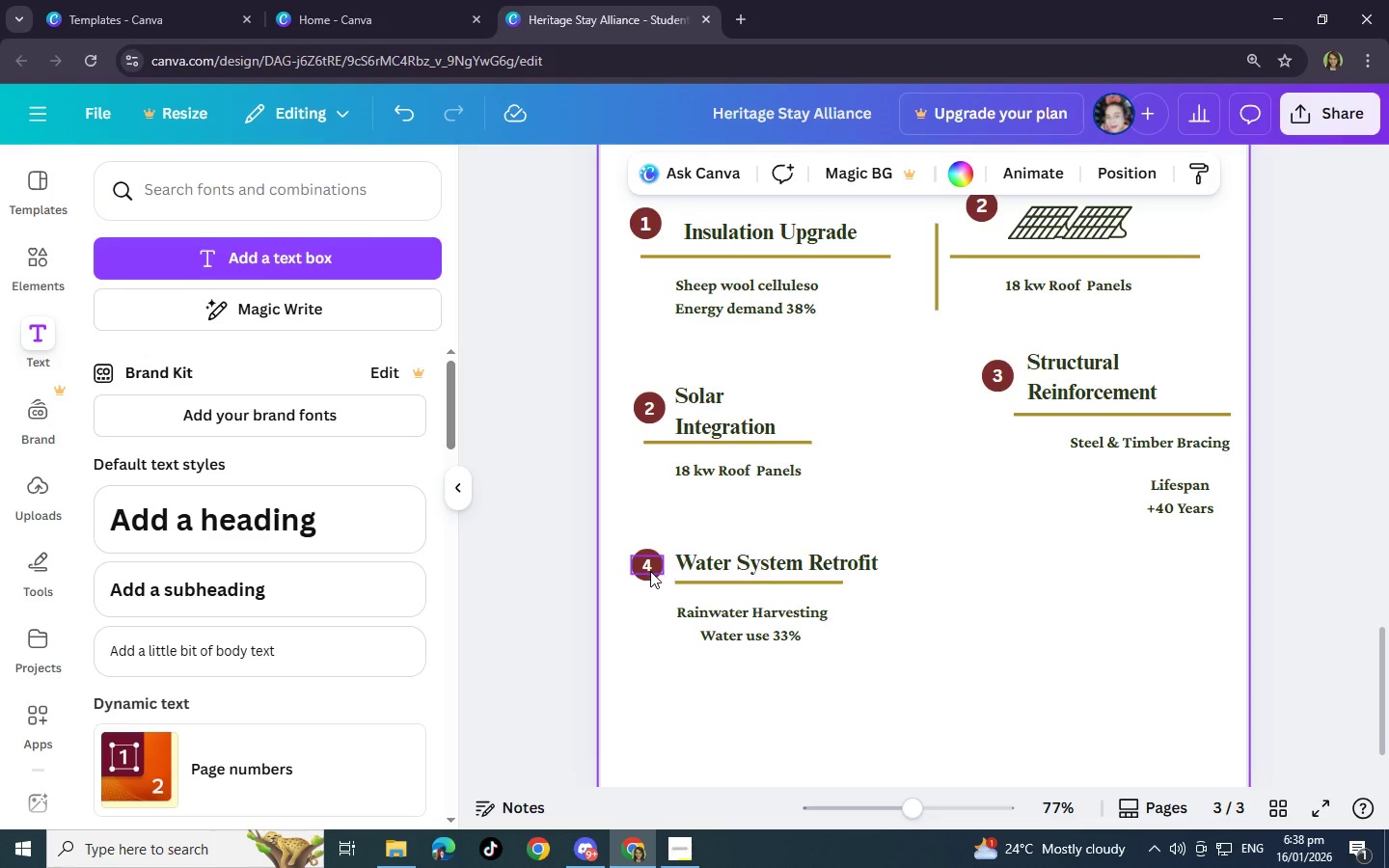 
wait(7.03)
 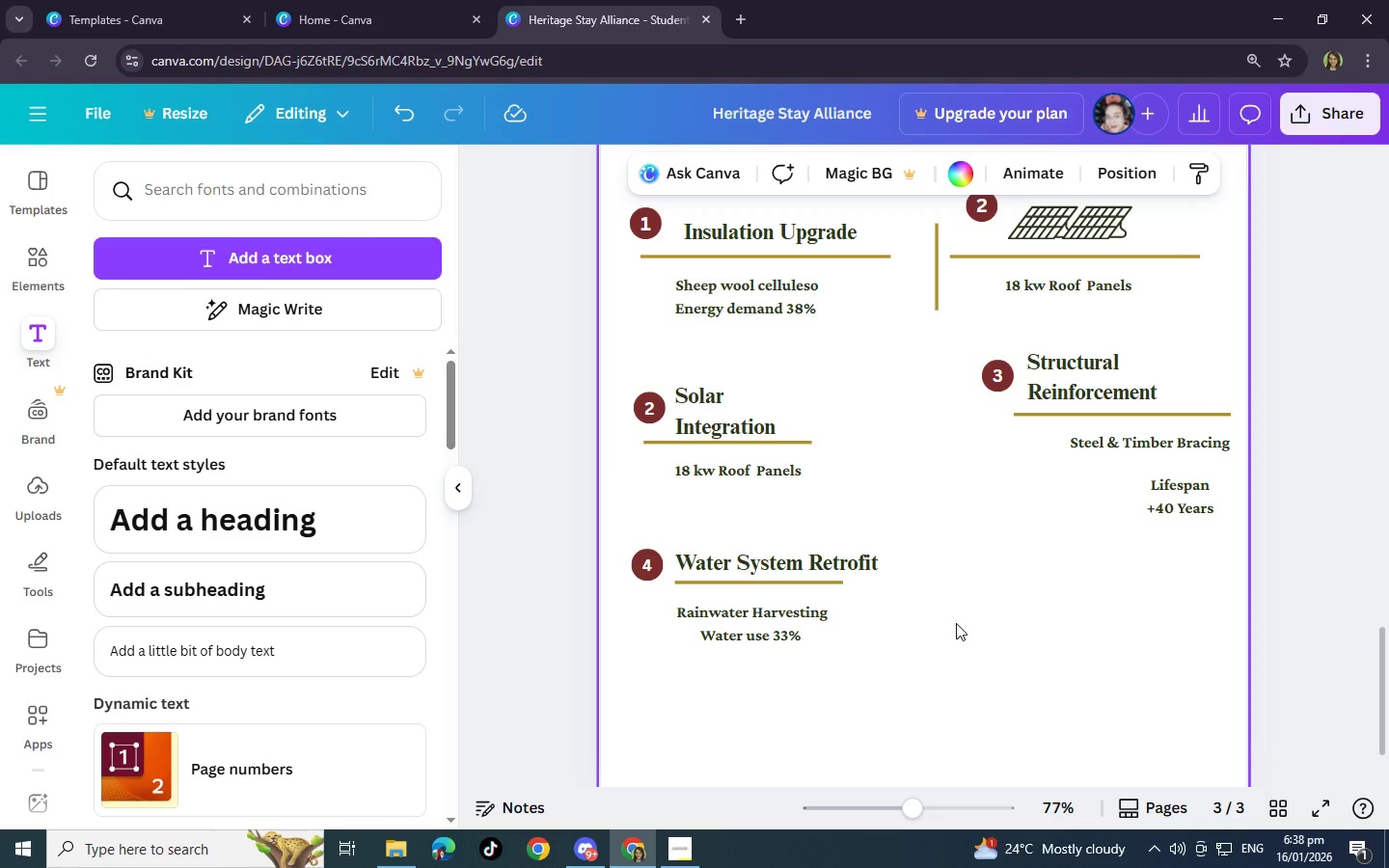 
left_click([649, 551])
 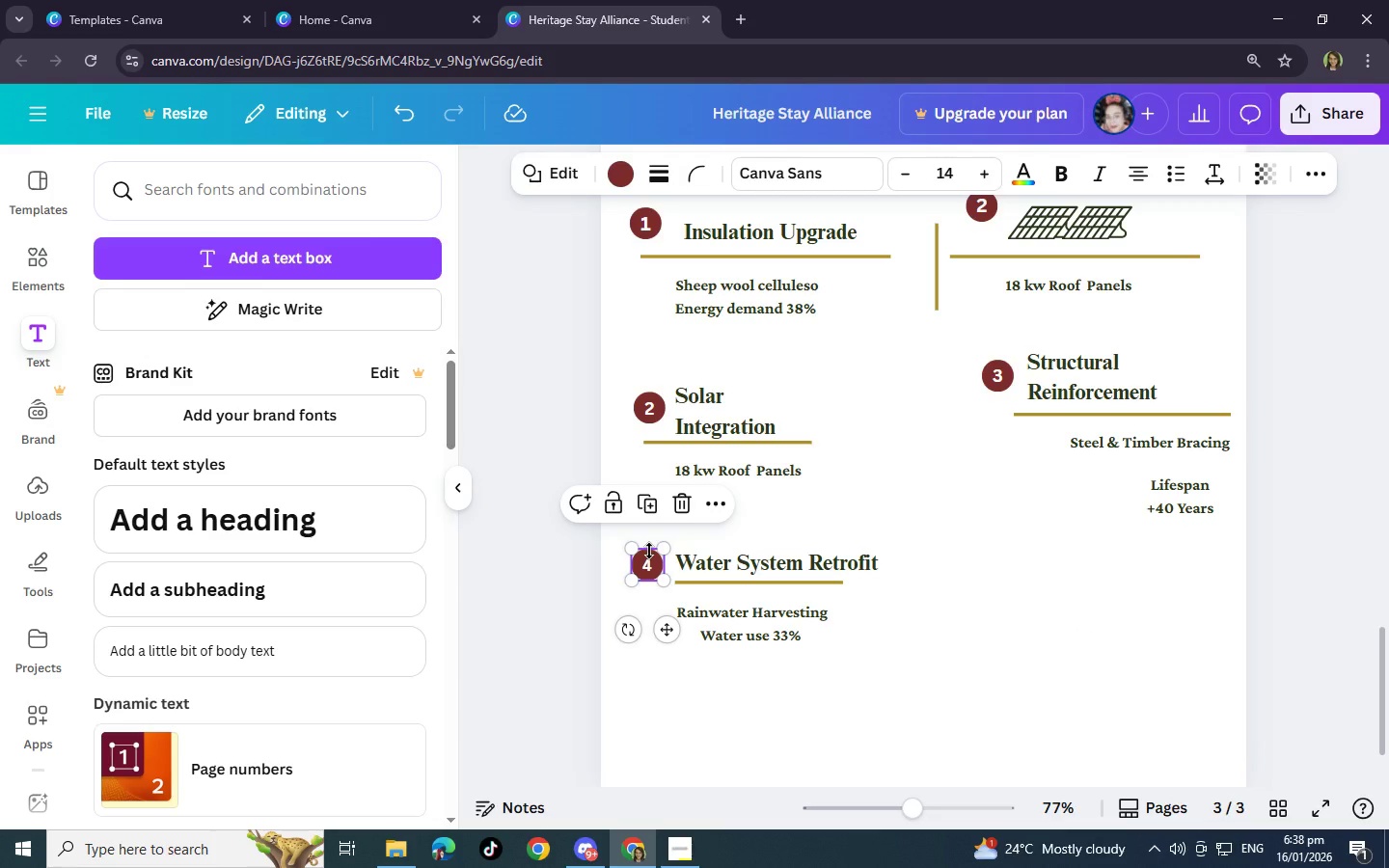 
key(Control+C)
 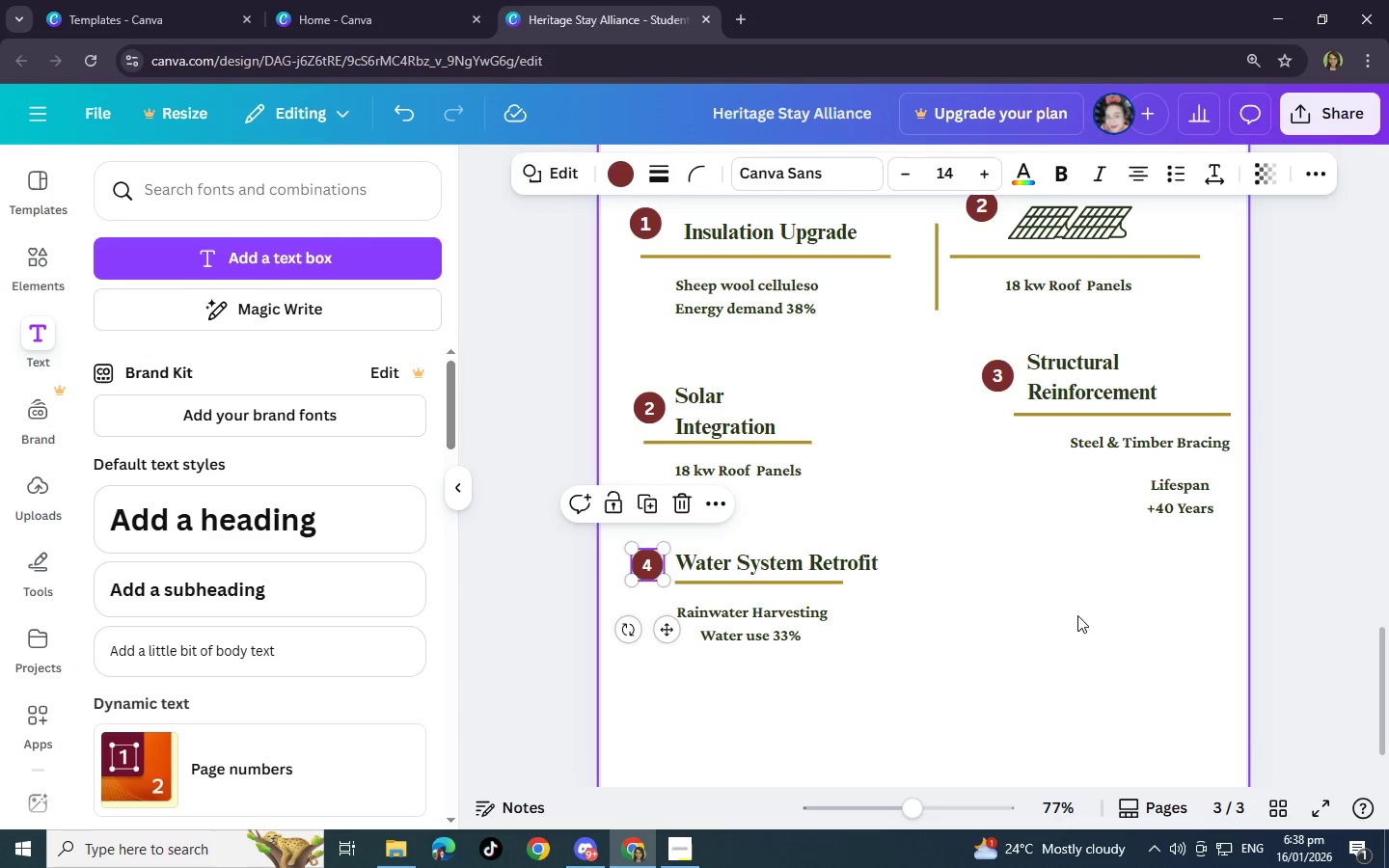 
left_click([1012, 614])
 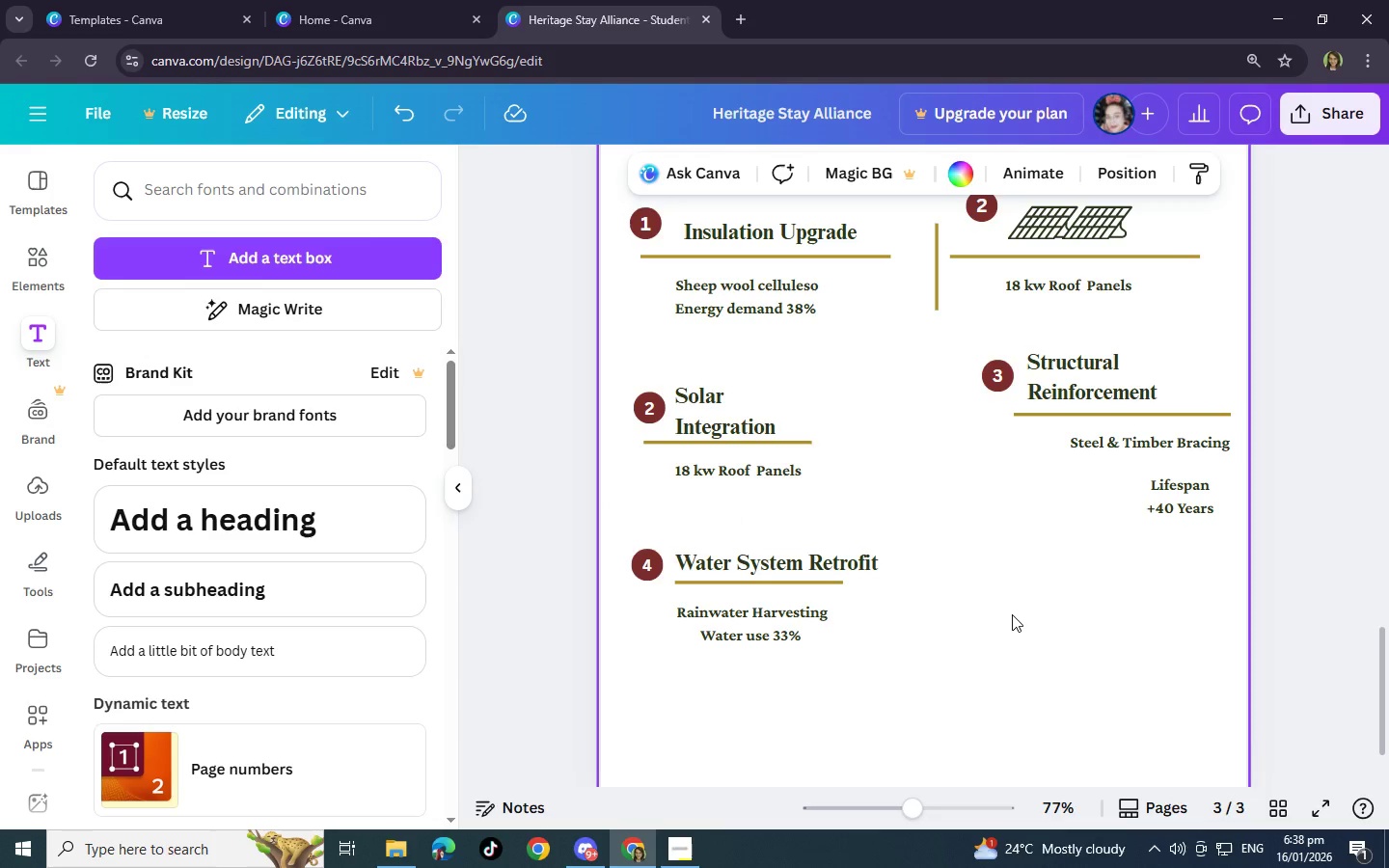 
key(Control+V)
 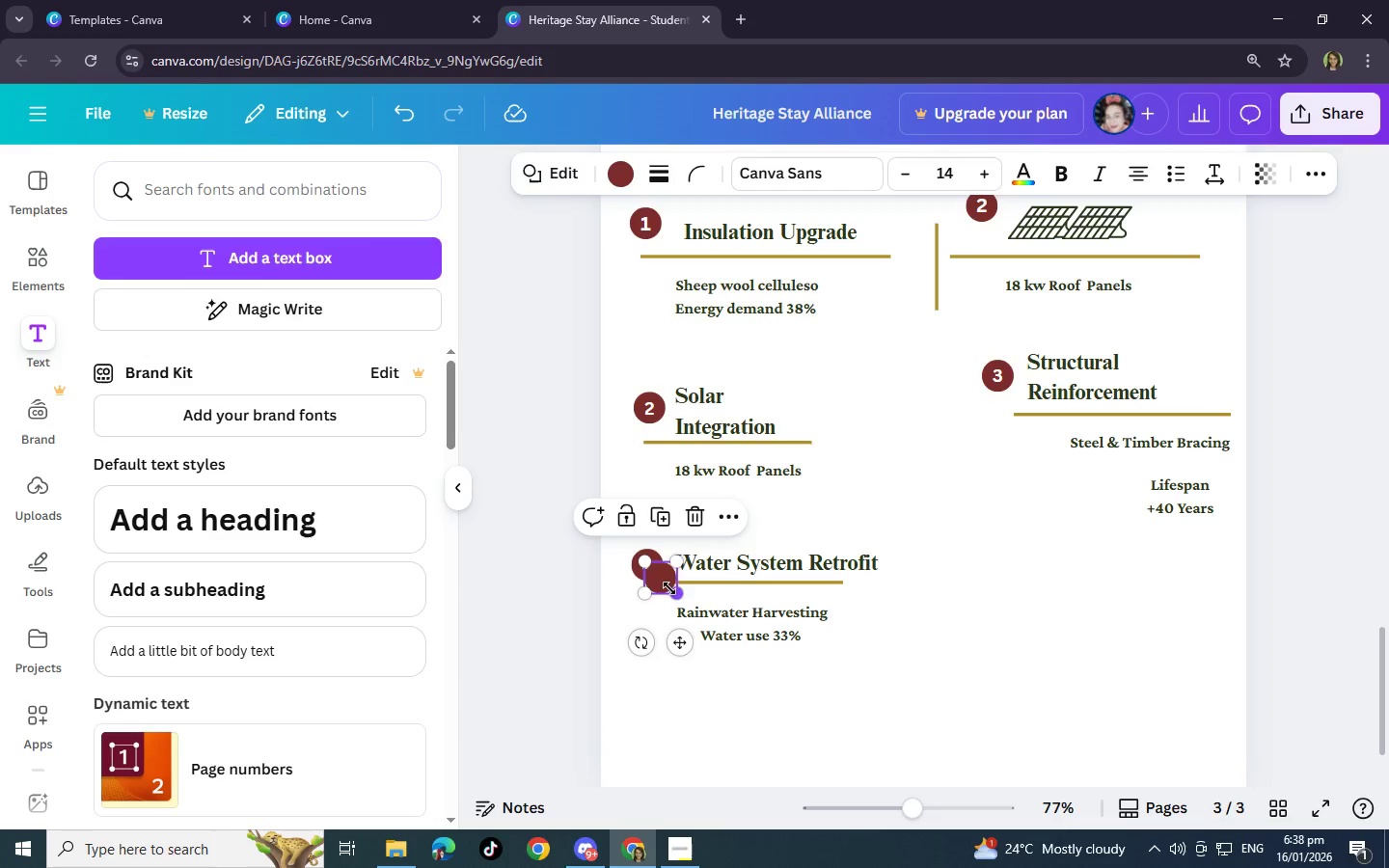 
left_click_drag(start_coordinate=[681, 646], to_coordinate=[1017, 641])
 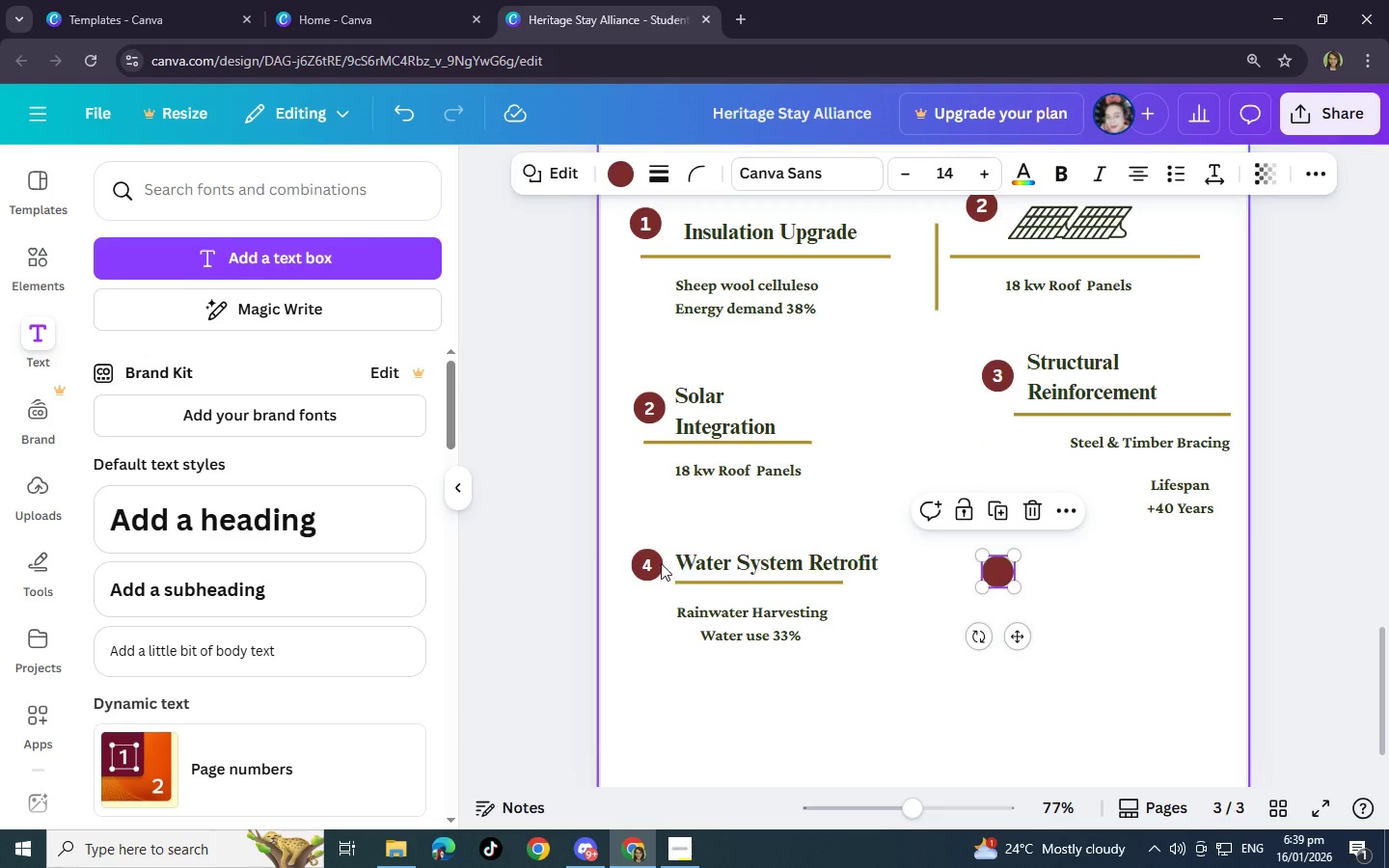 
left_click([646, 569])
 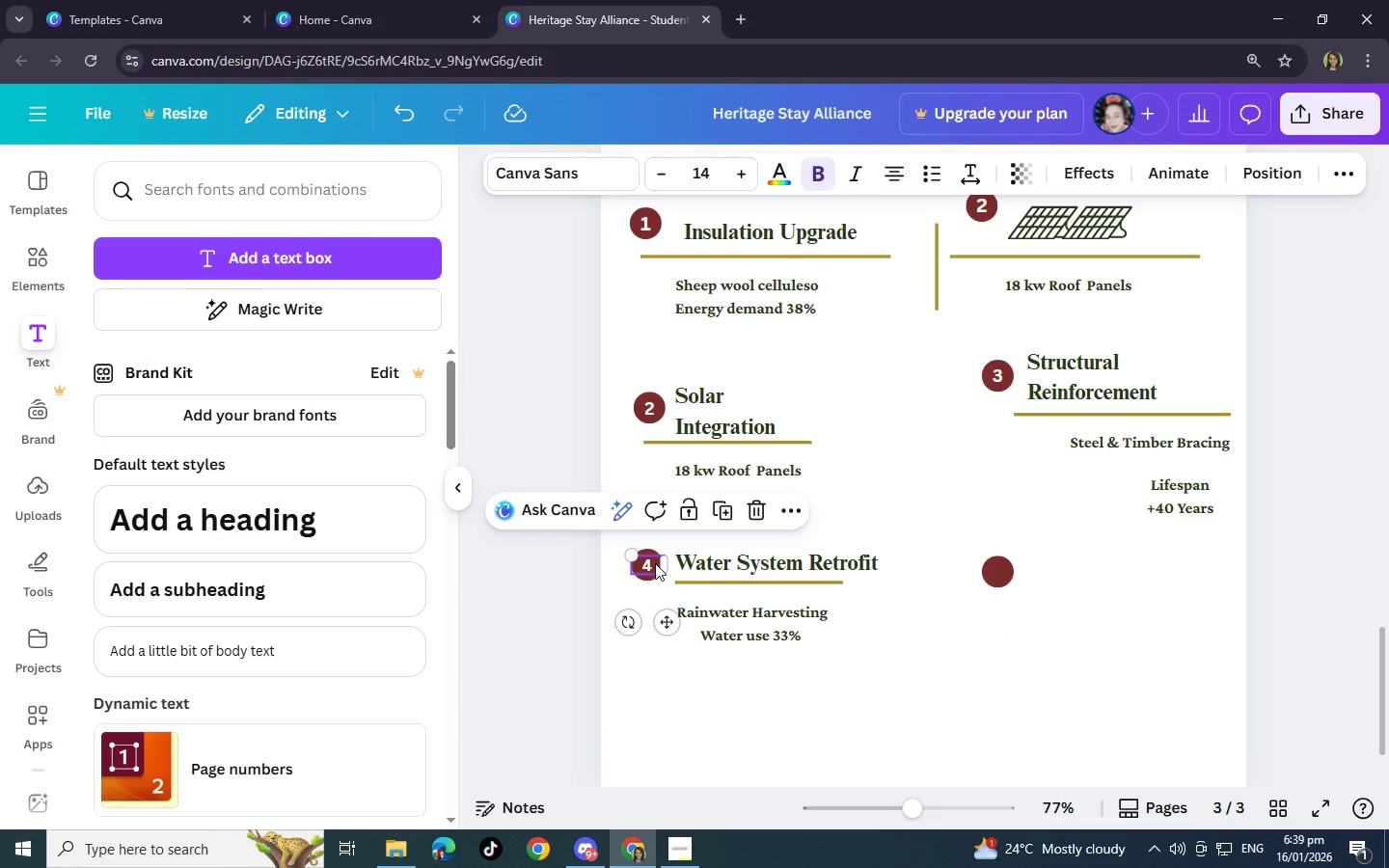 
left_click([655, 563])
 